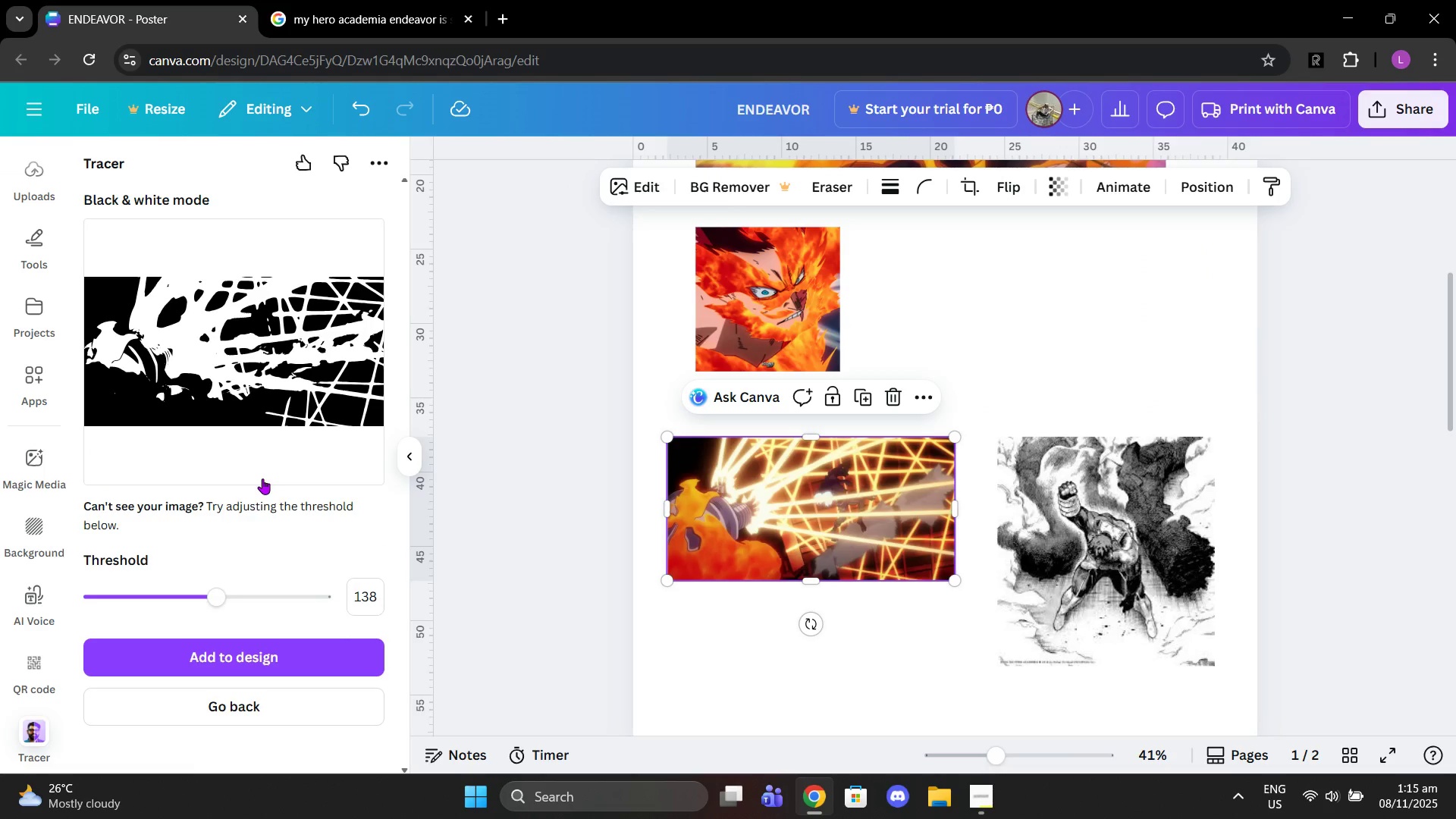 
left_click_drag(start_coordinate=[208, 591], to_coordinate=[200, 591])
 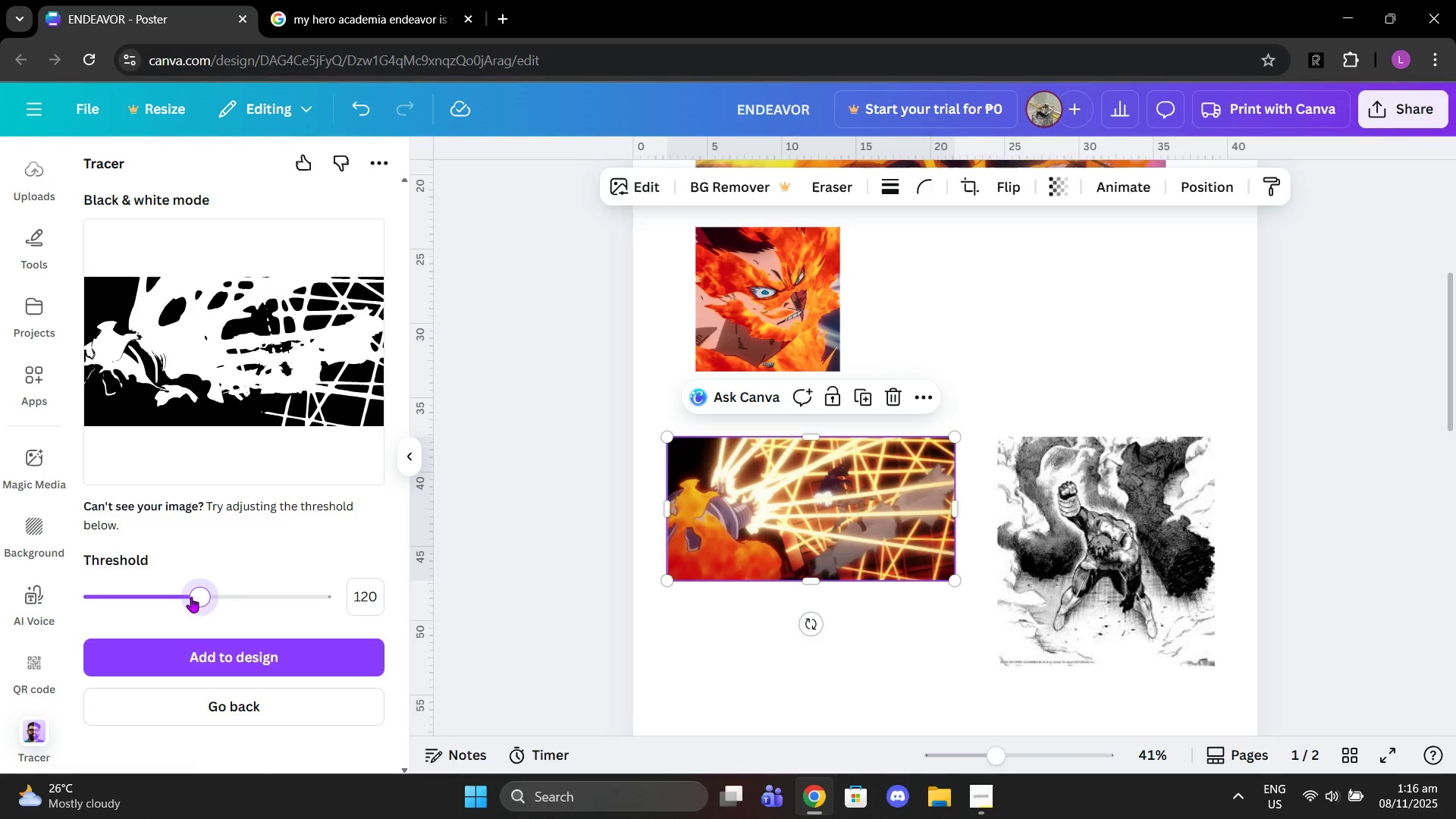 
left_click_drag(start_coordinate=[196, 600], to_coordinate=[220, 601])
 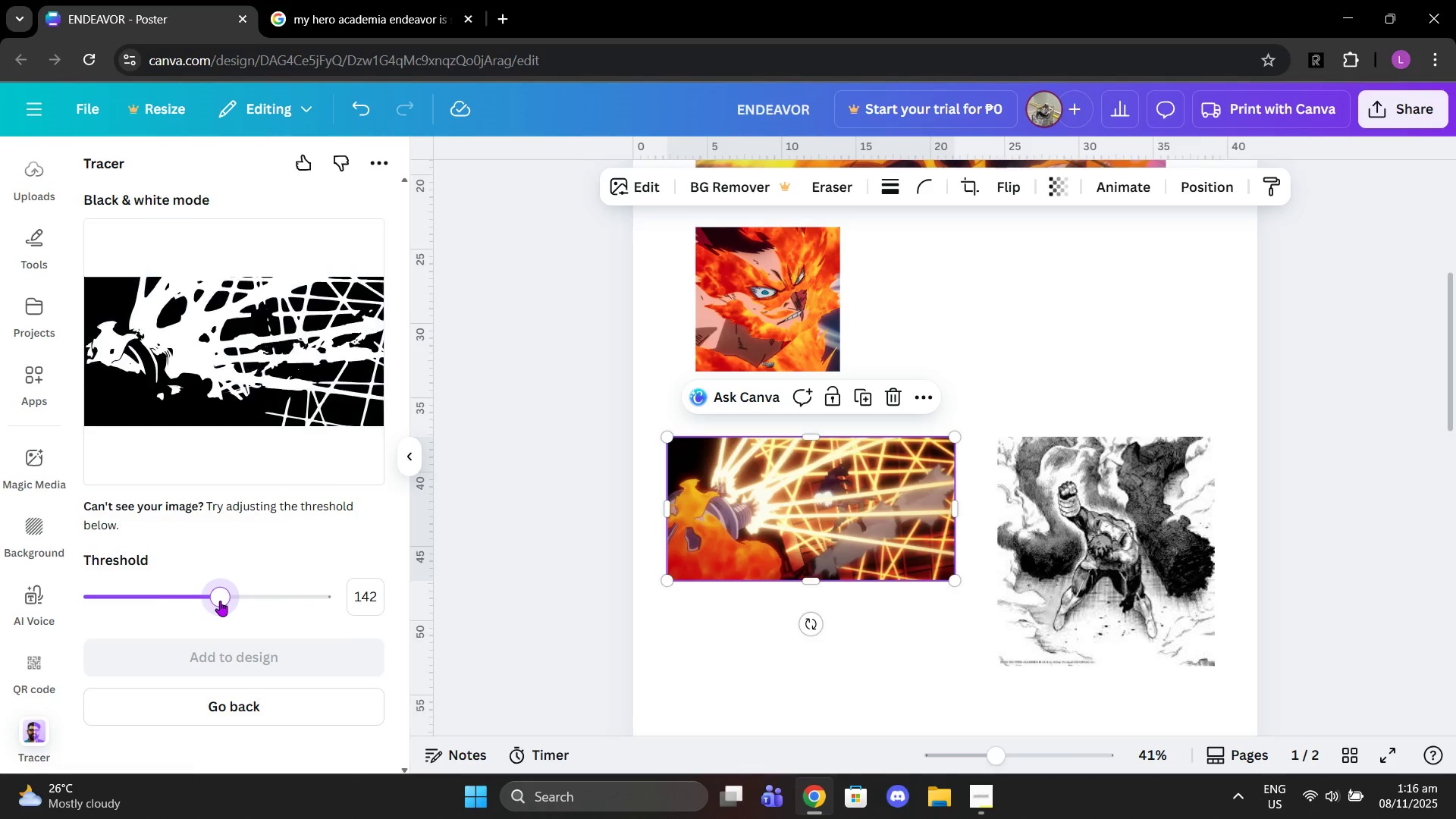 
left_click_drag(start_coordinate=[220, 601], to_coordinate=[209, 602])
 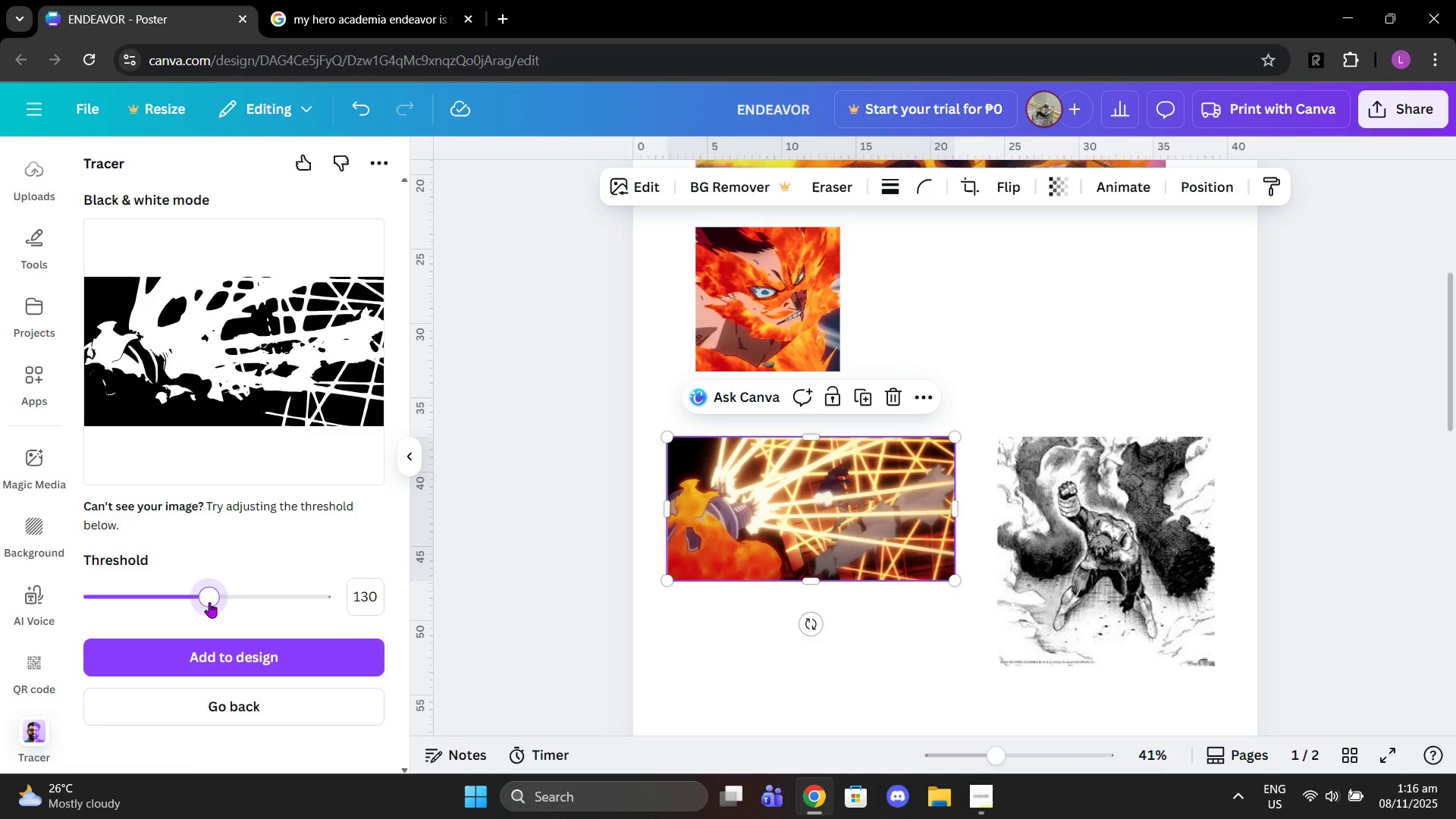 
left_click_drag(start_coordinate=[206, 602], to_coordinate=[199, 602])
 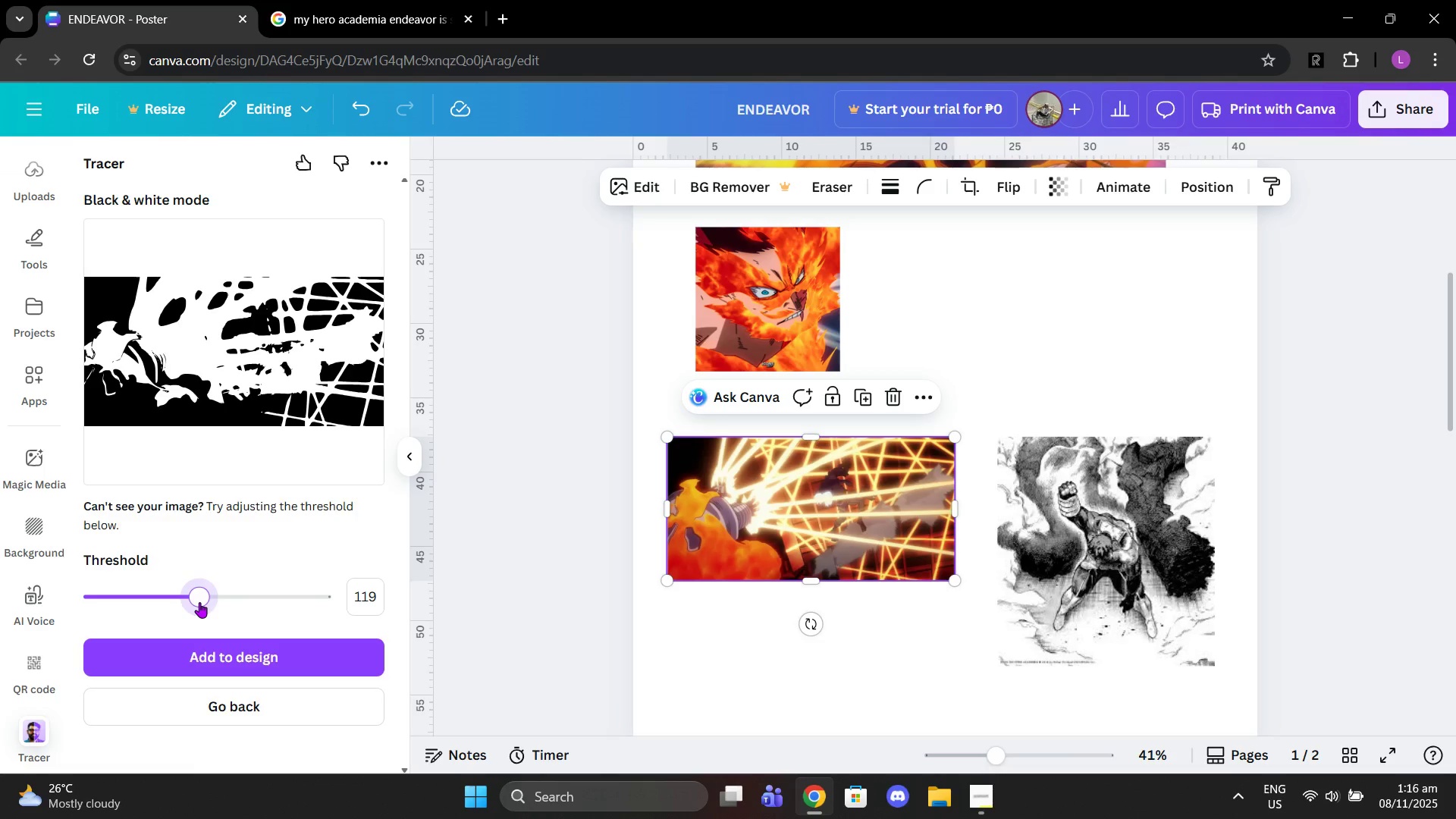 
left_click_drag(start_coordinate=[199, 602], to_coordinate=[228, 602])
 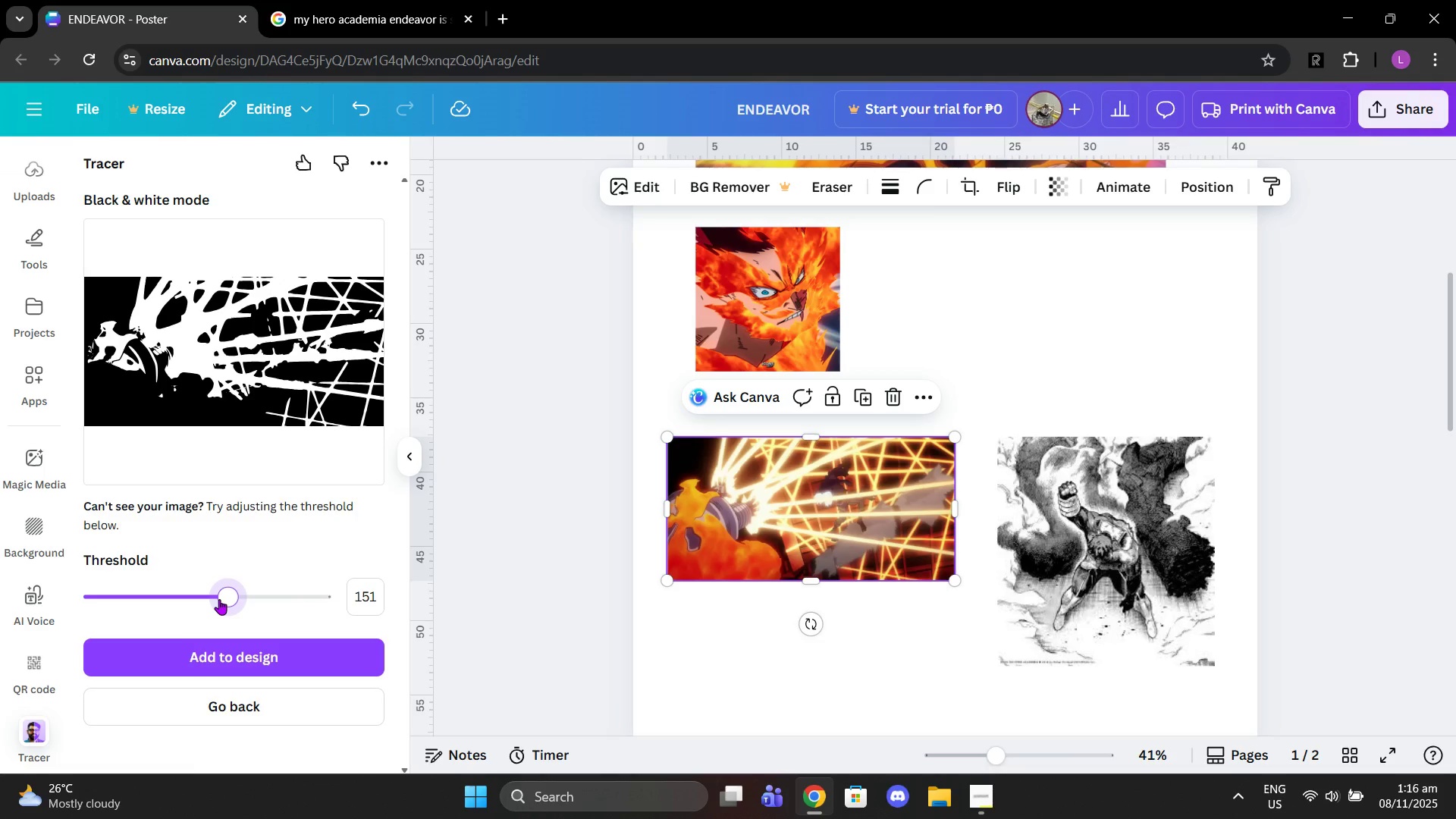 
left_click([240, 655])
 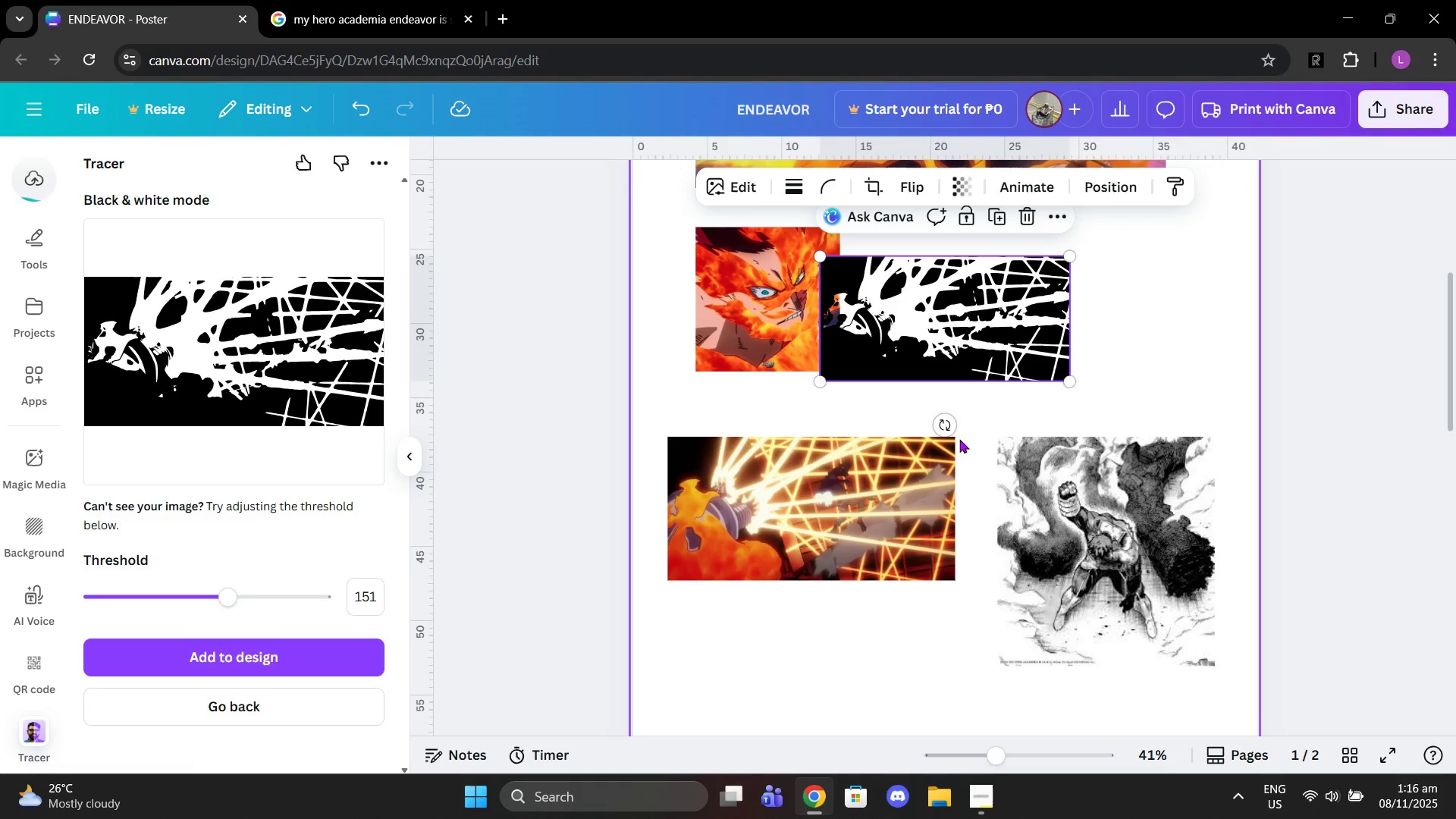 
left_click_drag(start_coordinate=[981, 330], to_coordinate=[873, 423])
 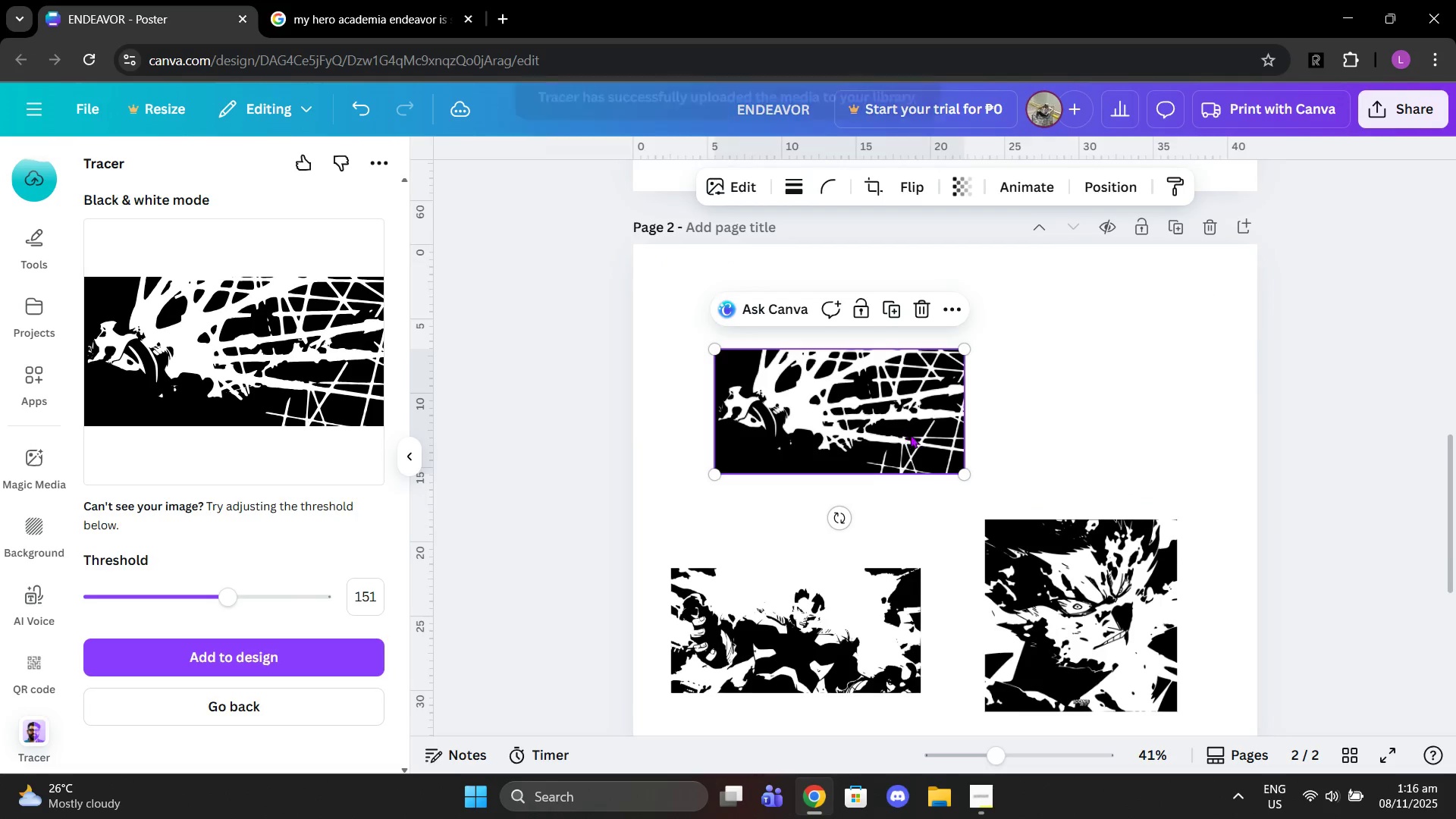 
scroll: coordinate [983, 570], scroll_direction: down, amount: 6.0
 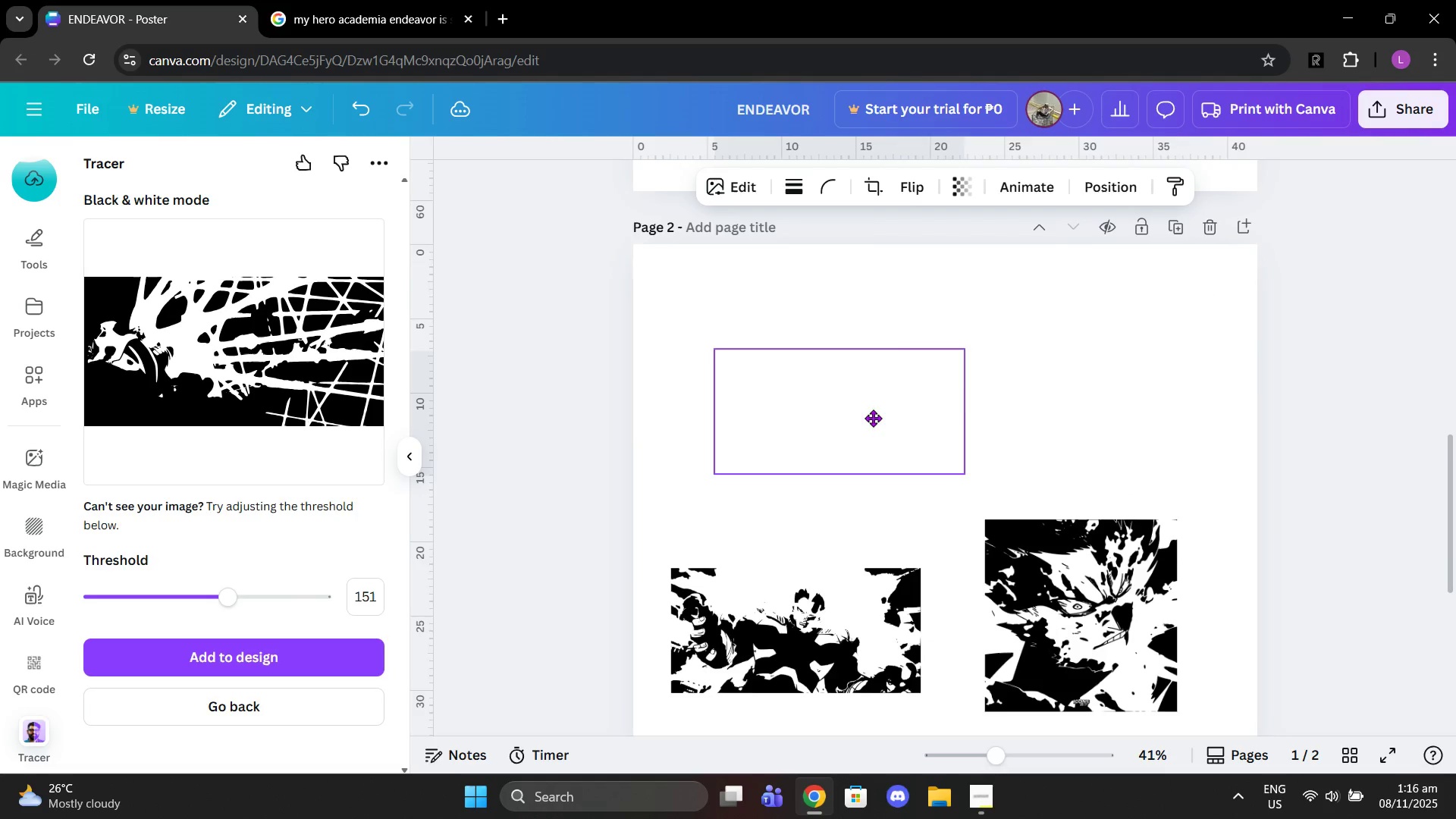 
scroll: coordinate [916, 437], scroll_direction: up, amount: 5.0
 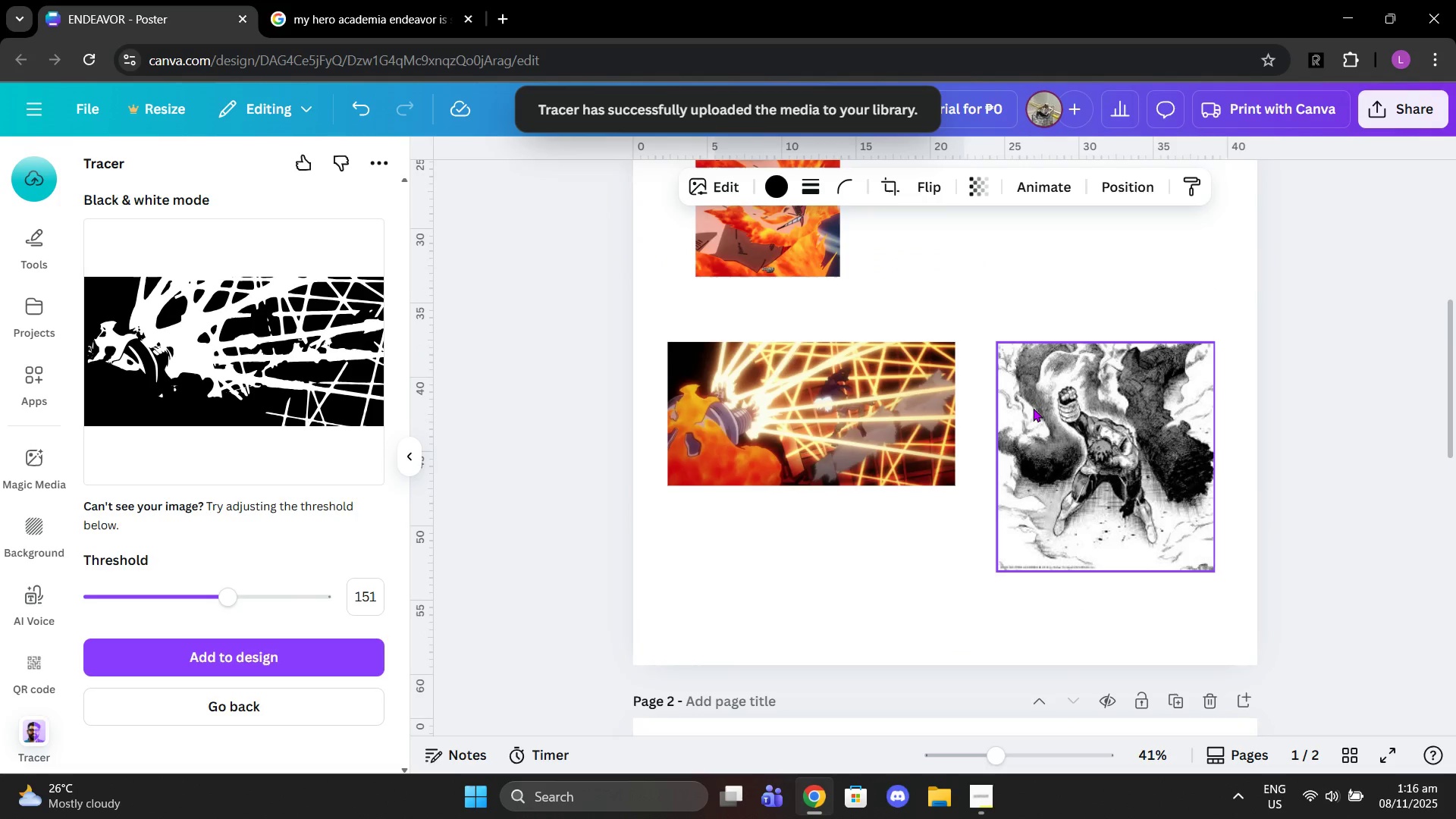 
left_click([1033, 408])
 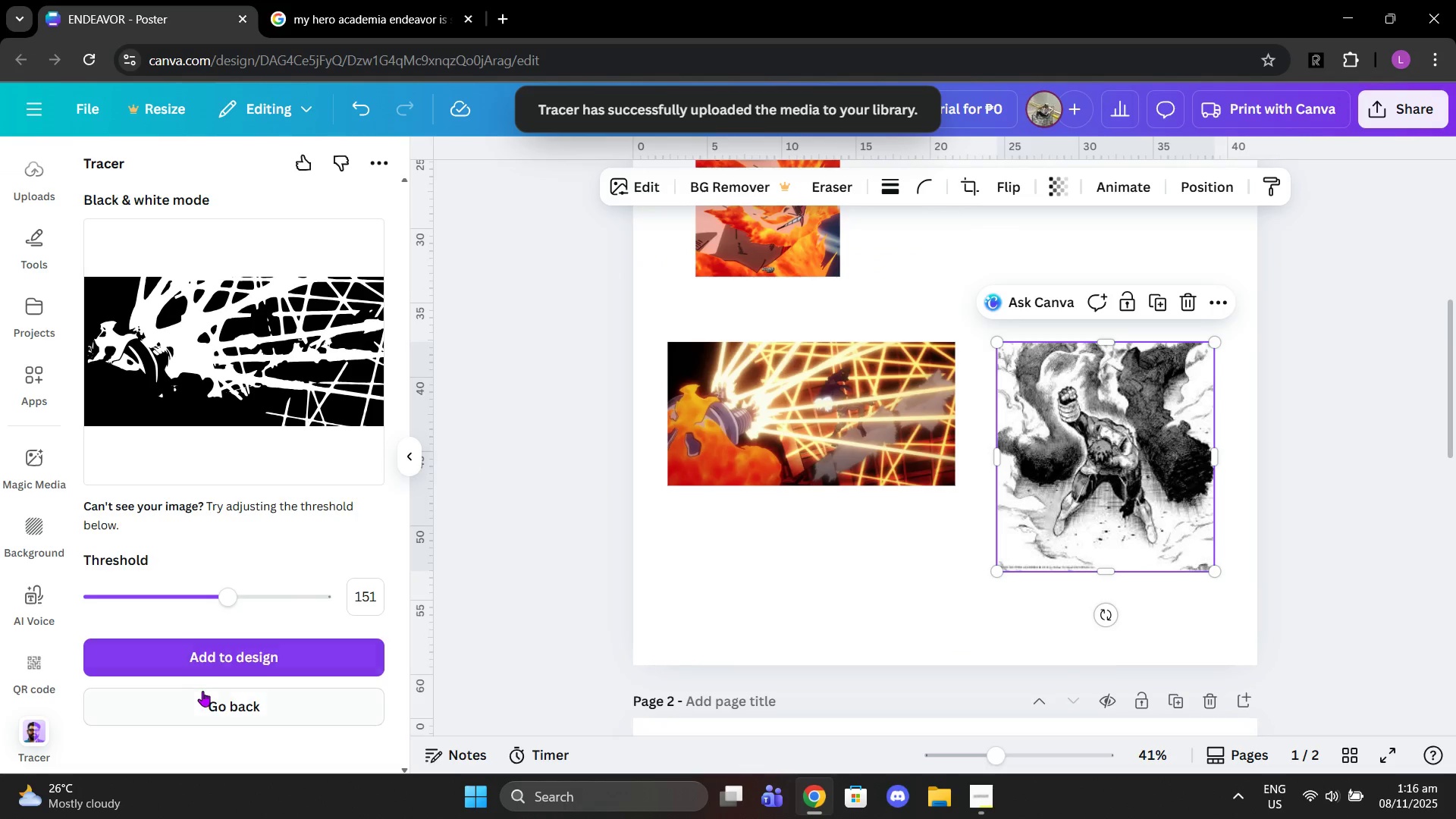 
left_click([204, 692])
 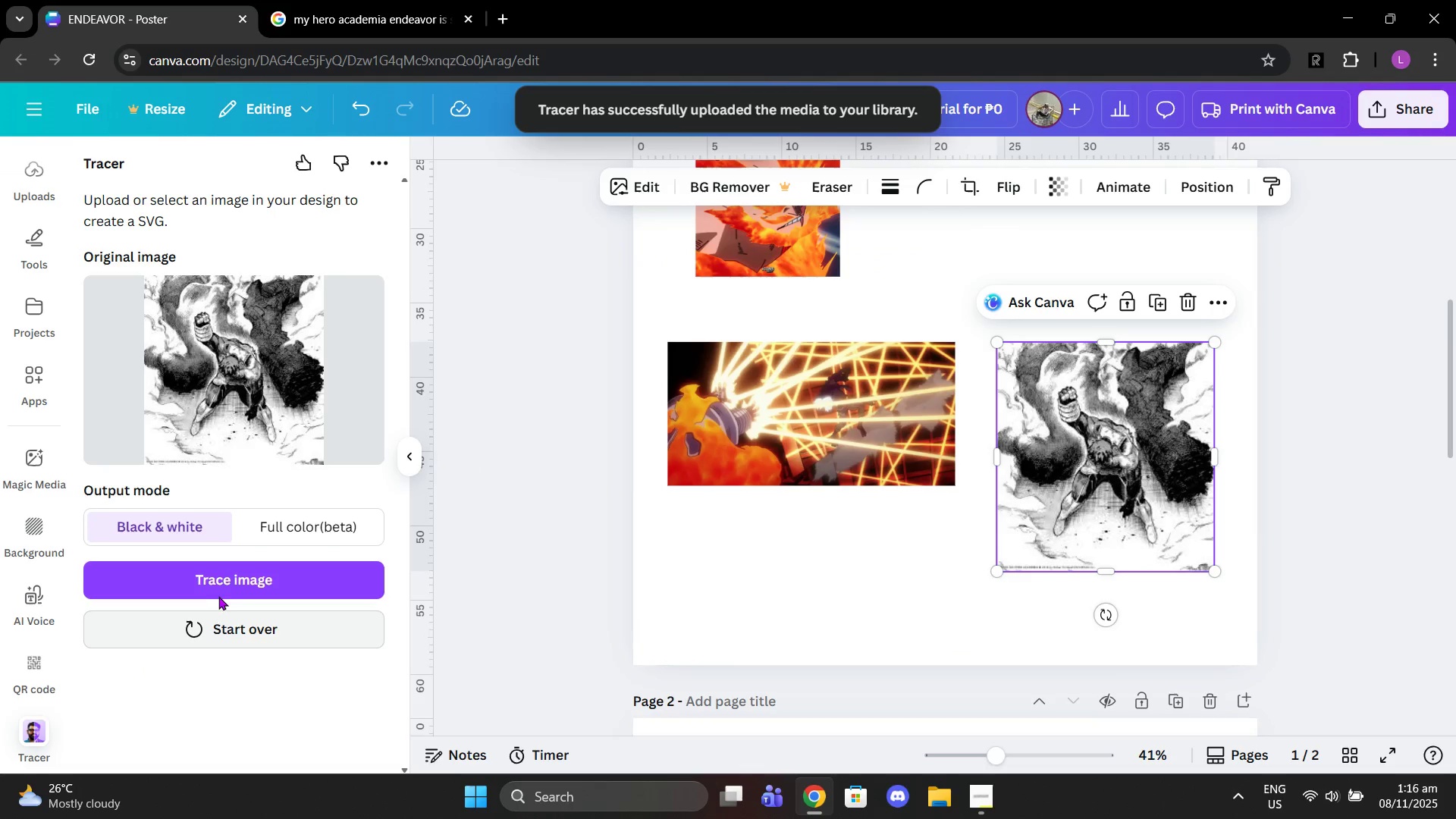 
left_click([219, 589])
 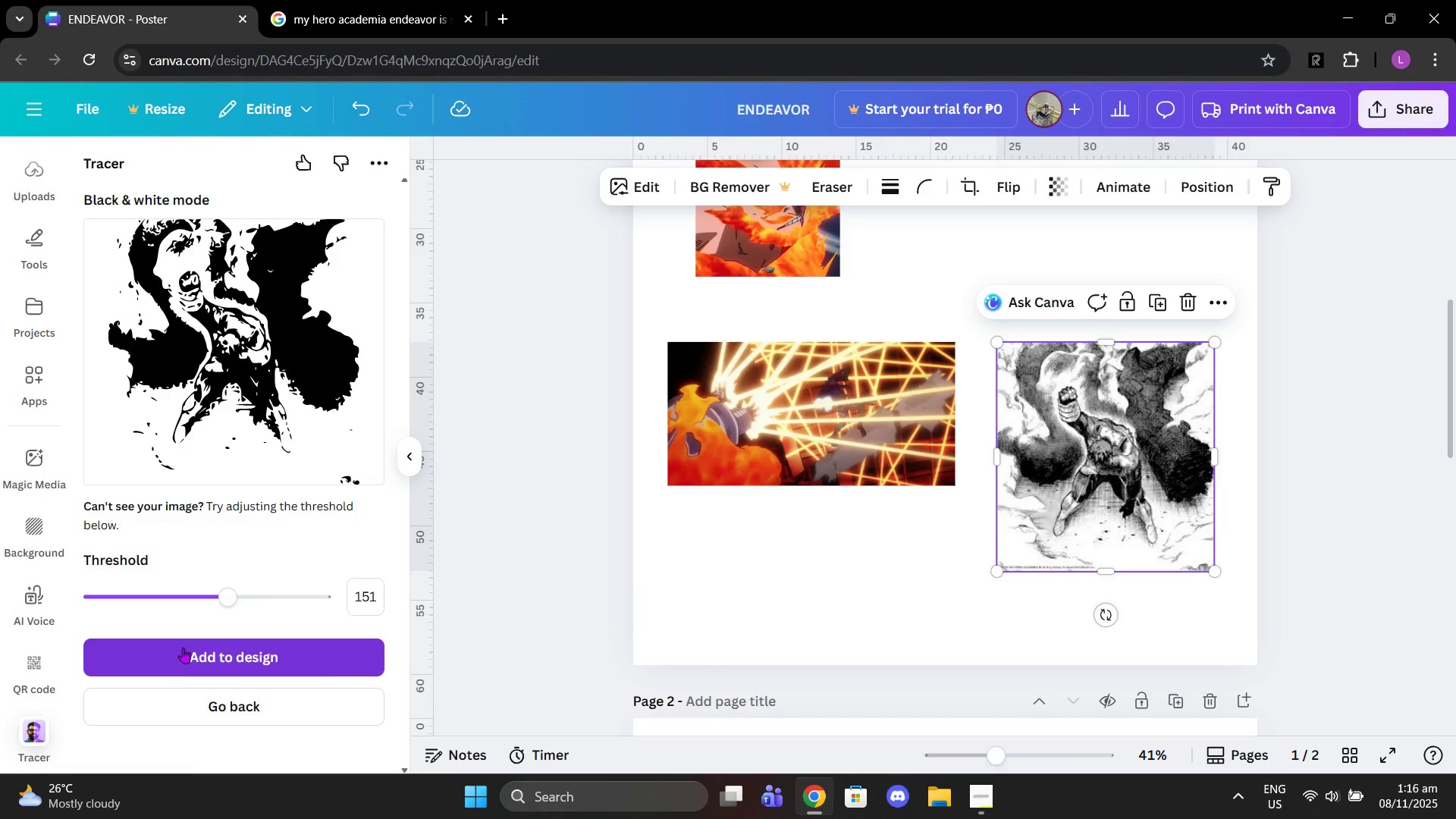 
left_click_drag(start_coordinate=[230, 601], to_coordinate=[214, 601])
 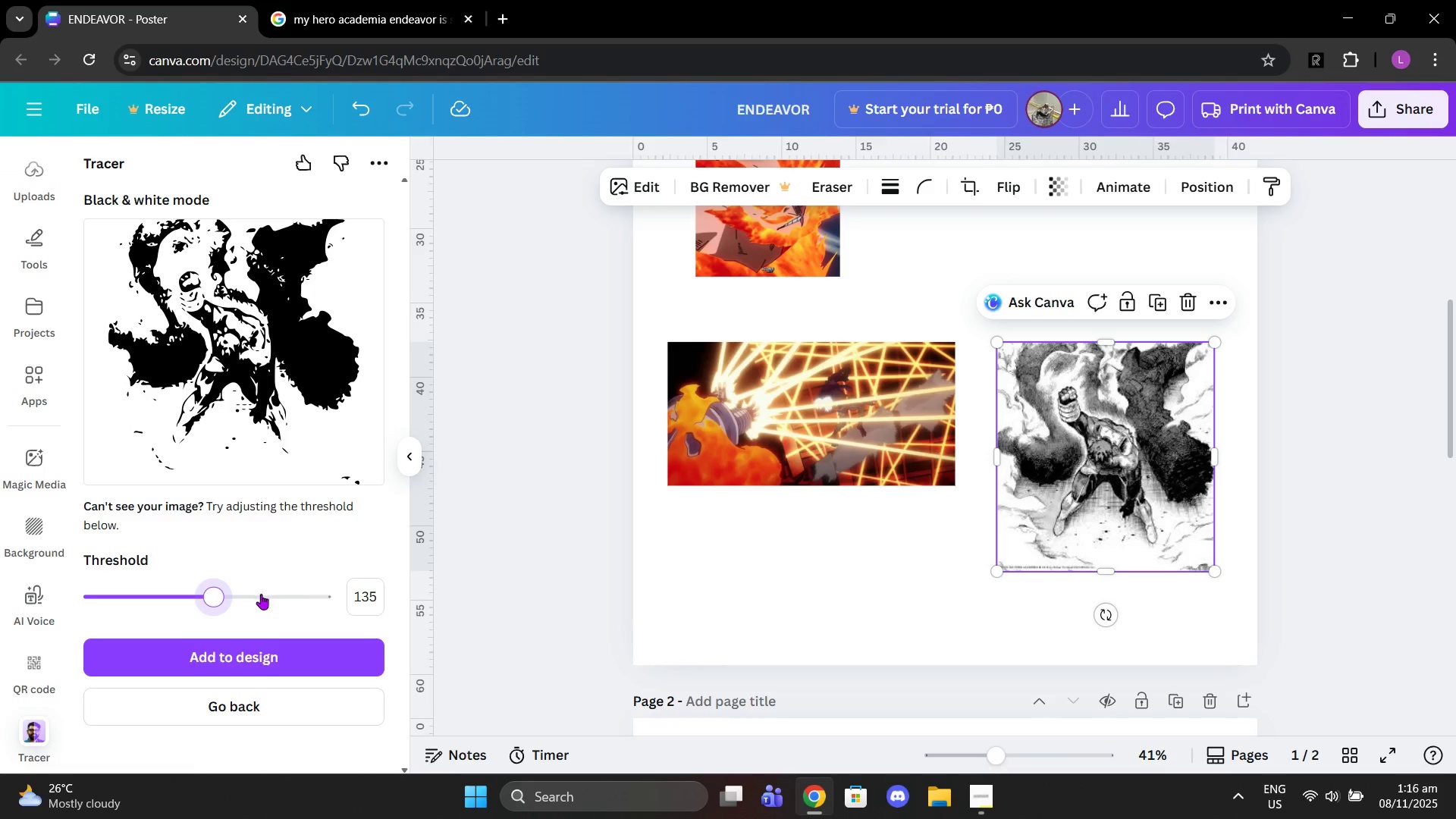 
left_click_drag(start_coordinate=[223, 596], to_coordinate=[230, 593])
 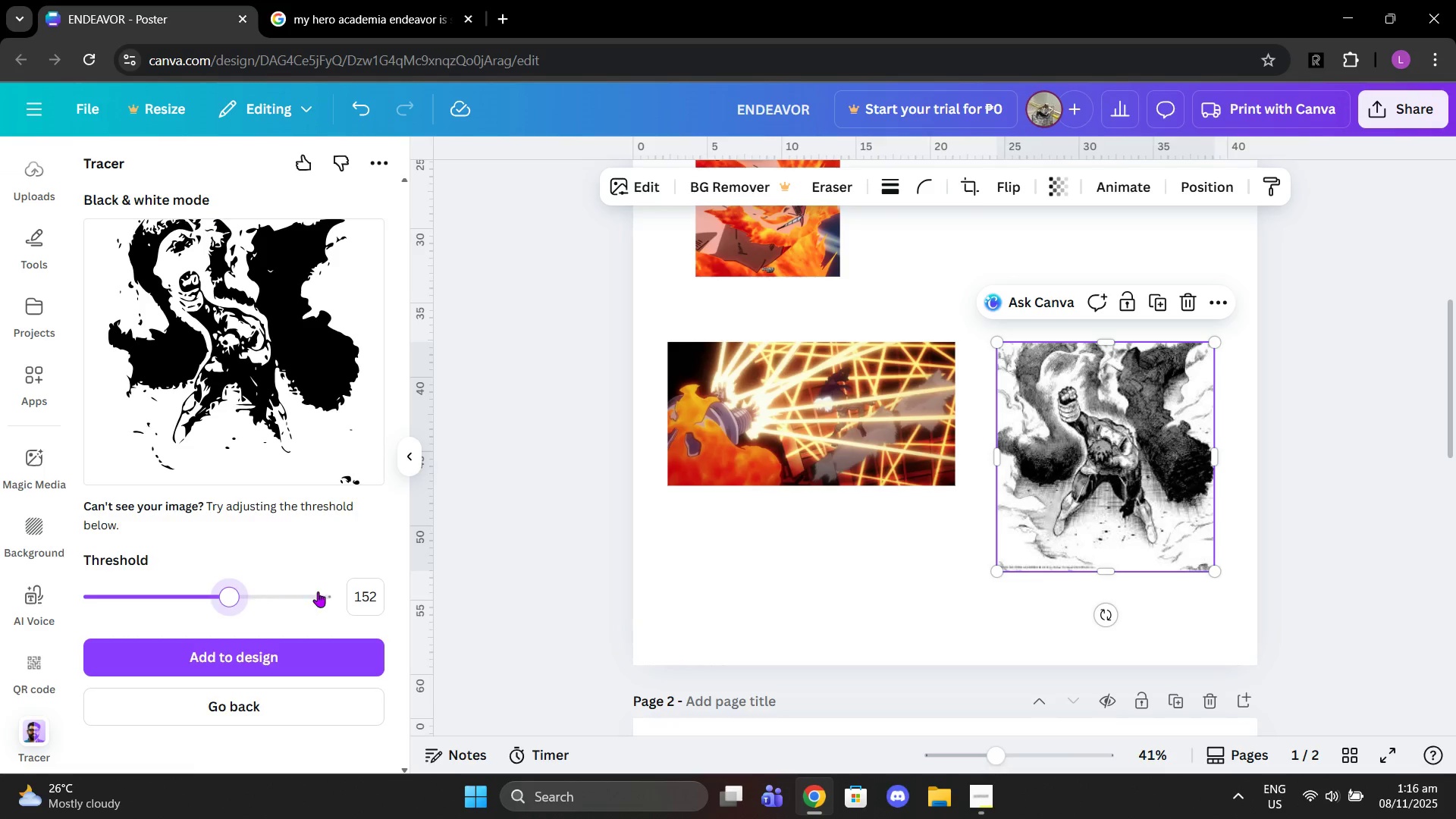 
left_click([361, 597])
 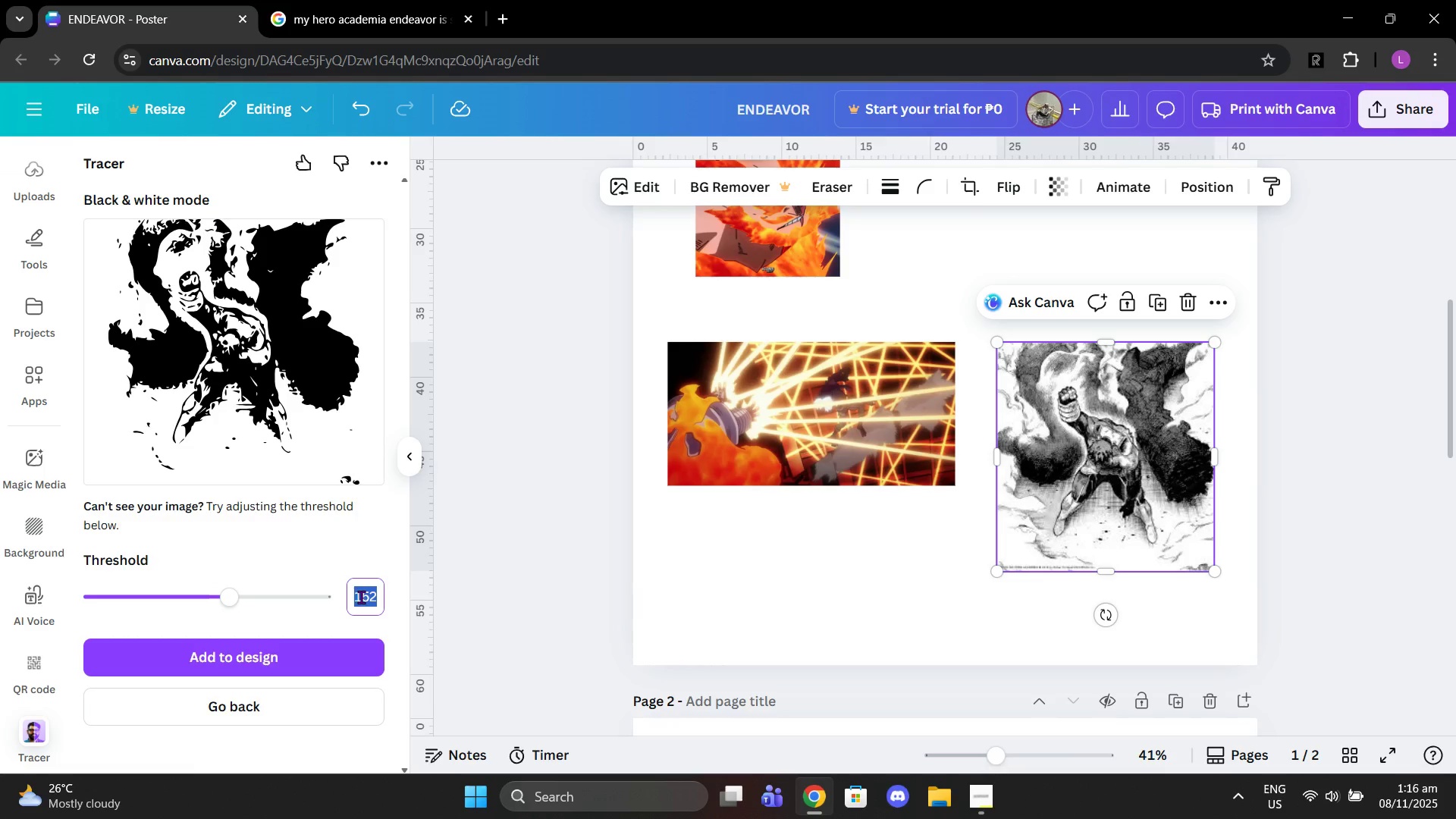 
type(145)
 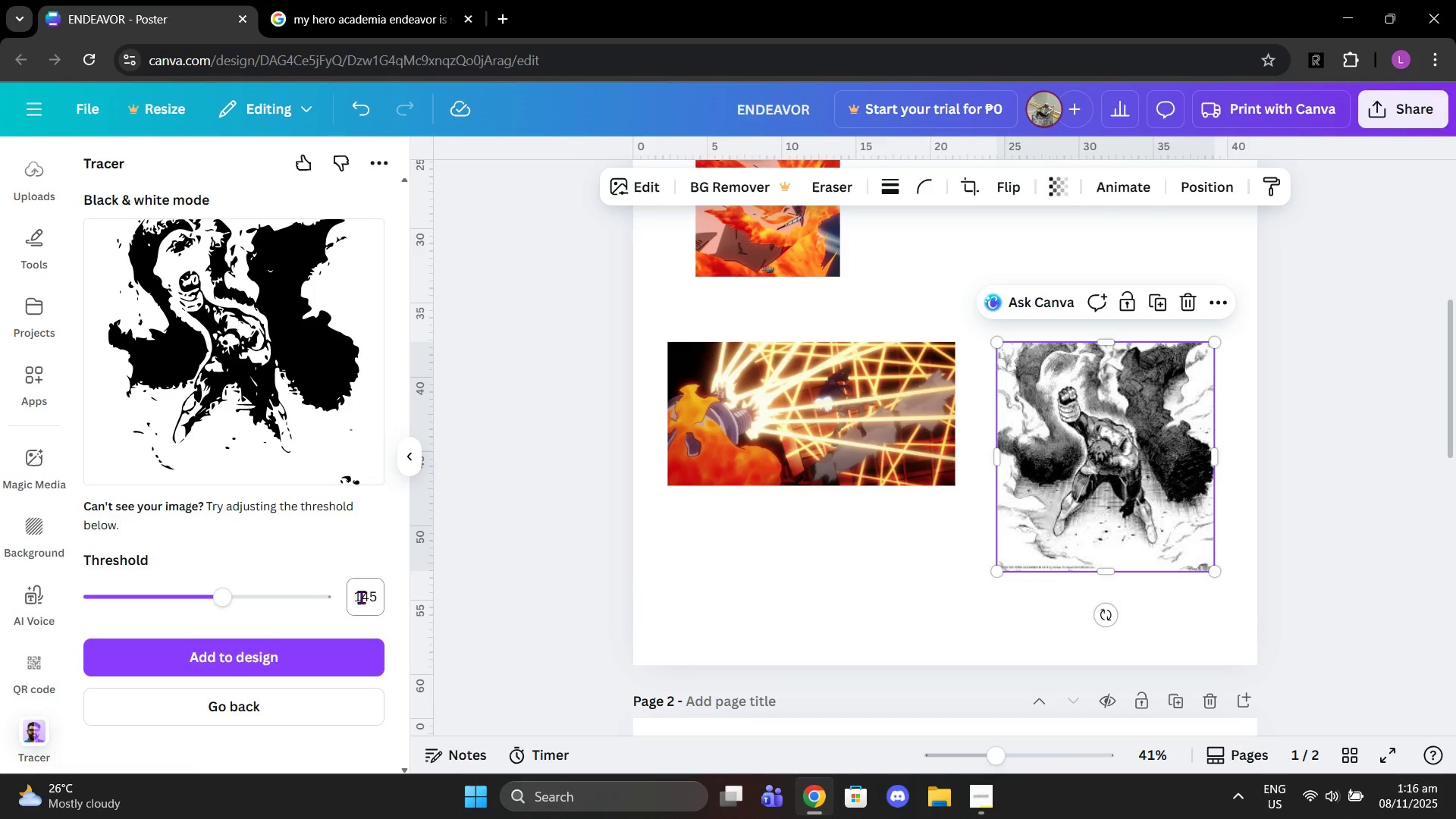 
key(Enter)
 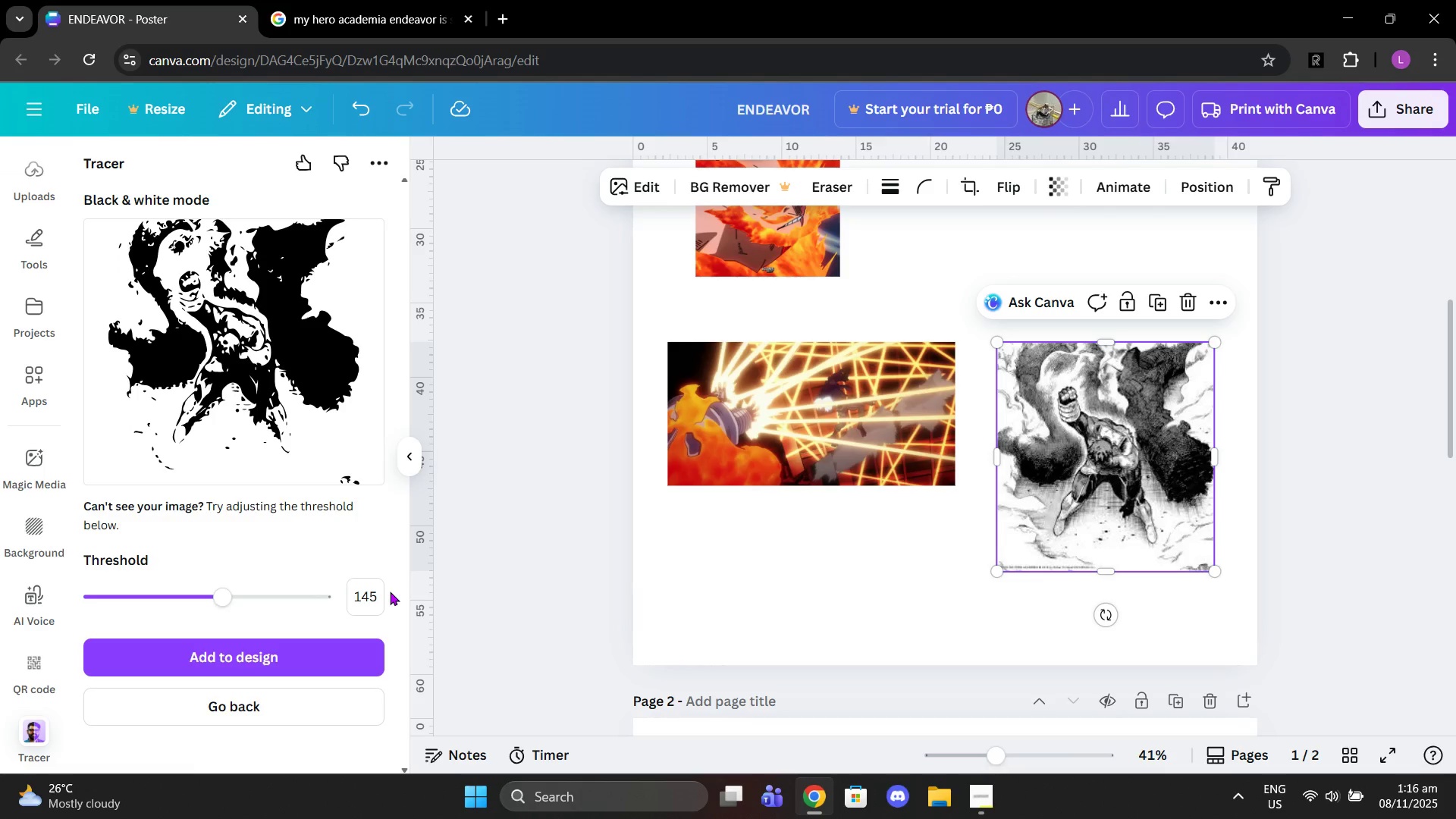 
double_click([376, 598])
 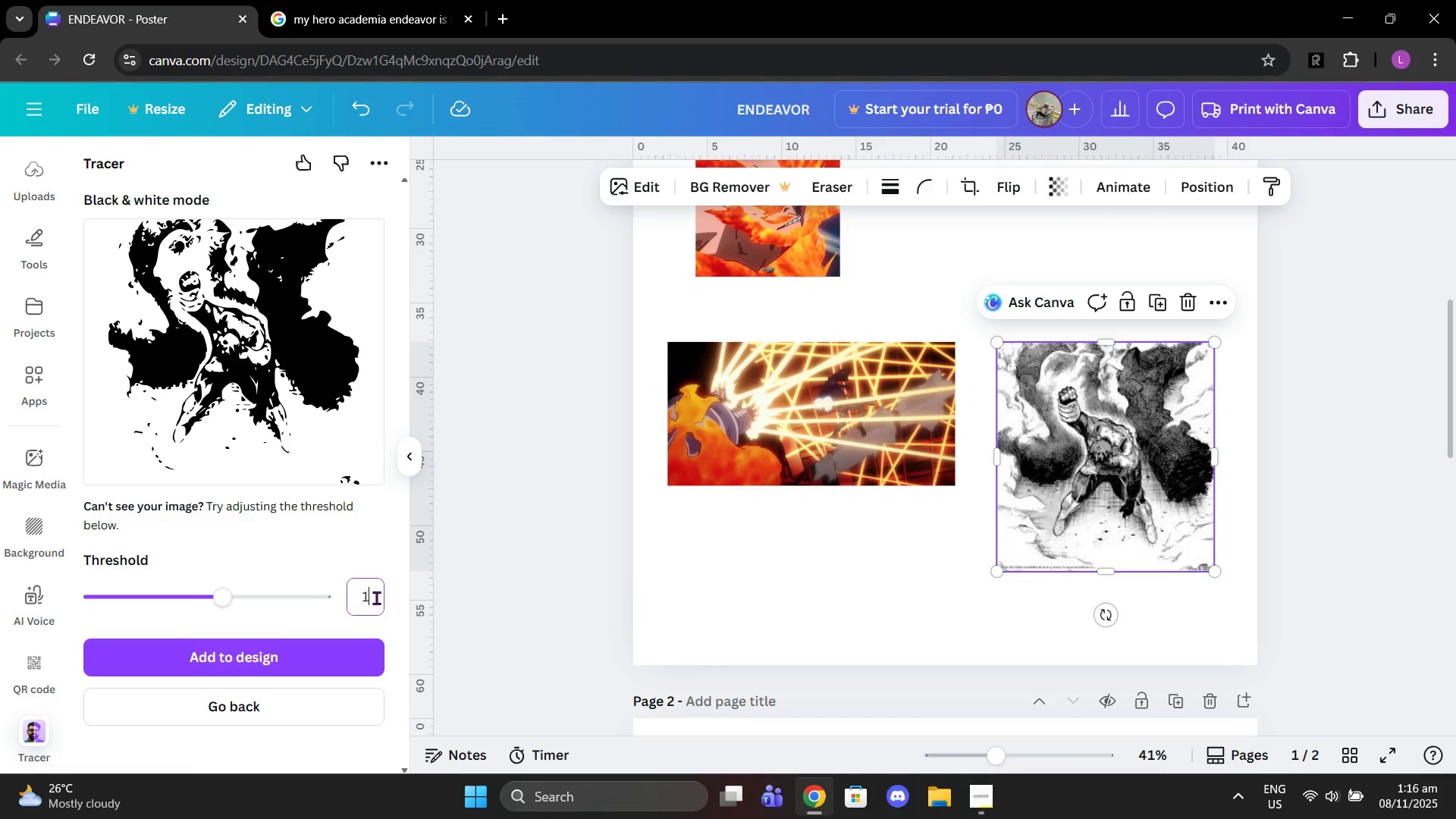 
type(150)
 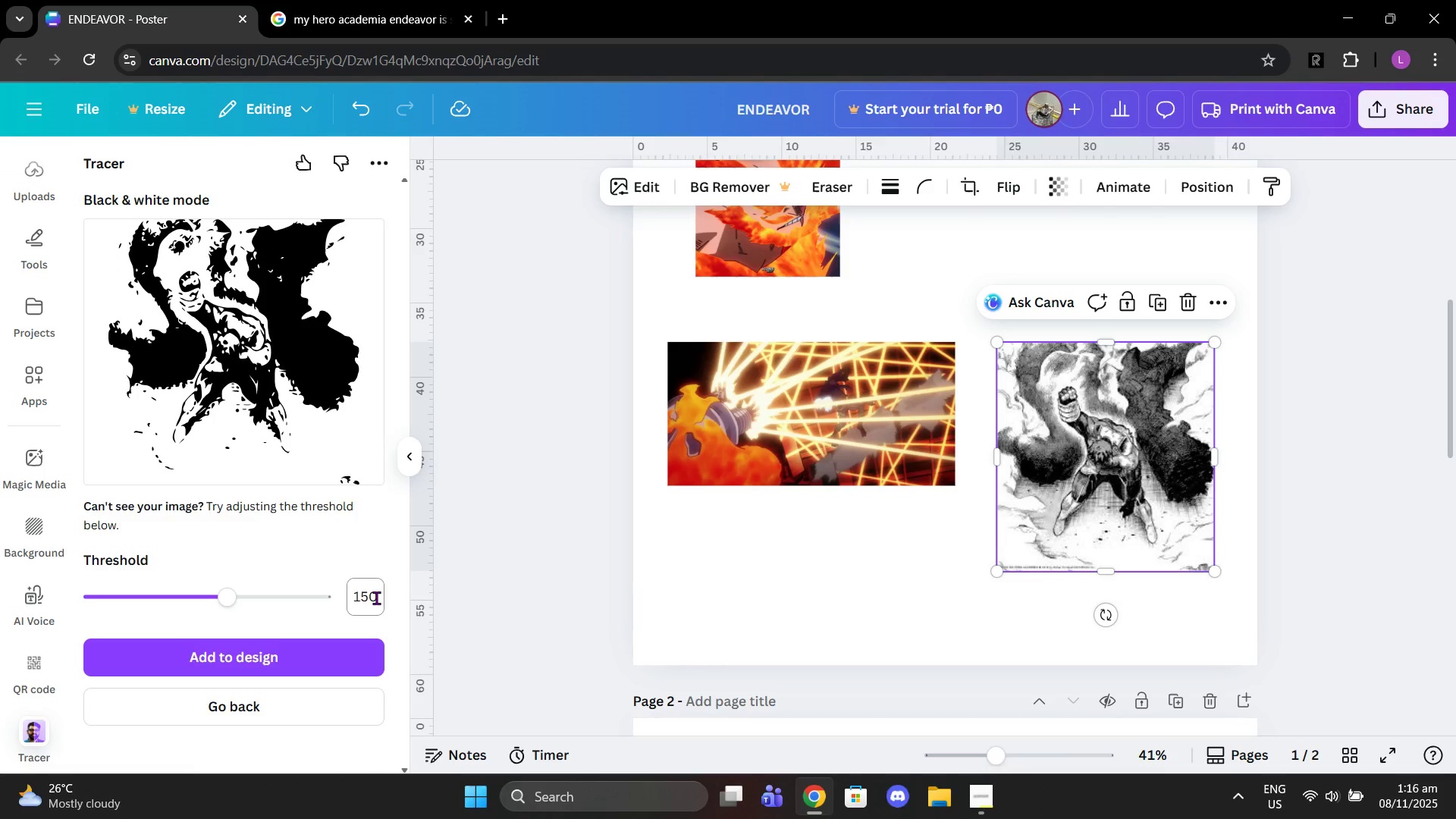 
key(Enter)
 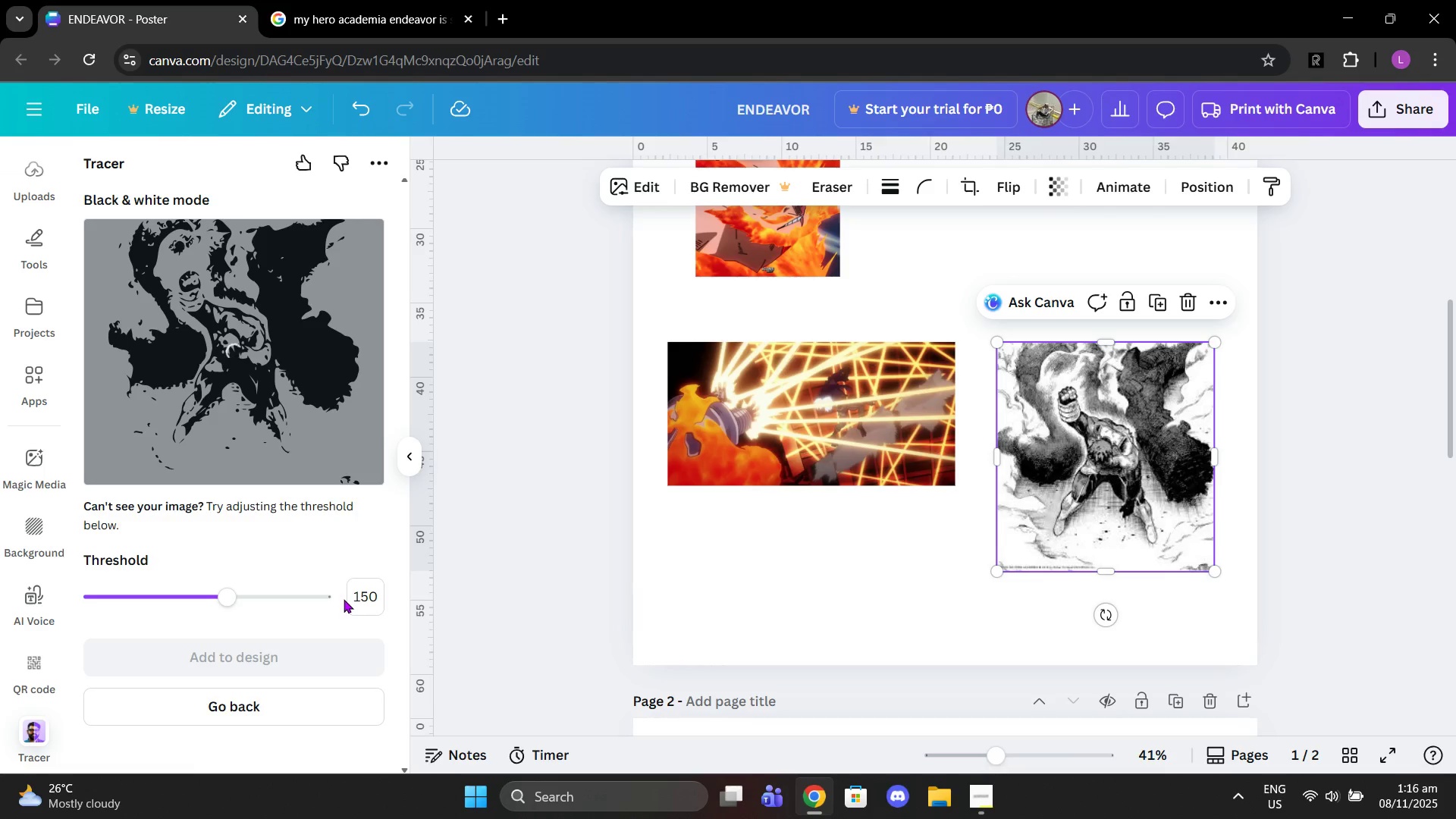 
left_click([358, 665])
 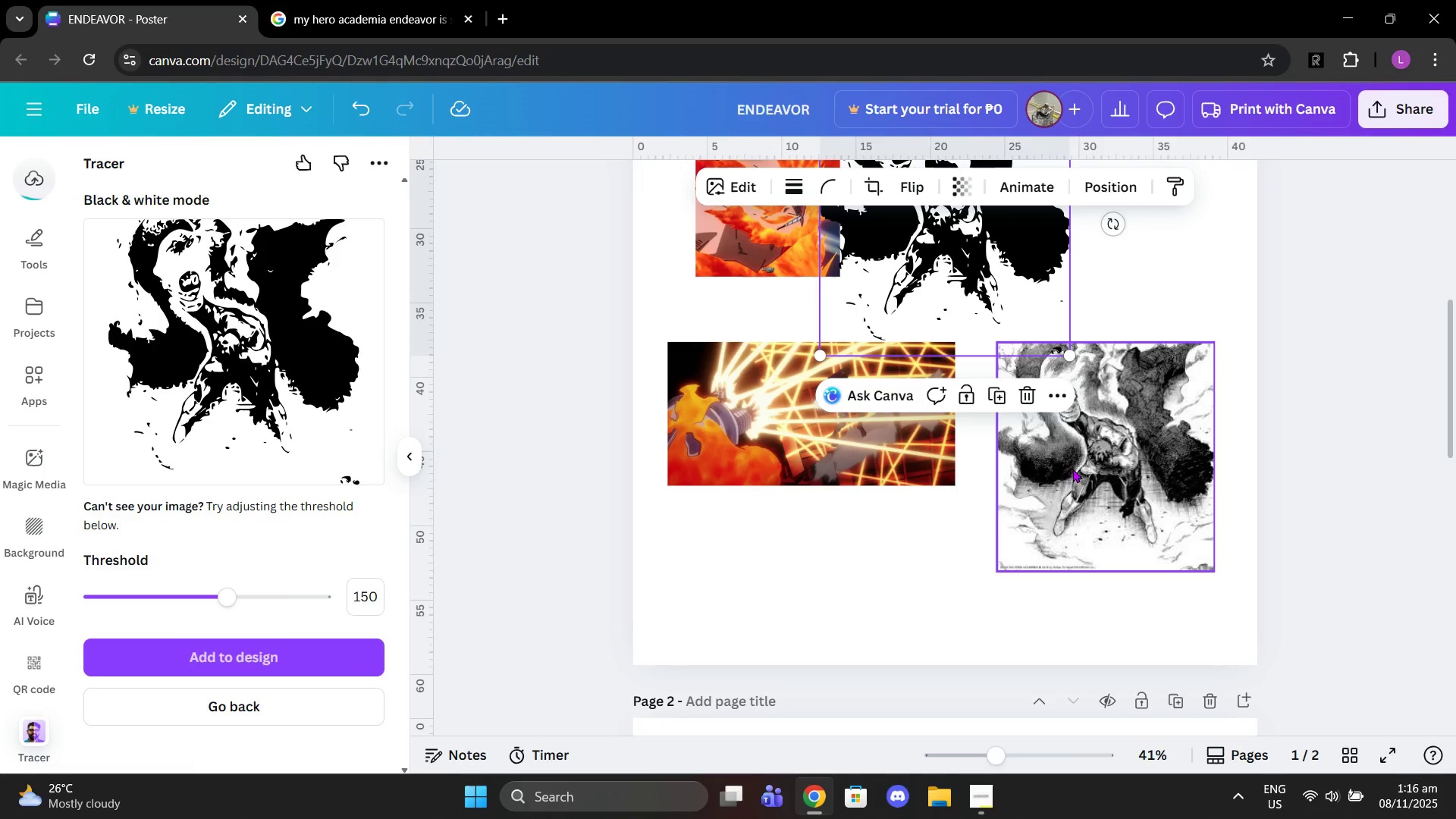 
left_click_drag(start_coordinate=[939, 318], to_coordinate=[1067, 325])
 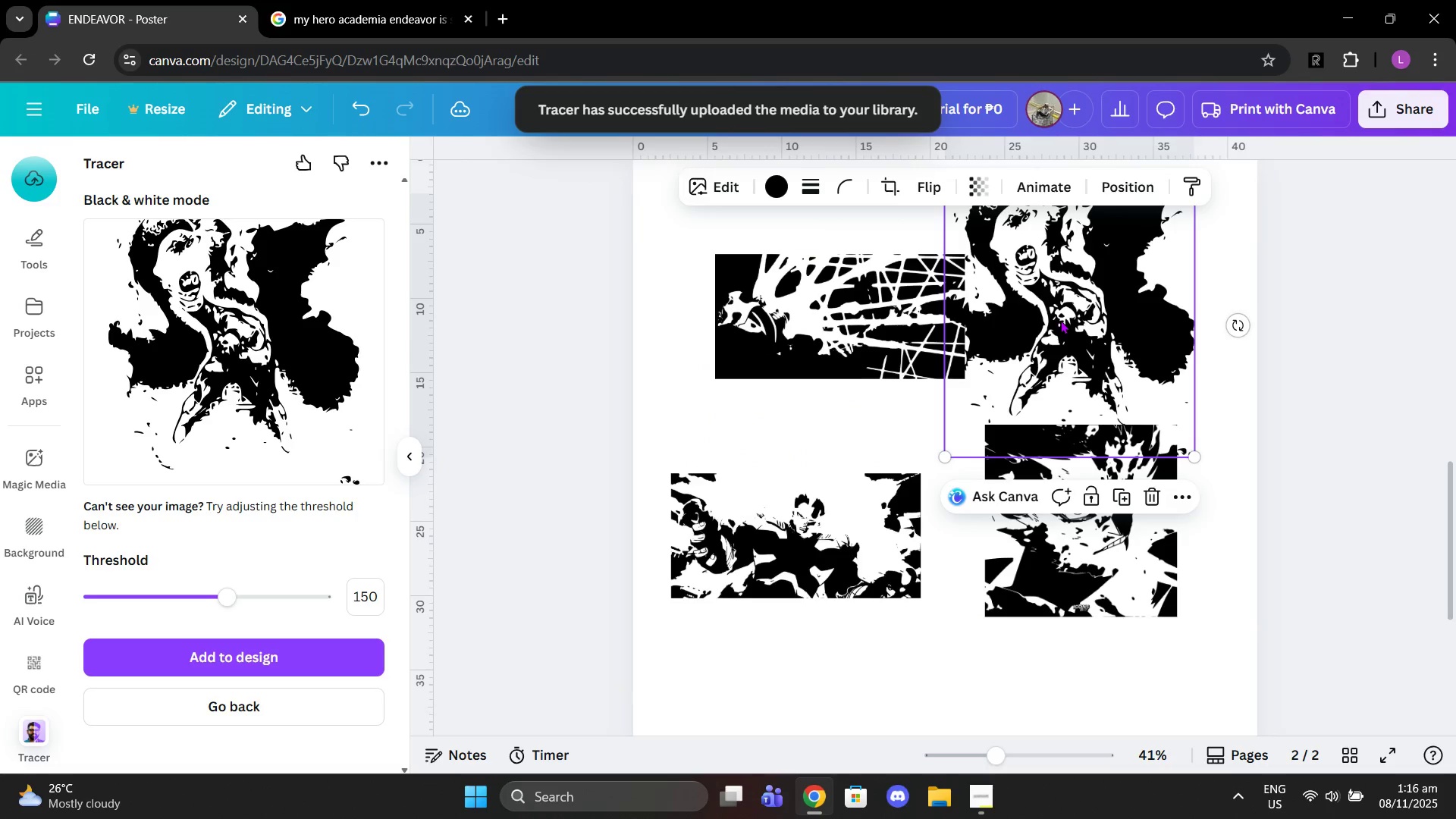 
scroll: coordinate [1013, 420], scroll_direction: up, amount: 1.0
 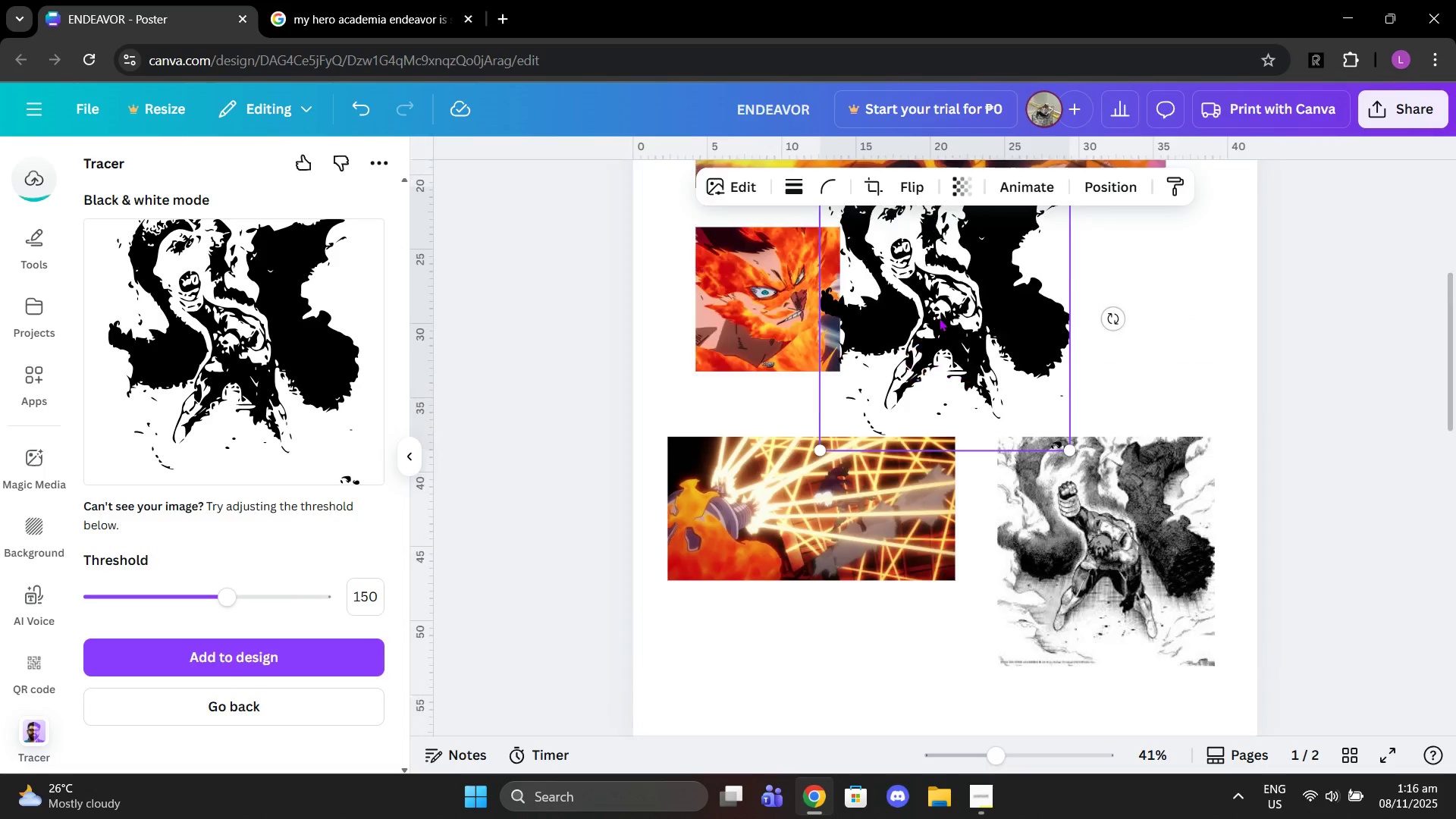 
scroll: coordinate [890, 484], scroll_direction: down, amount: 7.0
 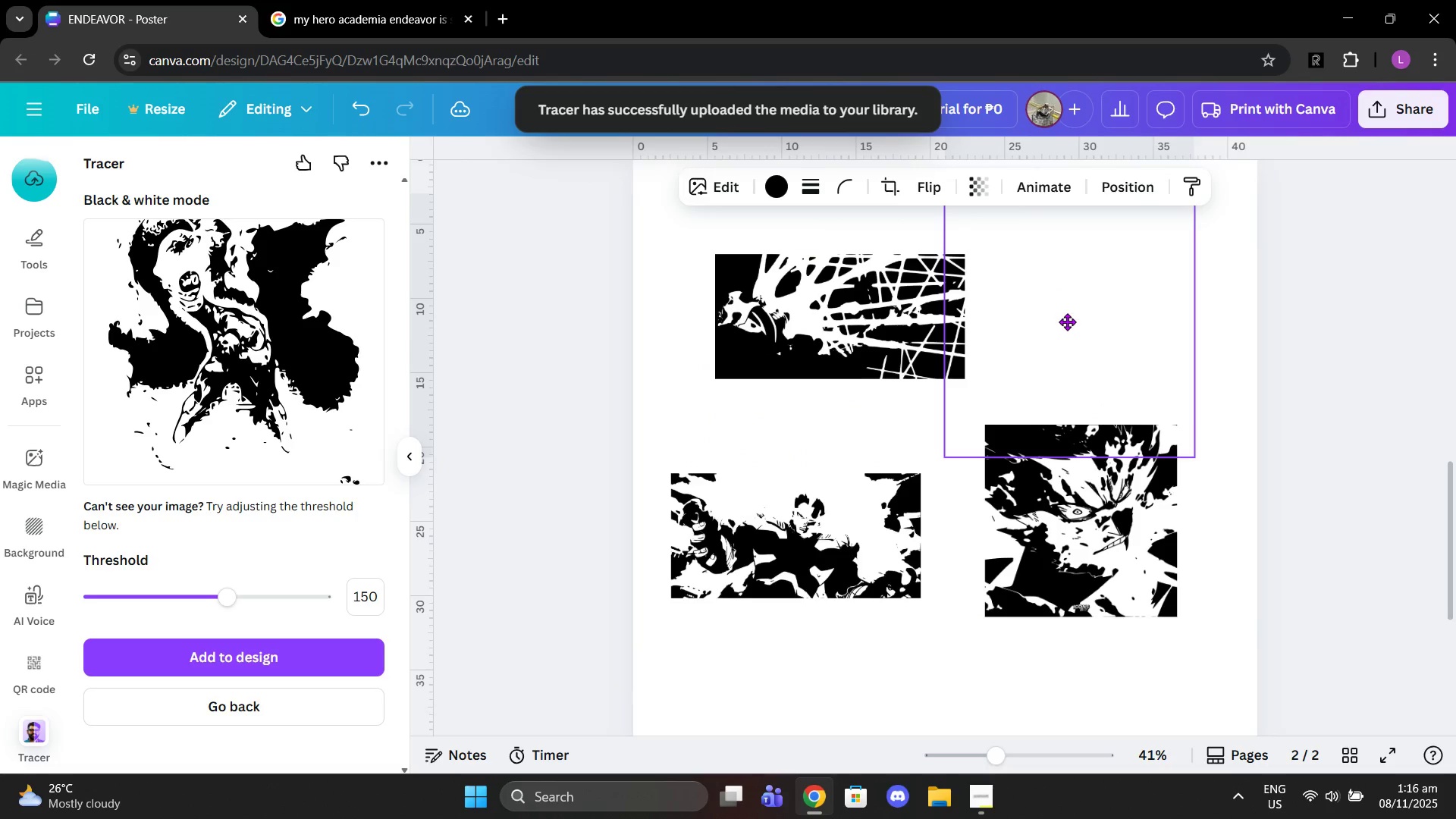 
scroll: coordinate [1062, 320], scroll_direction: up, amount: 2.0
 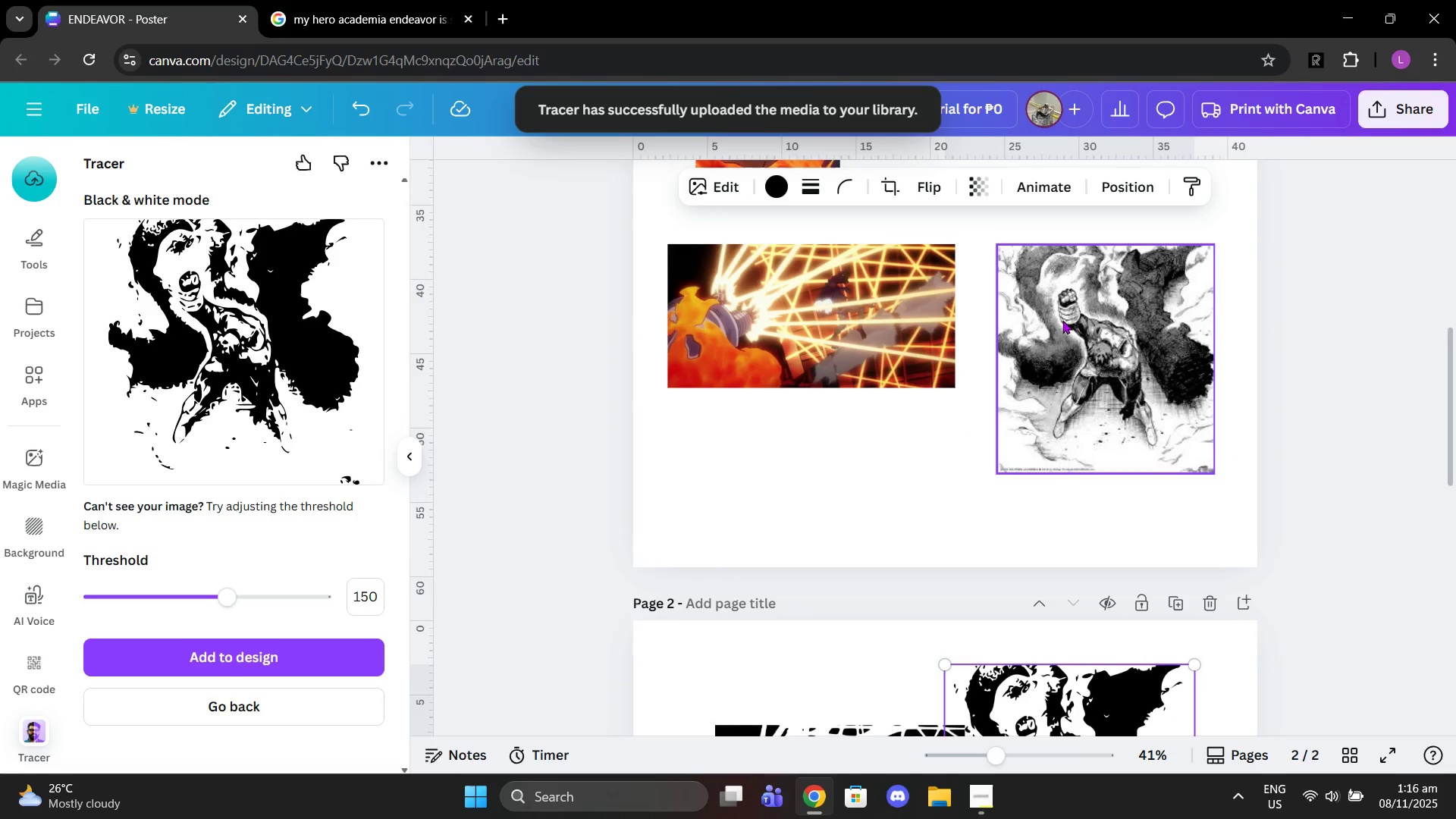 
left_click([1062, 320])
 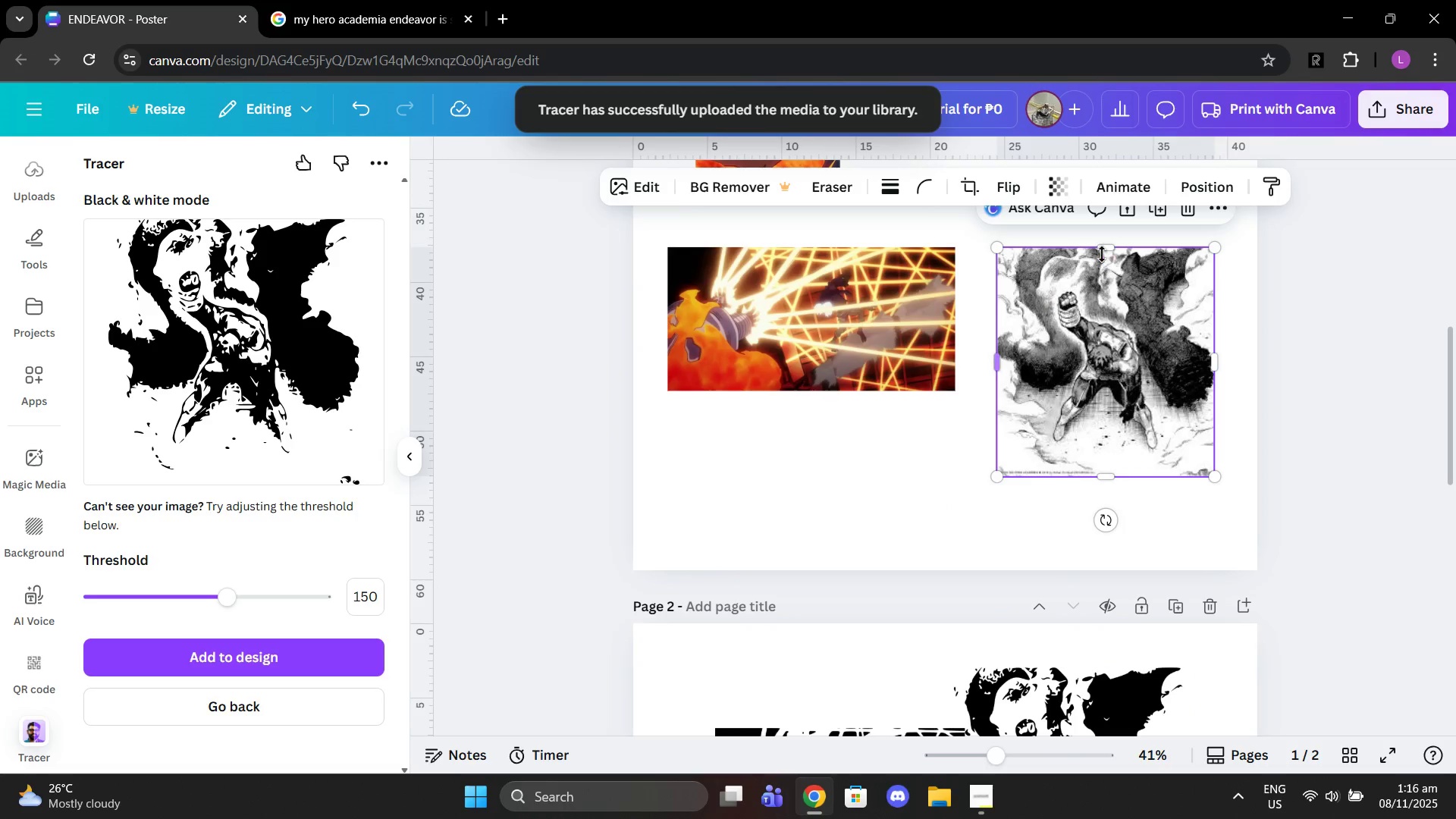 
scroll: coordinate [10, 264], scroll_direction: up, amount: 7.0
 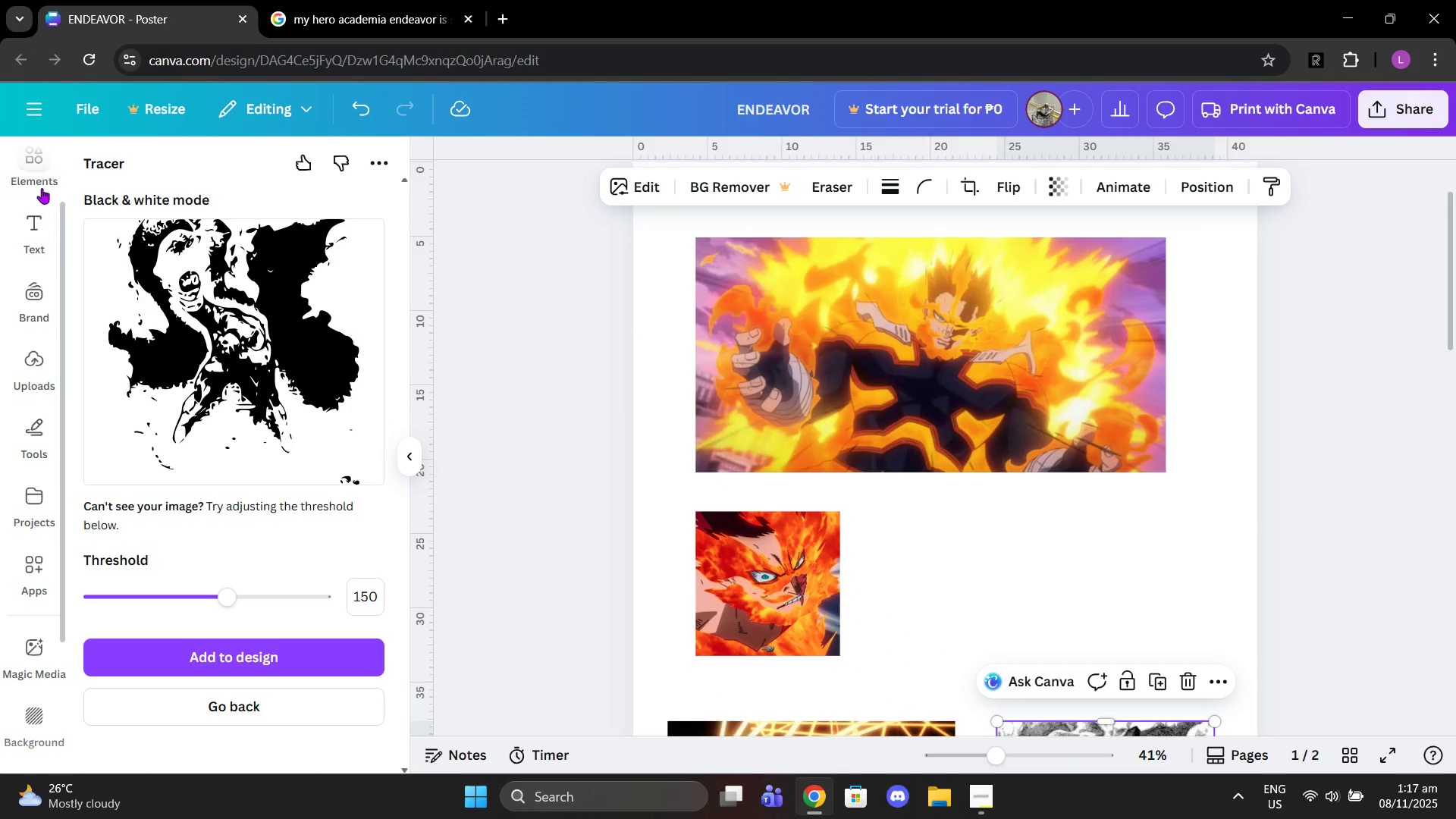 
left_click([37, 180])
 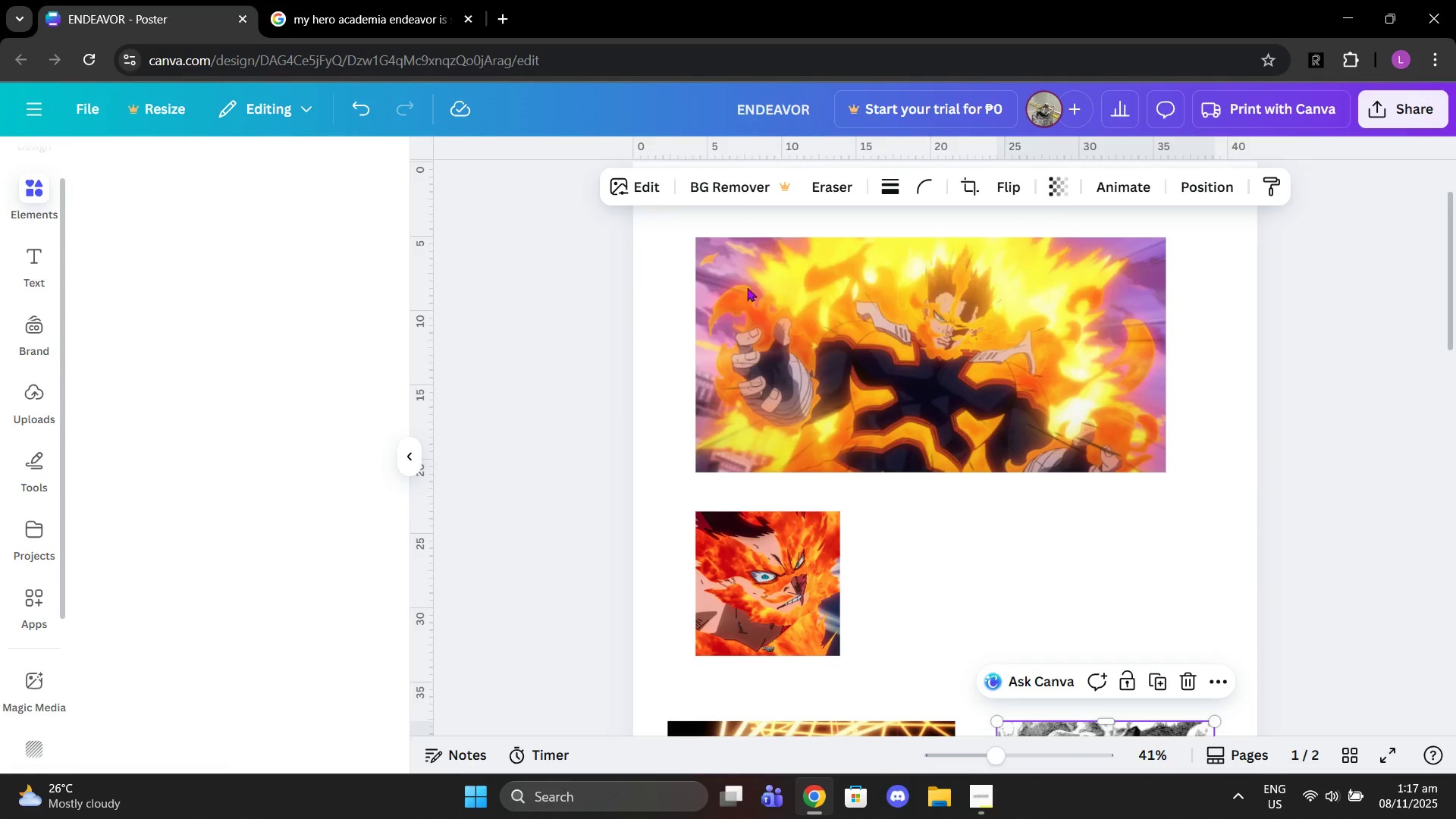 
scroll: coordinate [869, 308], scroll_direction: up, amount: 2.0
 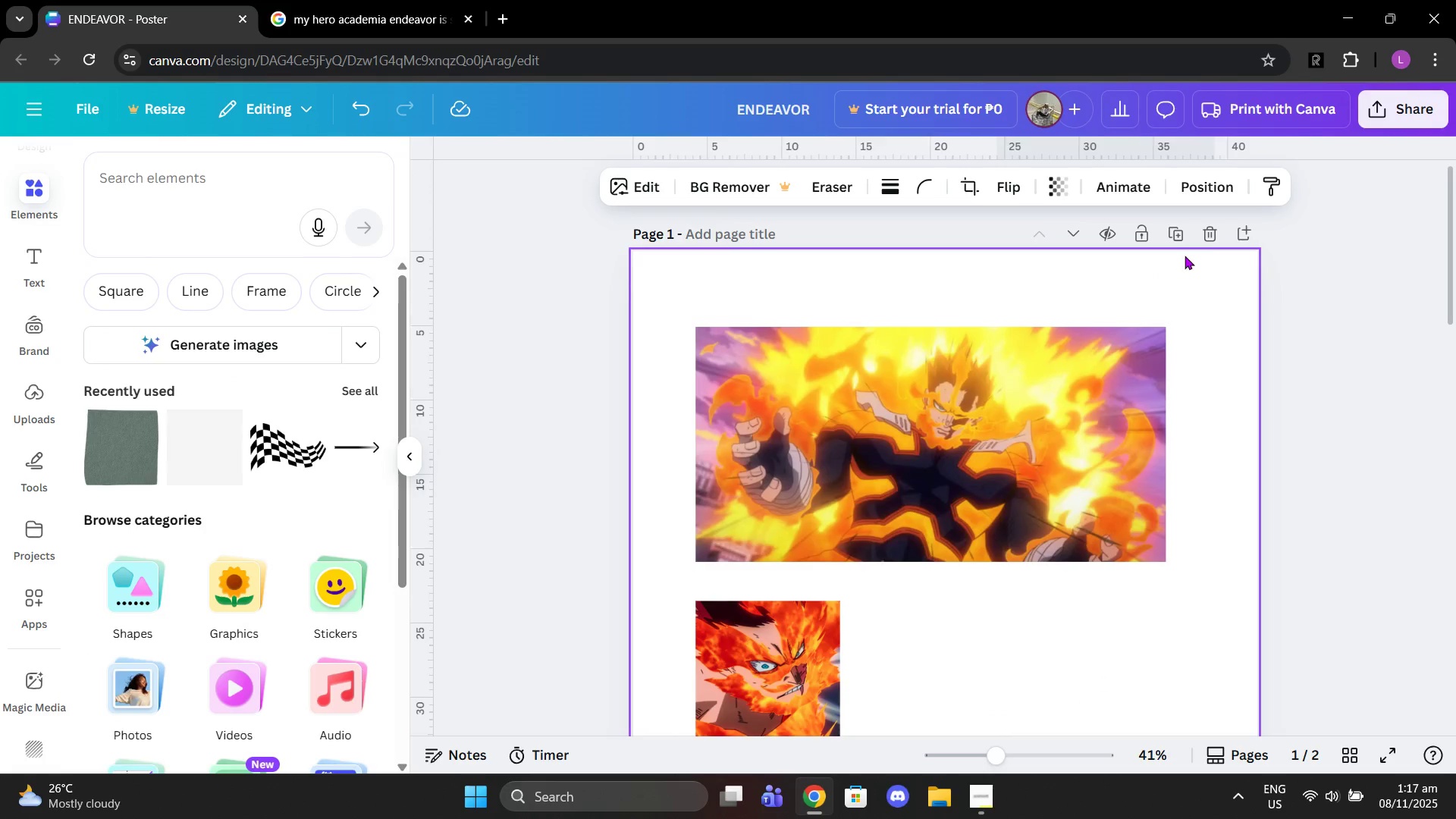 
left_click([1203, 240])
 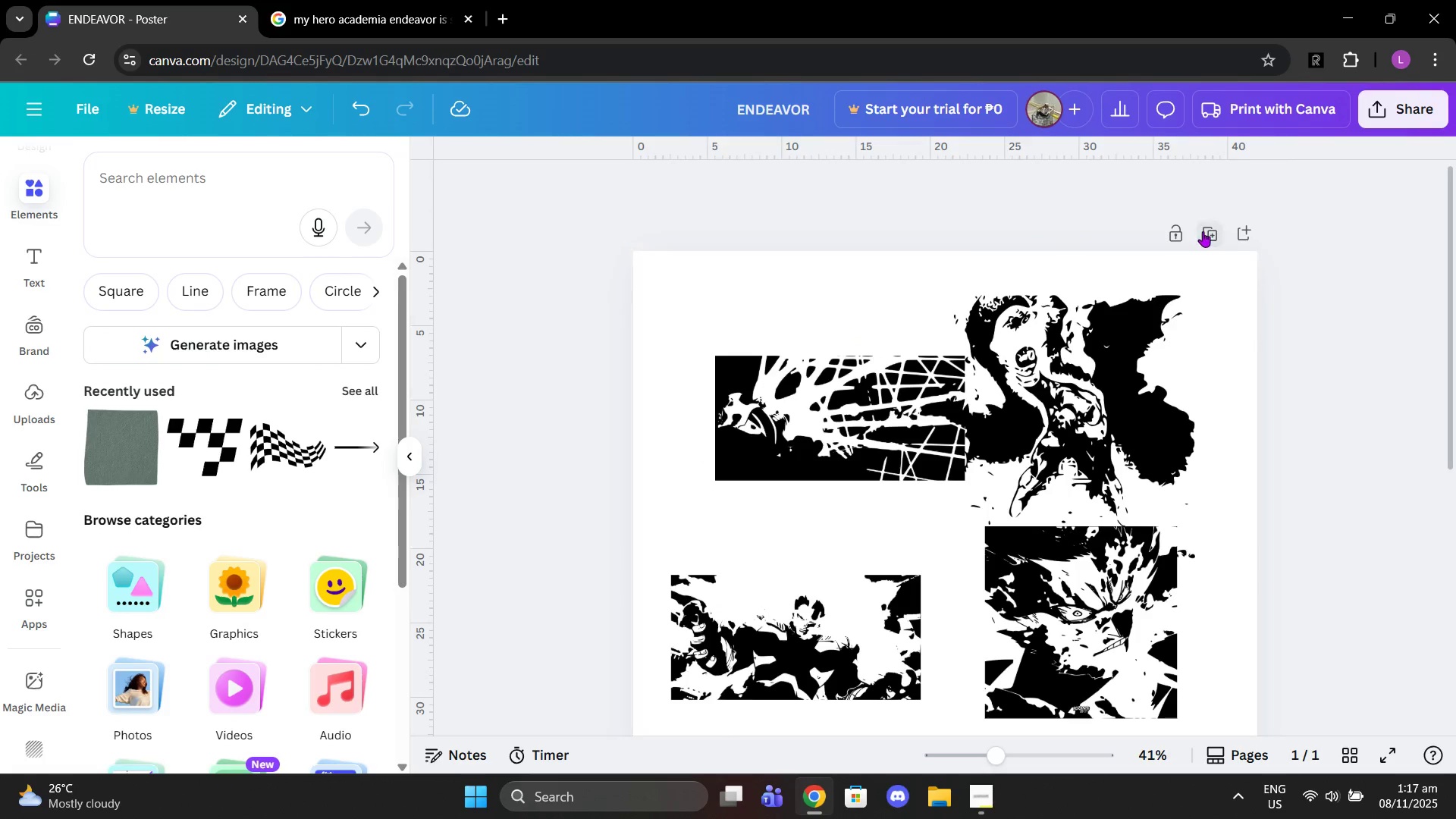 
left_click([1206, 230])
 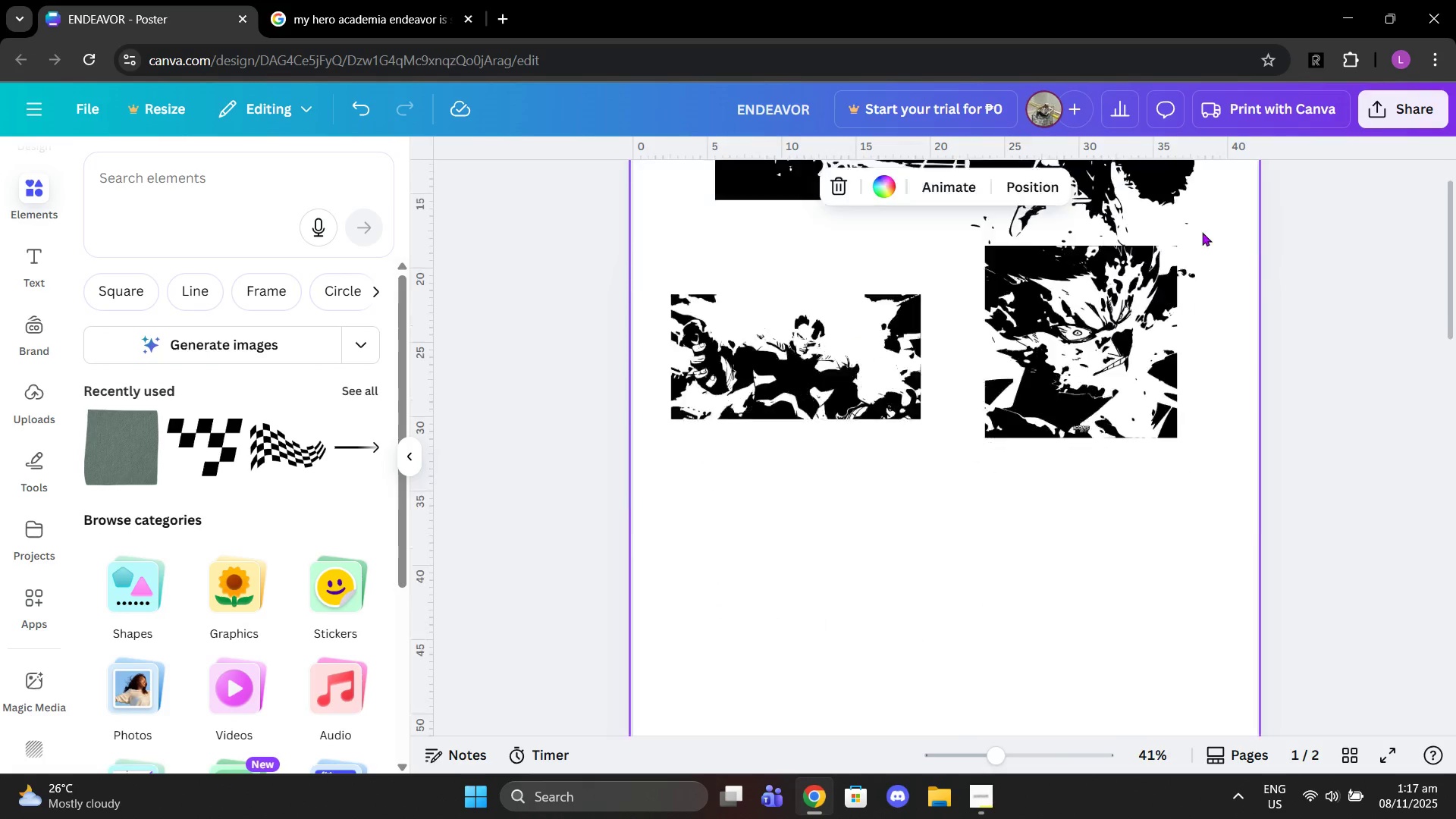 
key(Control+Z)
 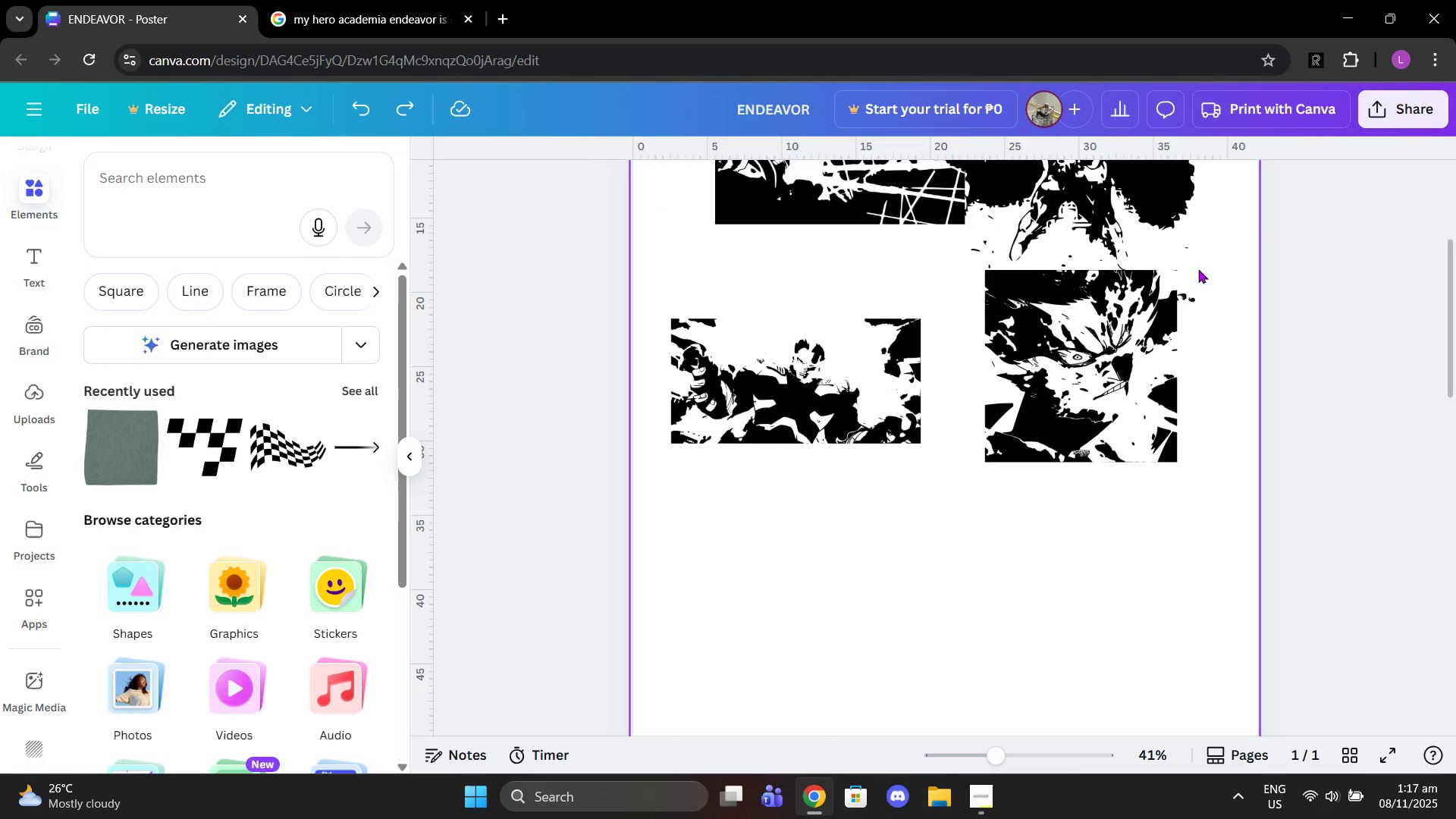 
scroll: coordinate [1137, 350], scroll_direction: down, amount: 4.0
 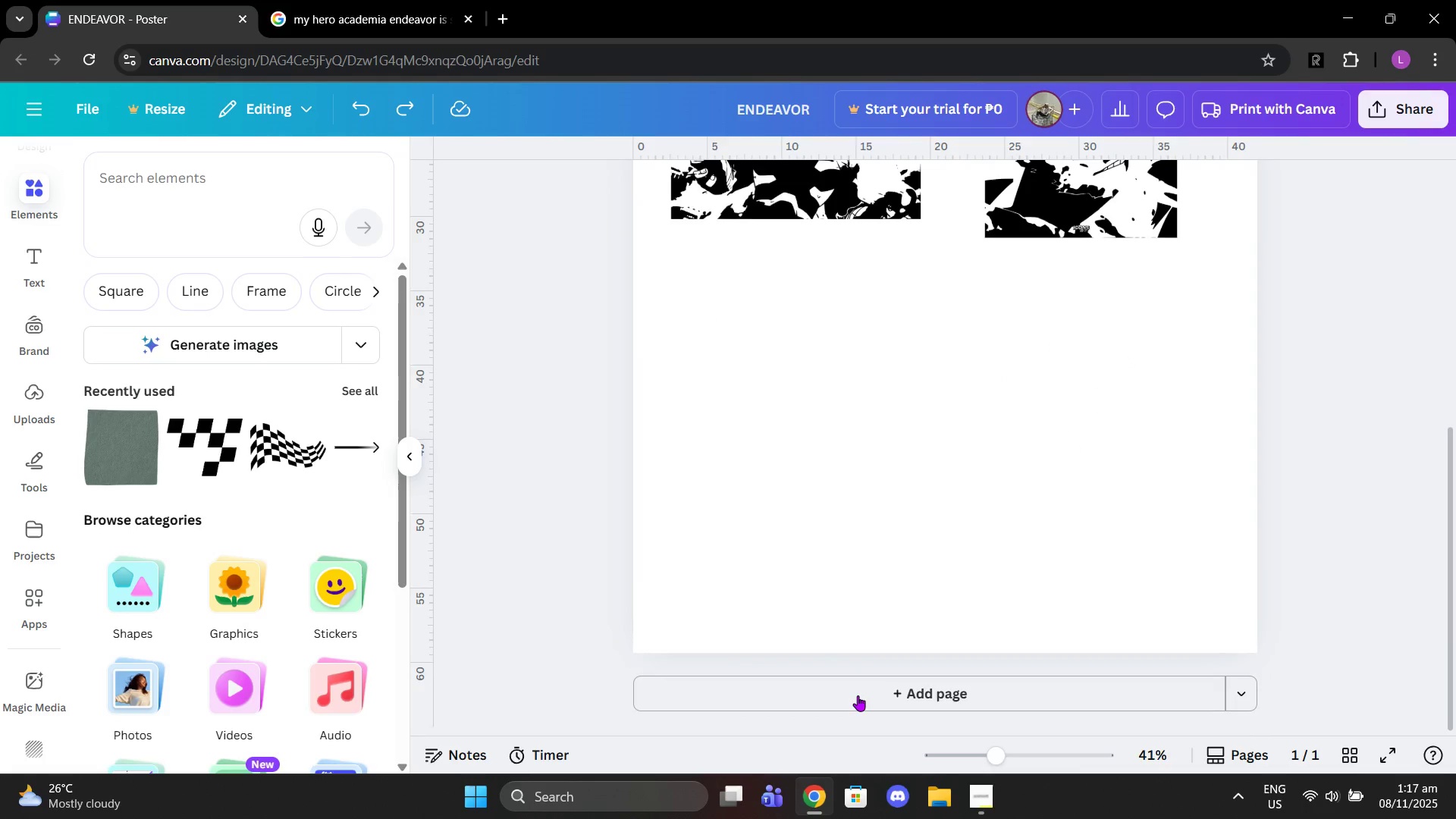 
left_click([858, 695])
 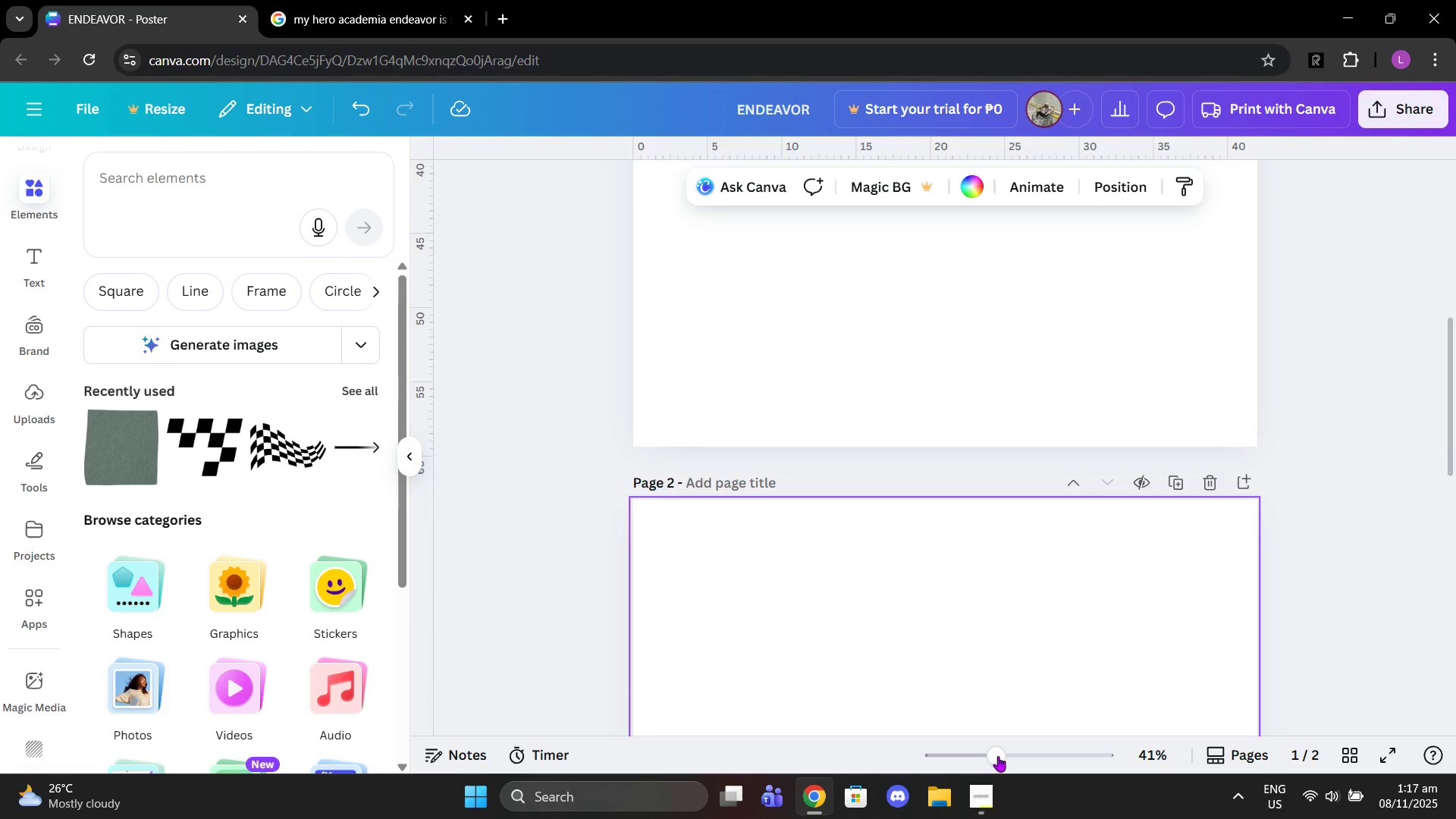 
left_click_drag(start_coordinate=[998, 757], to_coordinate=[979, 754])
 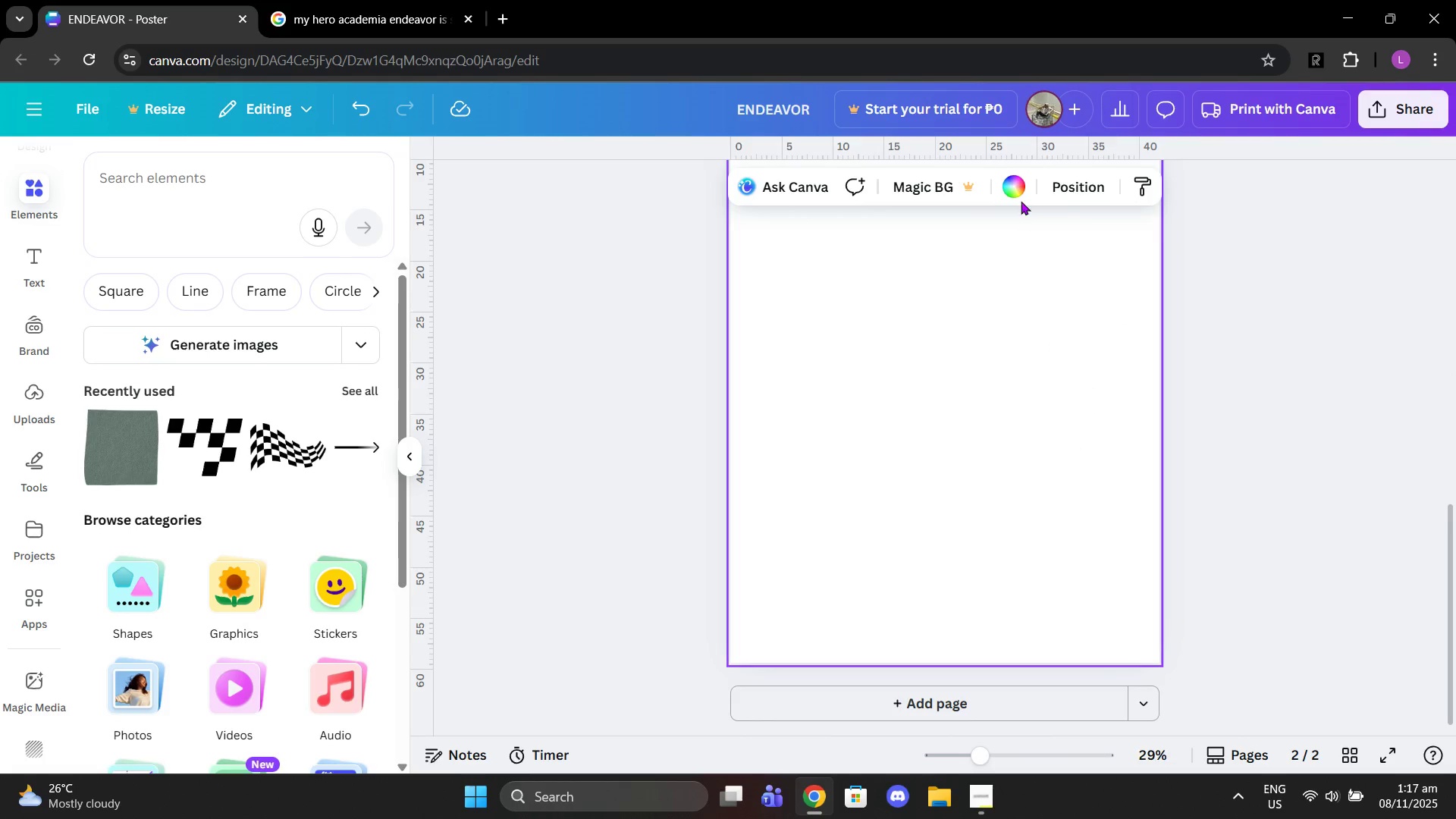 
left_click([1021, 196])
 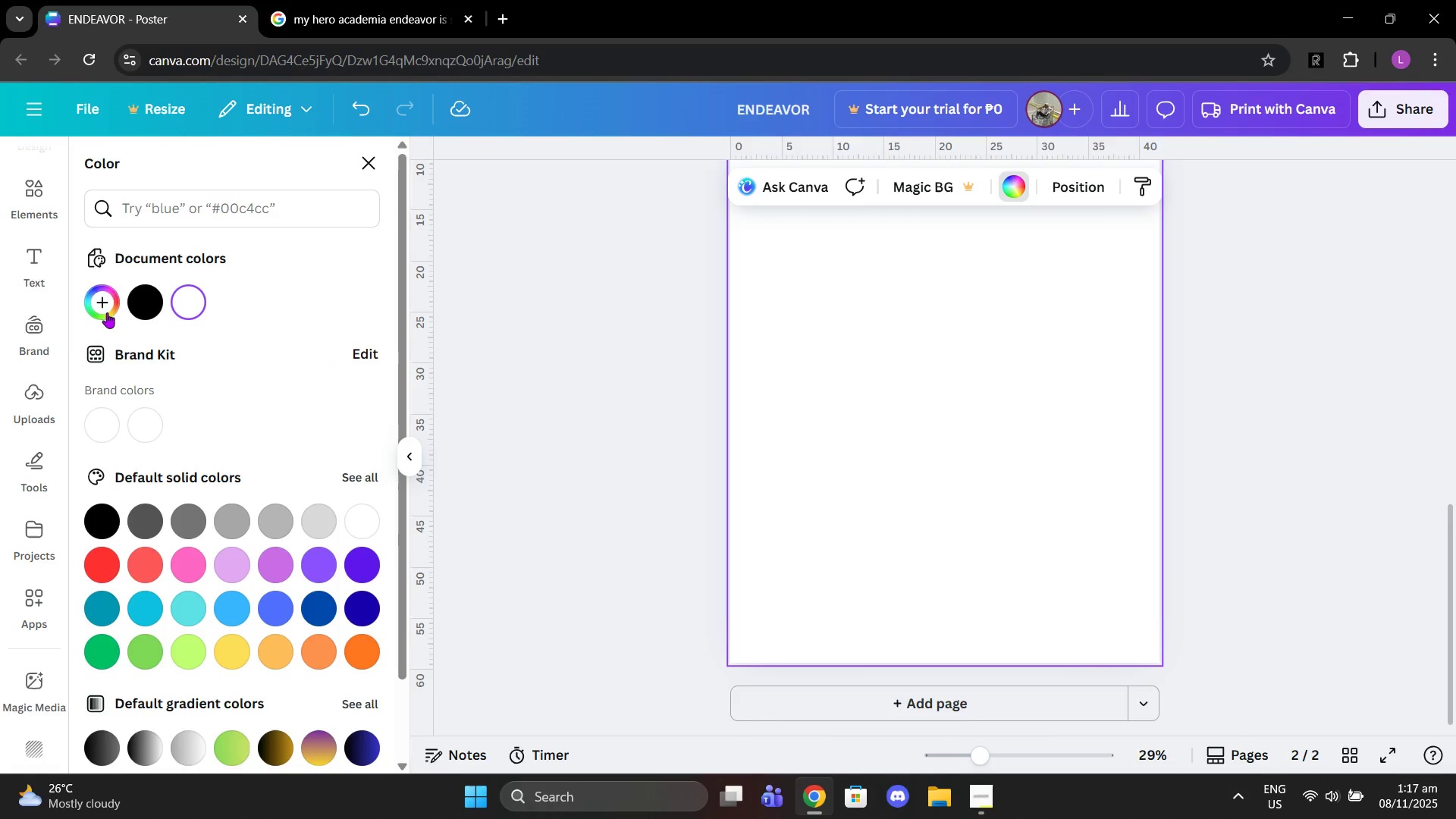 
left_click([134, 304])
 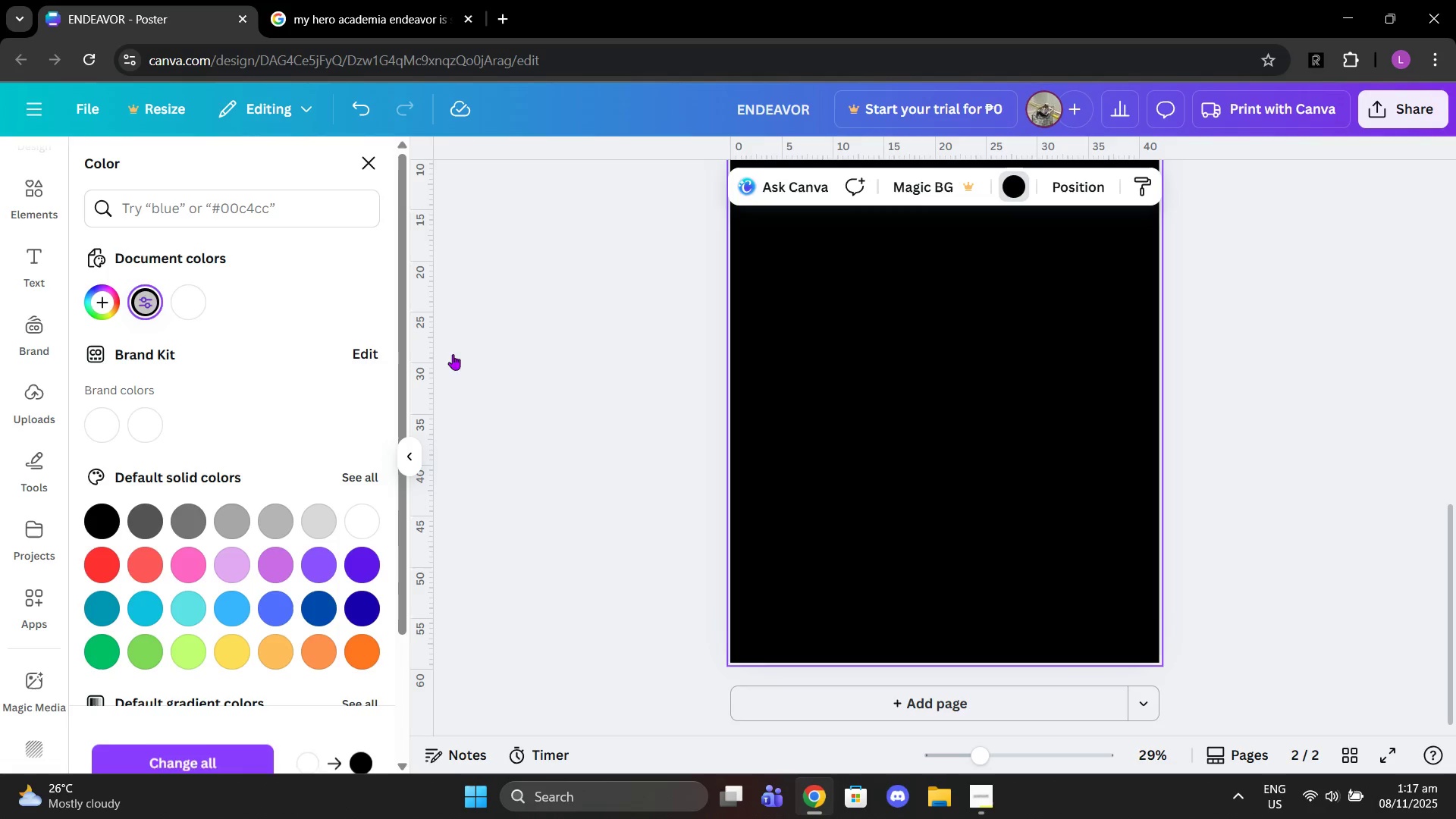 
scroll: coordinate [969, 344], scroll_direction: up, amount: 8.0
 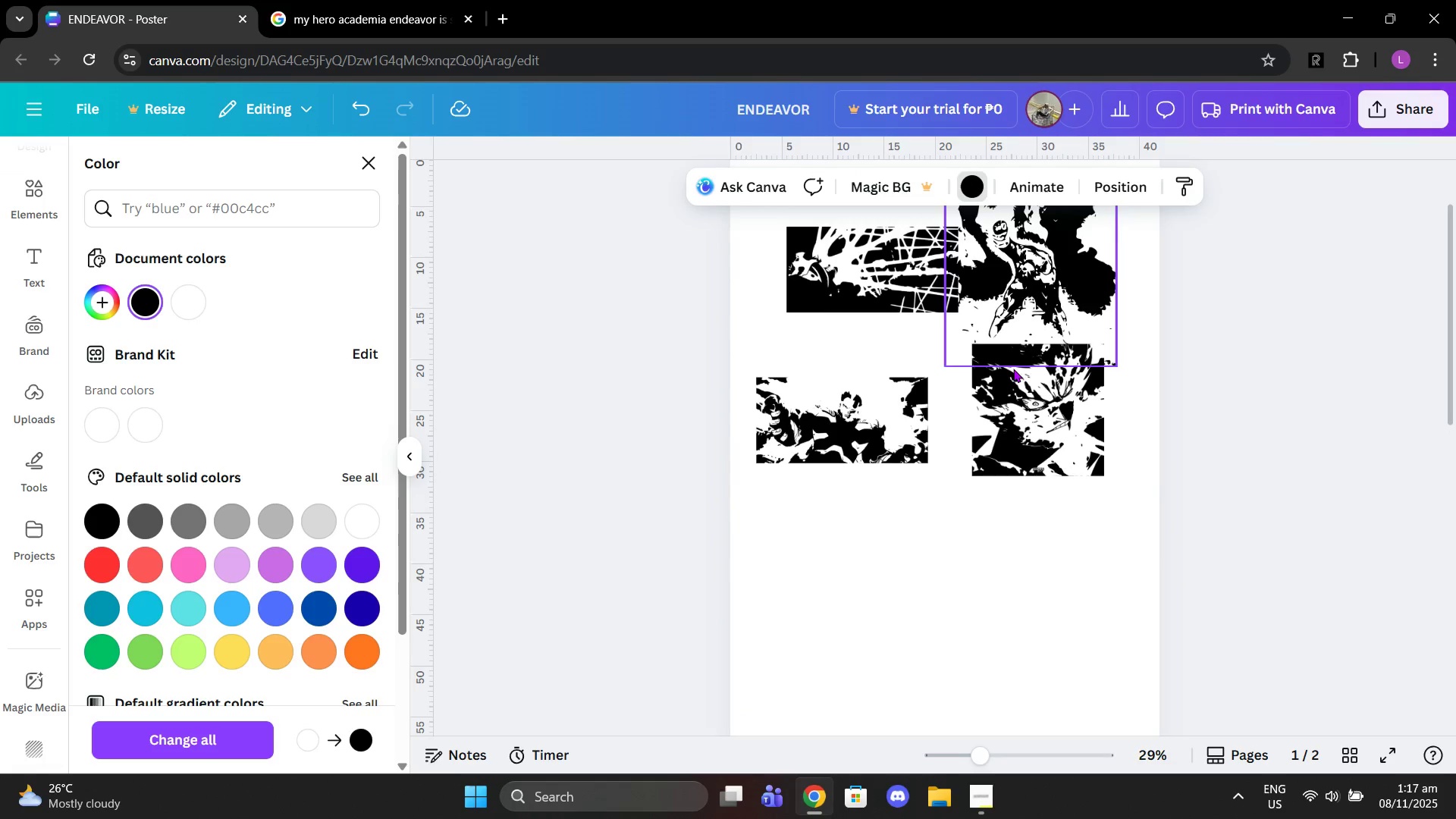 
left_click_drag(start_coordinate=[1026, 391], to_coordinate=[886, 566])
 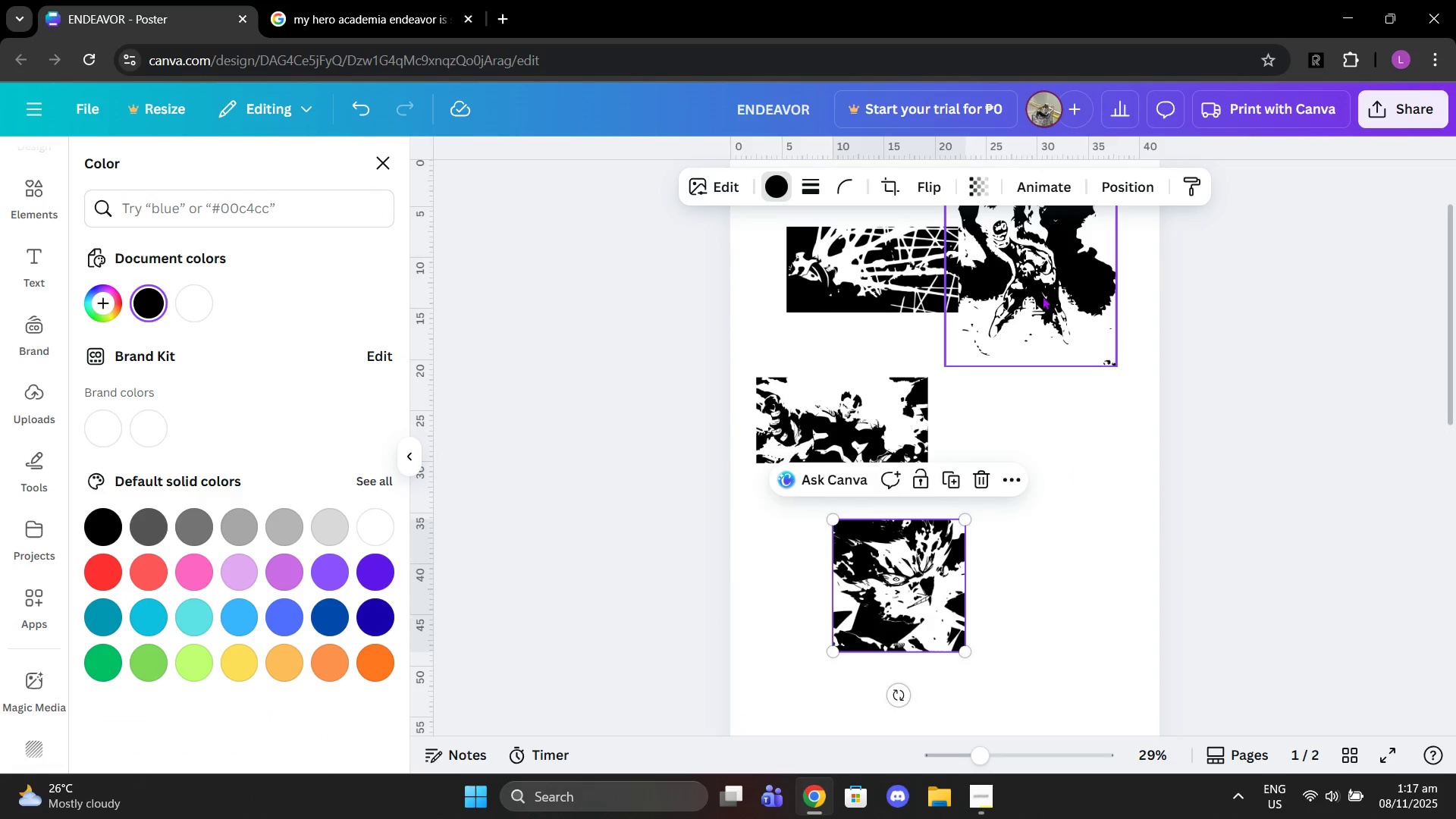 
left_click_drag(start_coordinate=[1040, 290], to_coordinate=[1066, 439])
 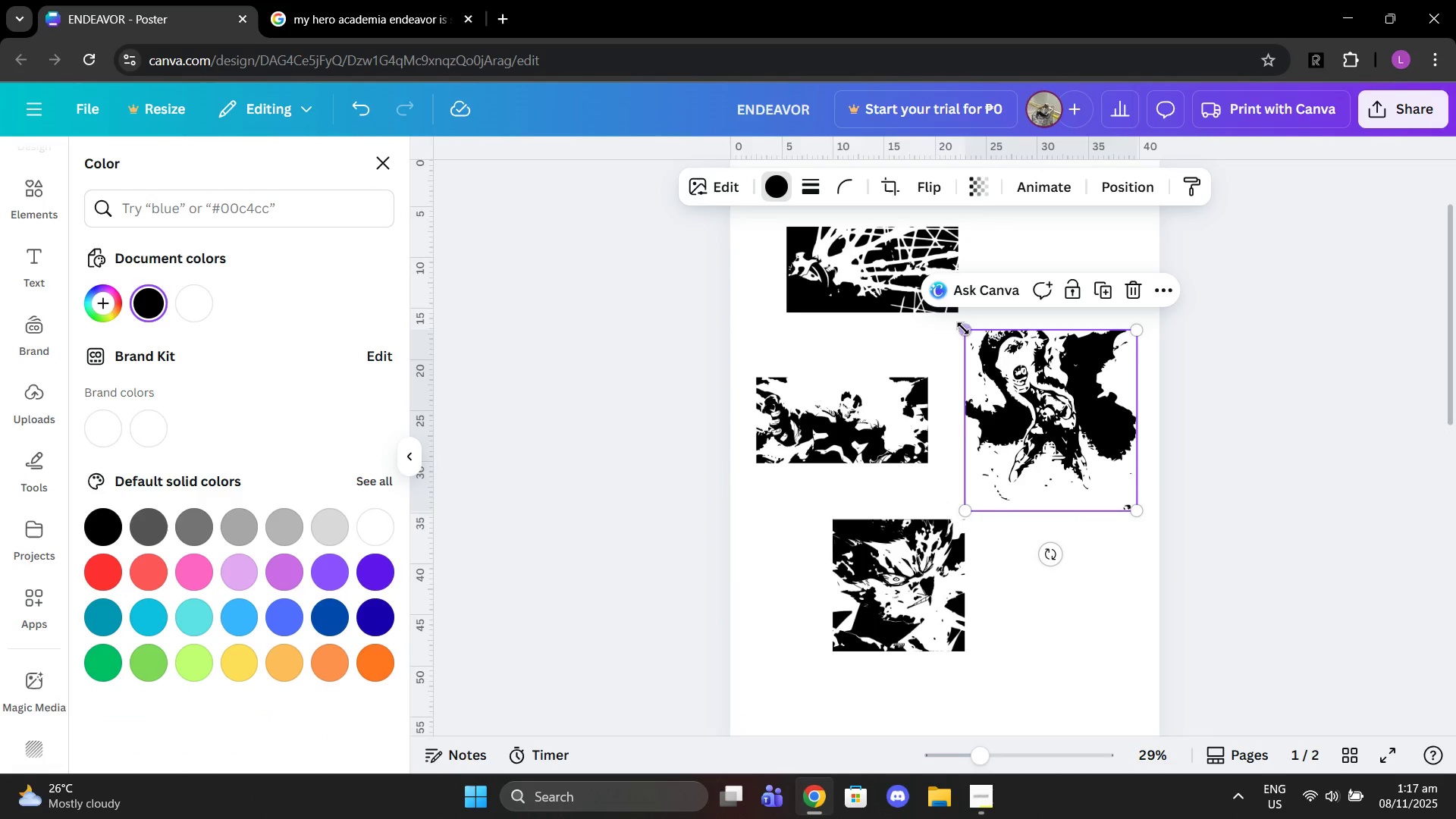 
left_click_drag(start_coordinate=[963, 332], to_coordinate=[872, 267])
 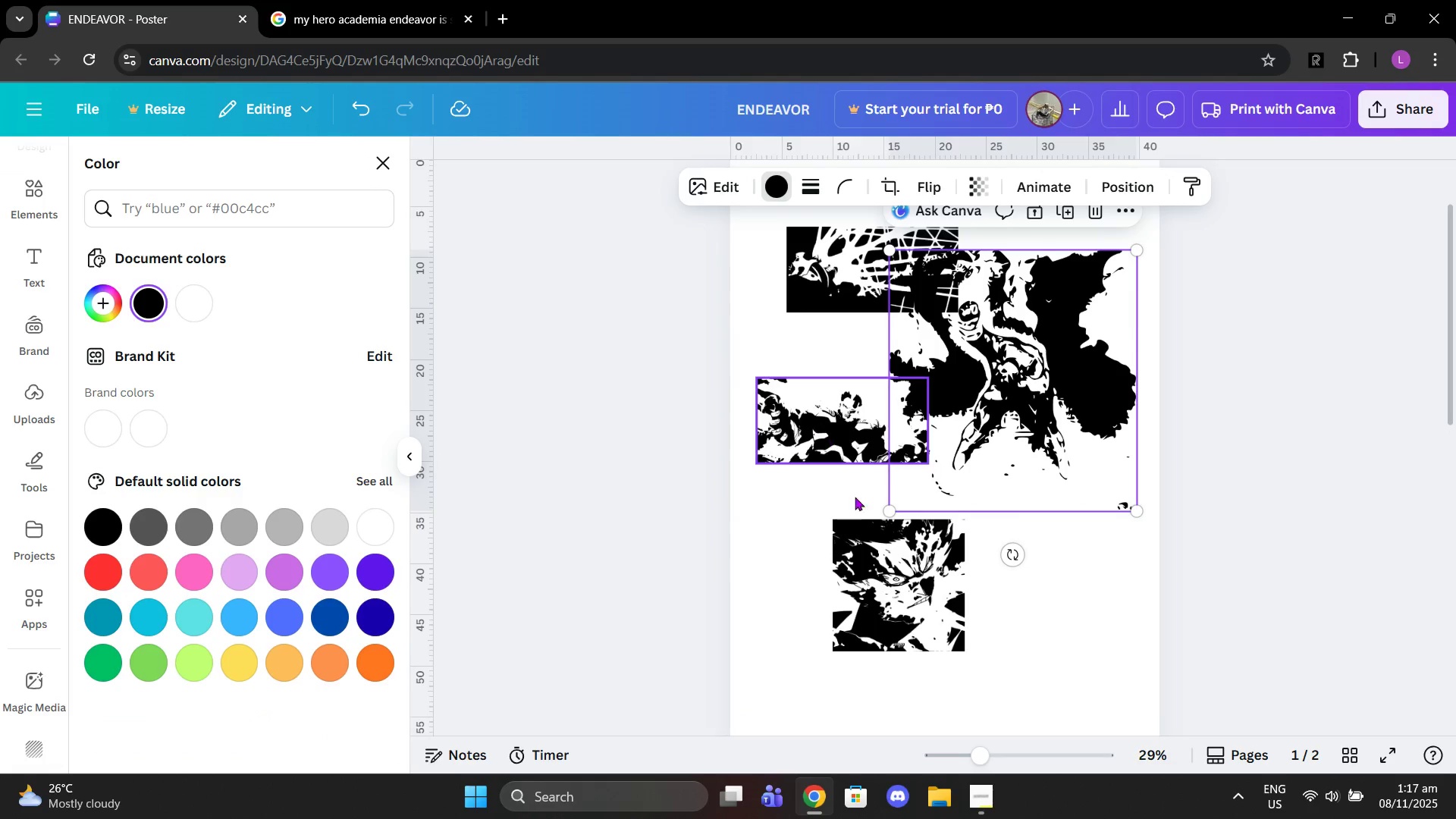 
left_click_drag(start_coordinate=[858, 568], to_coordinate=[825, 580])
 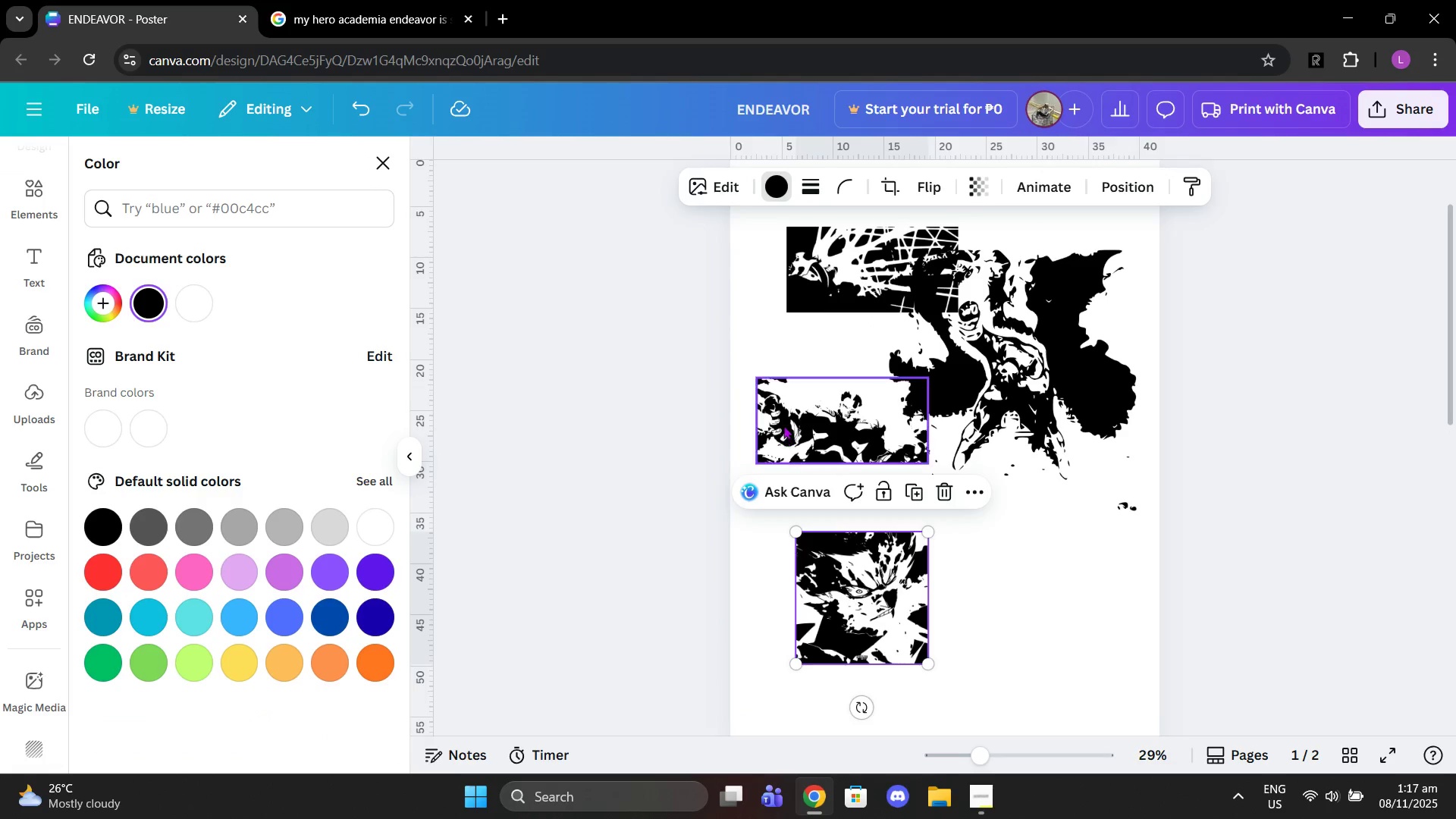 
left_click_drag(start_coordinate=[783, 425], to_coordinate=[983, 620])
 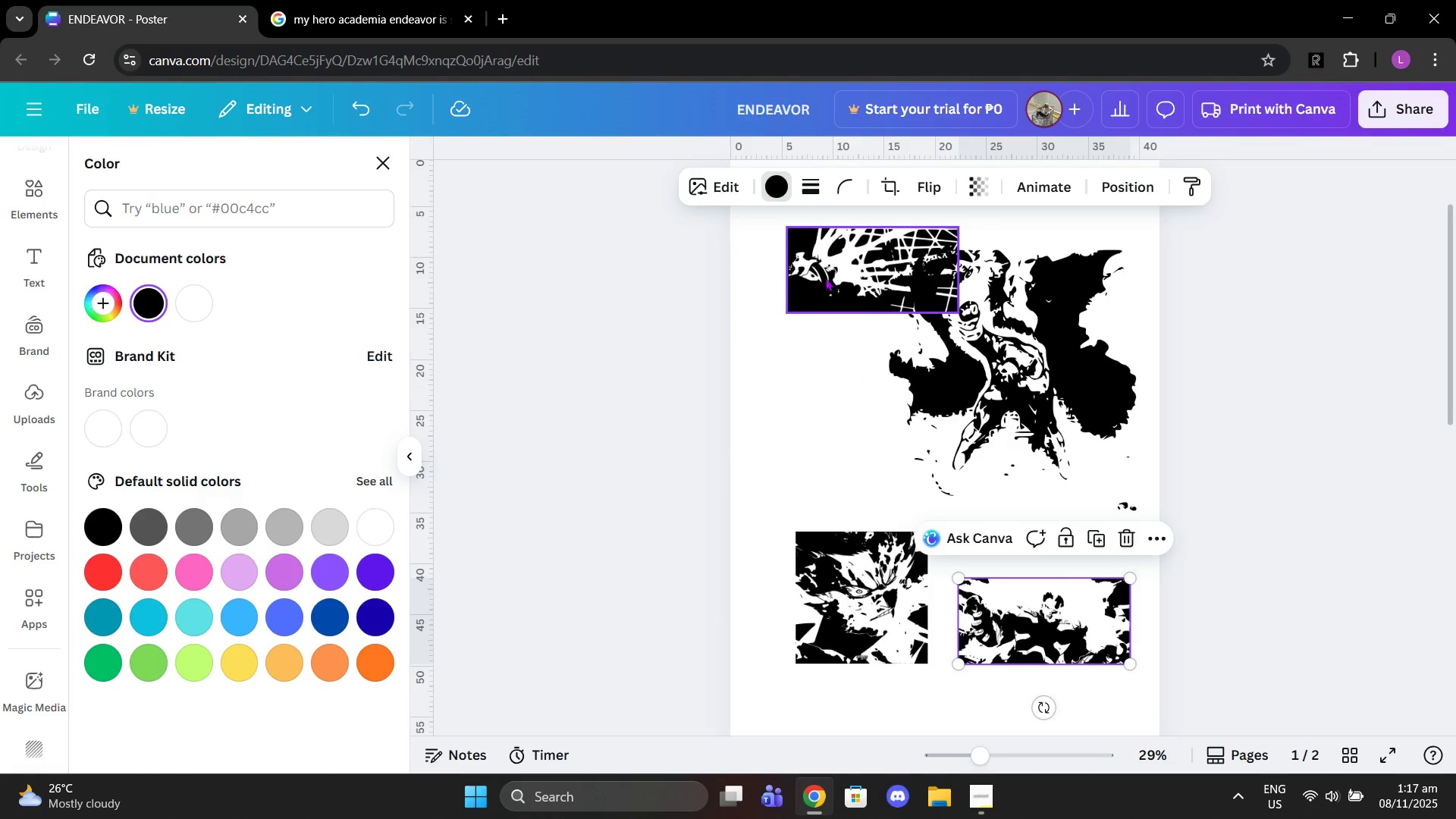 
left_click_drag(start_coordinate=[821, 269], to_coordinate=[804, 228])
 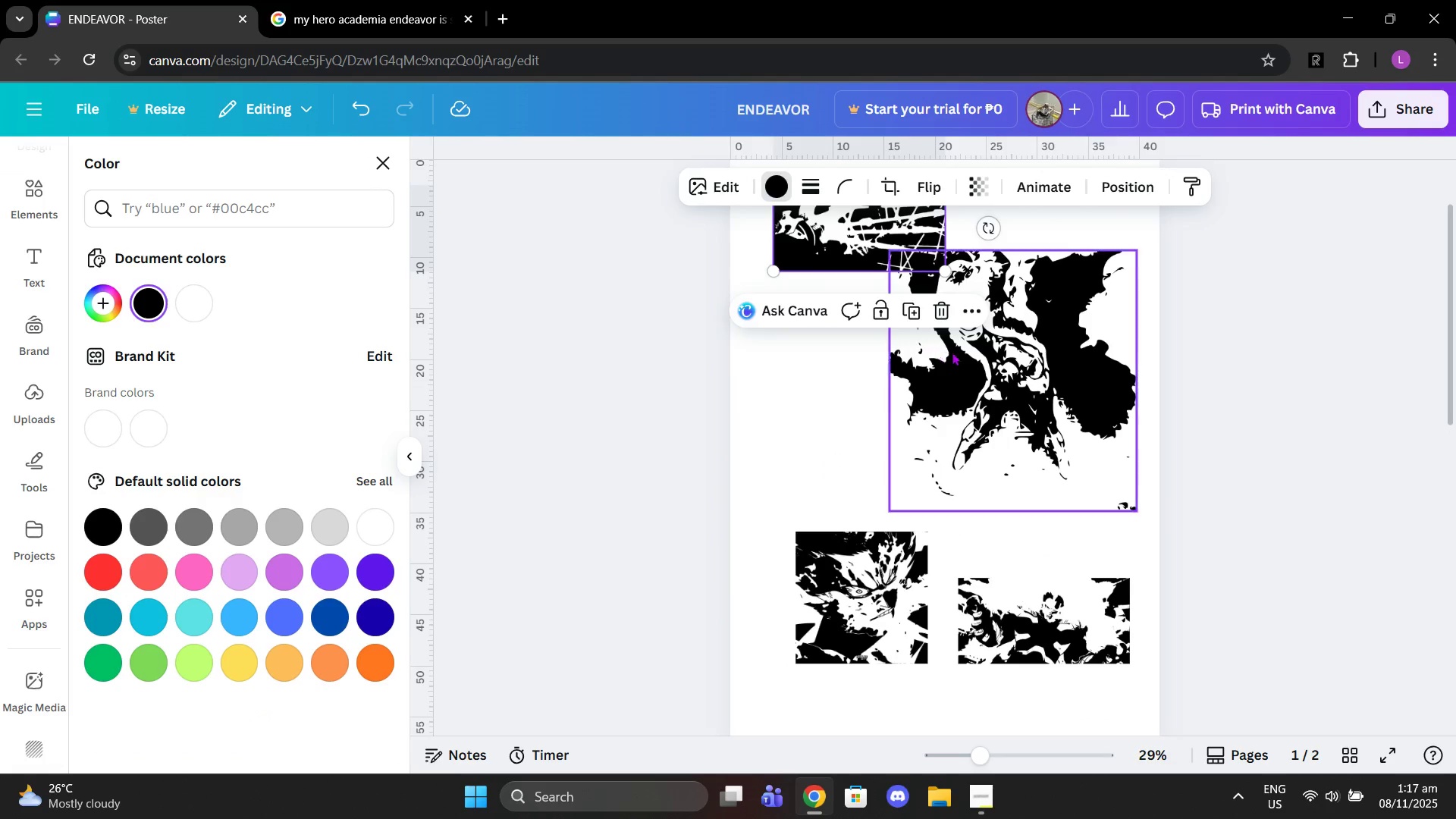 
left_click_drag(start_coordinate=[957, 356], to_coordinate=[897, 376])
 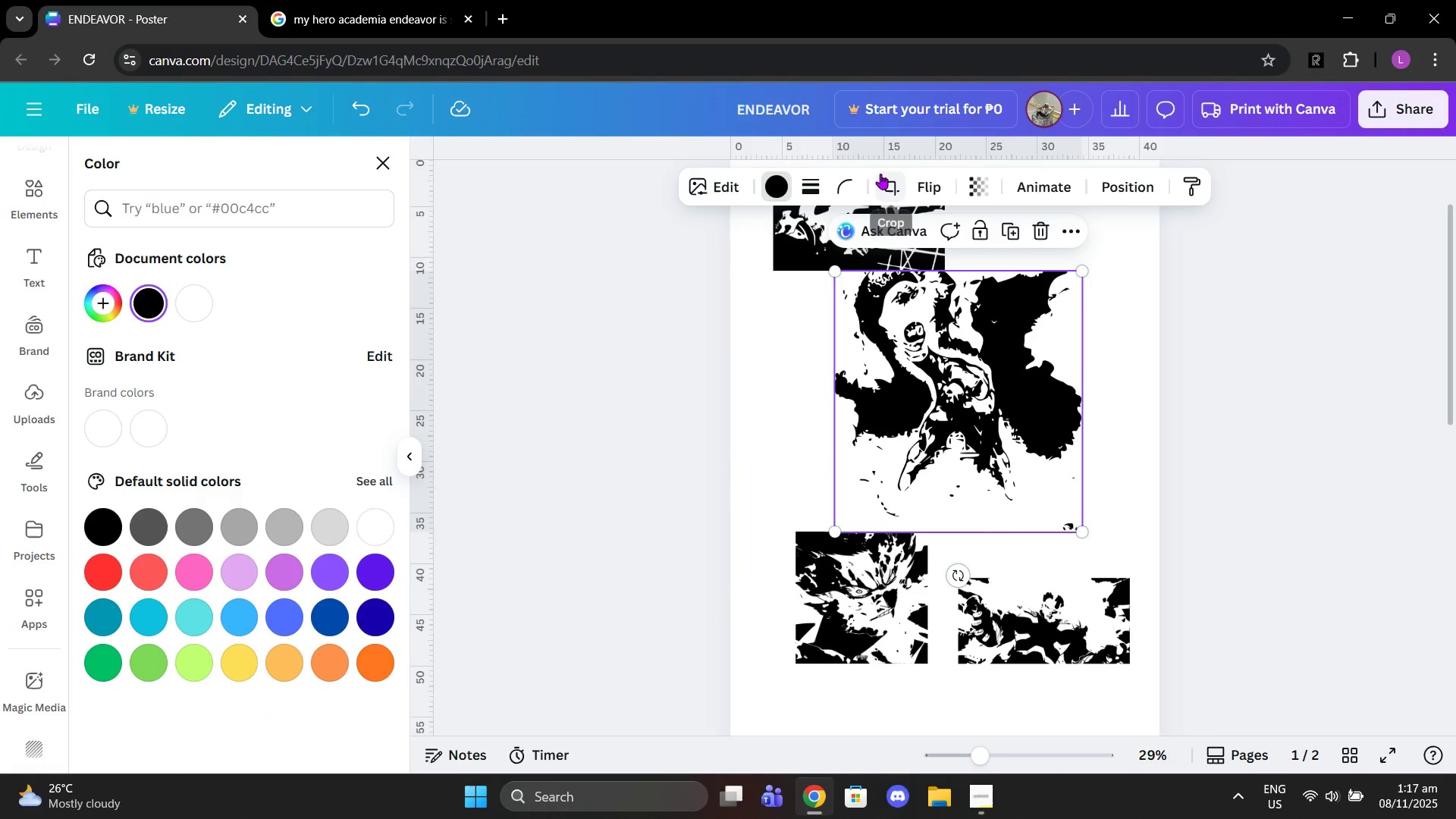 
left_click([885, 180])
 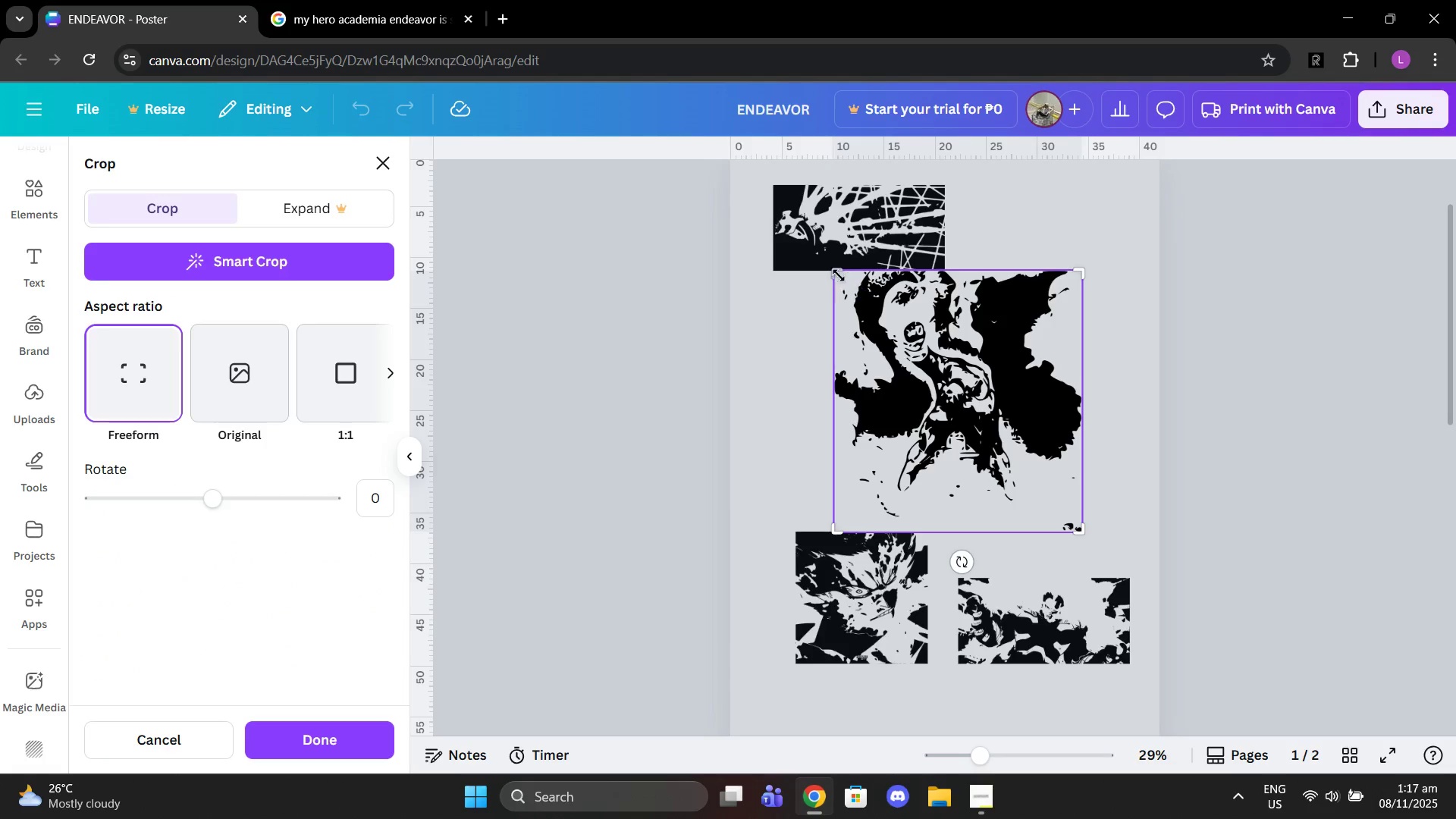 
left_click_drag(start_coordinate=[837, 275], to_coordinate=[877, 270])
 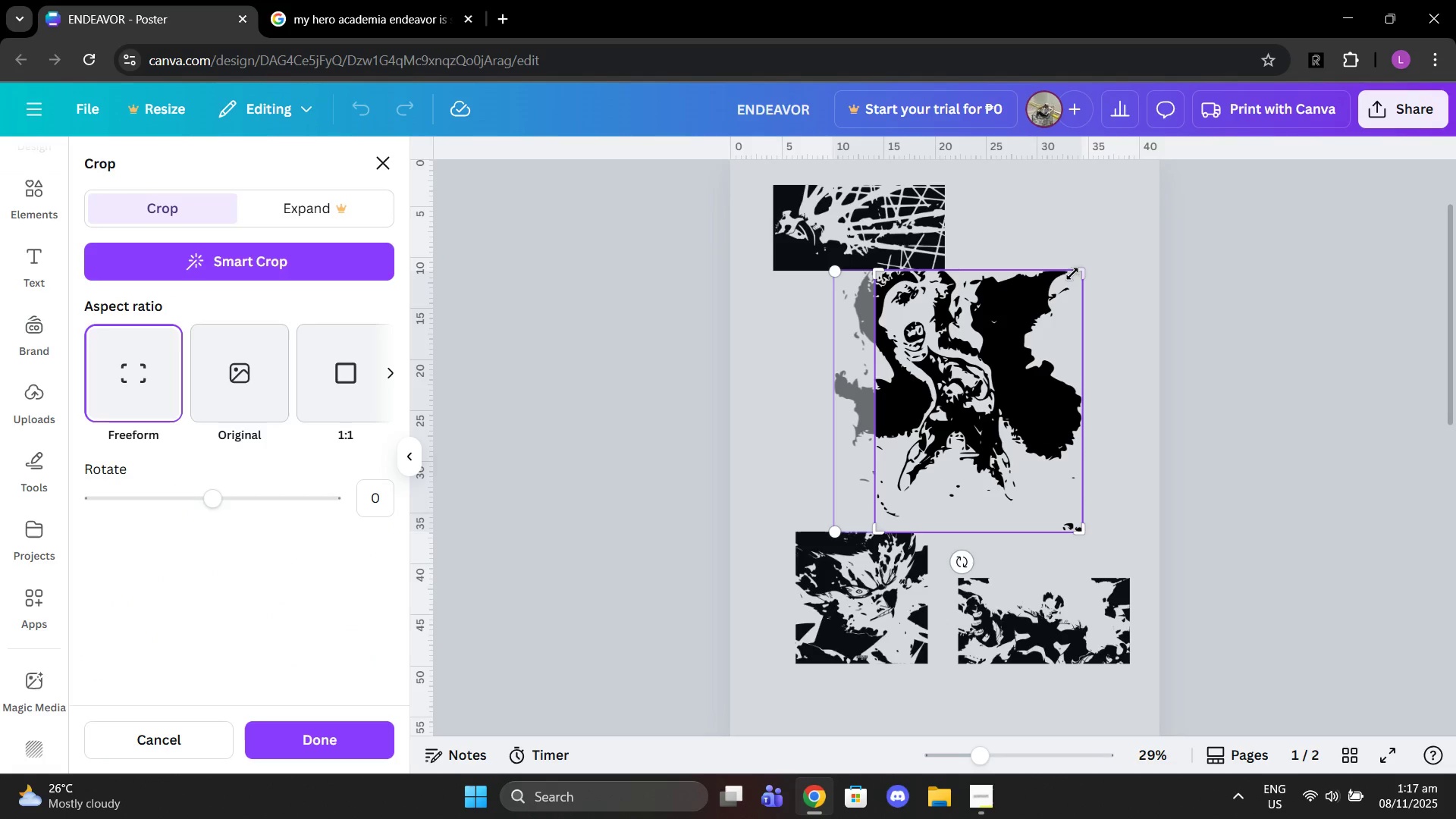 
left_click_drag(start_coordinate=[1077, 274], to_coordinate=[1027, 260])
 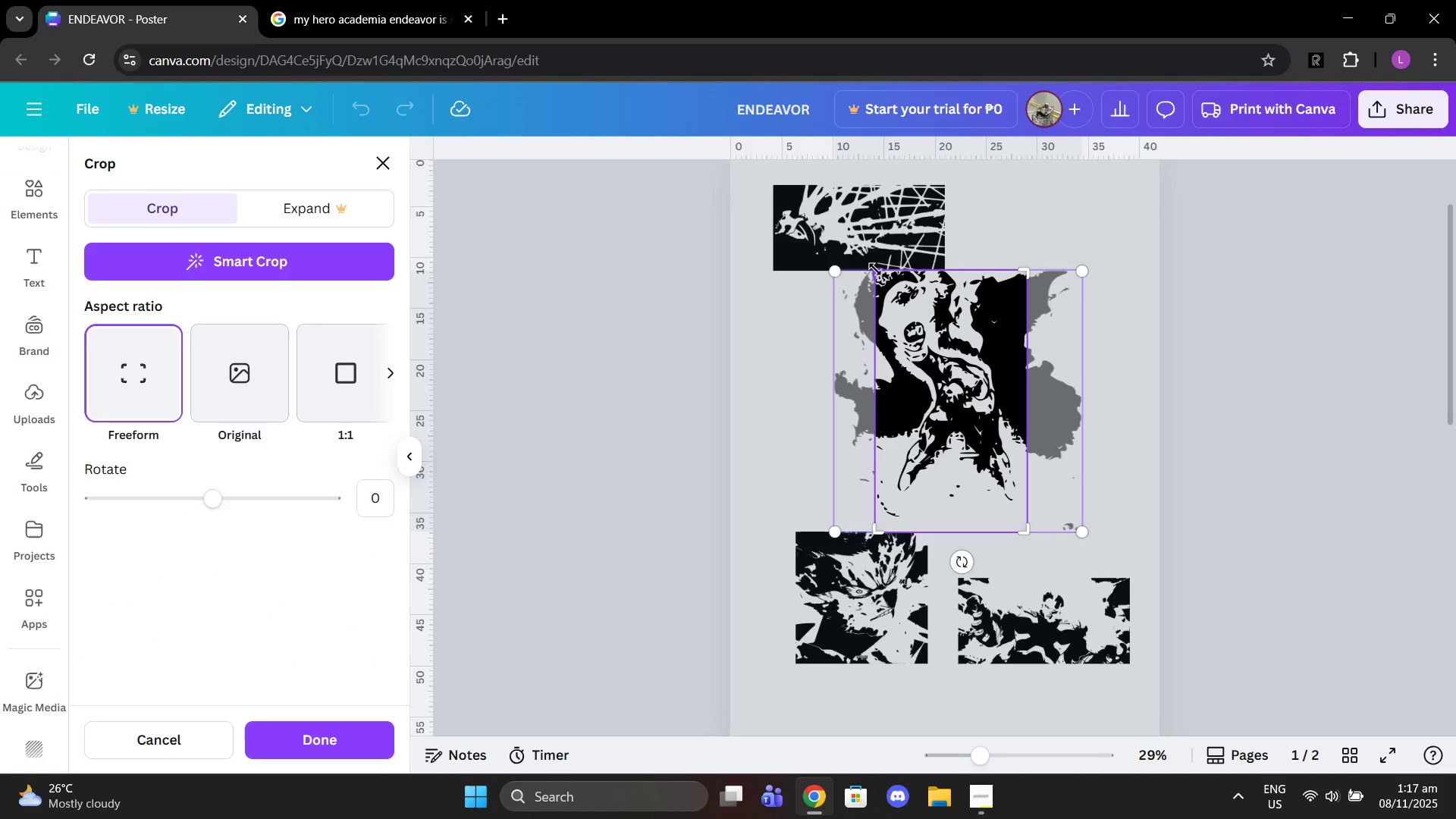 
left_click_drag(start_coordinate=[875, 271], to_coordinate=[888, 268])
 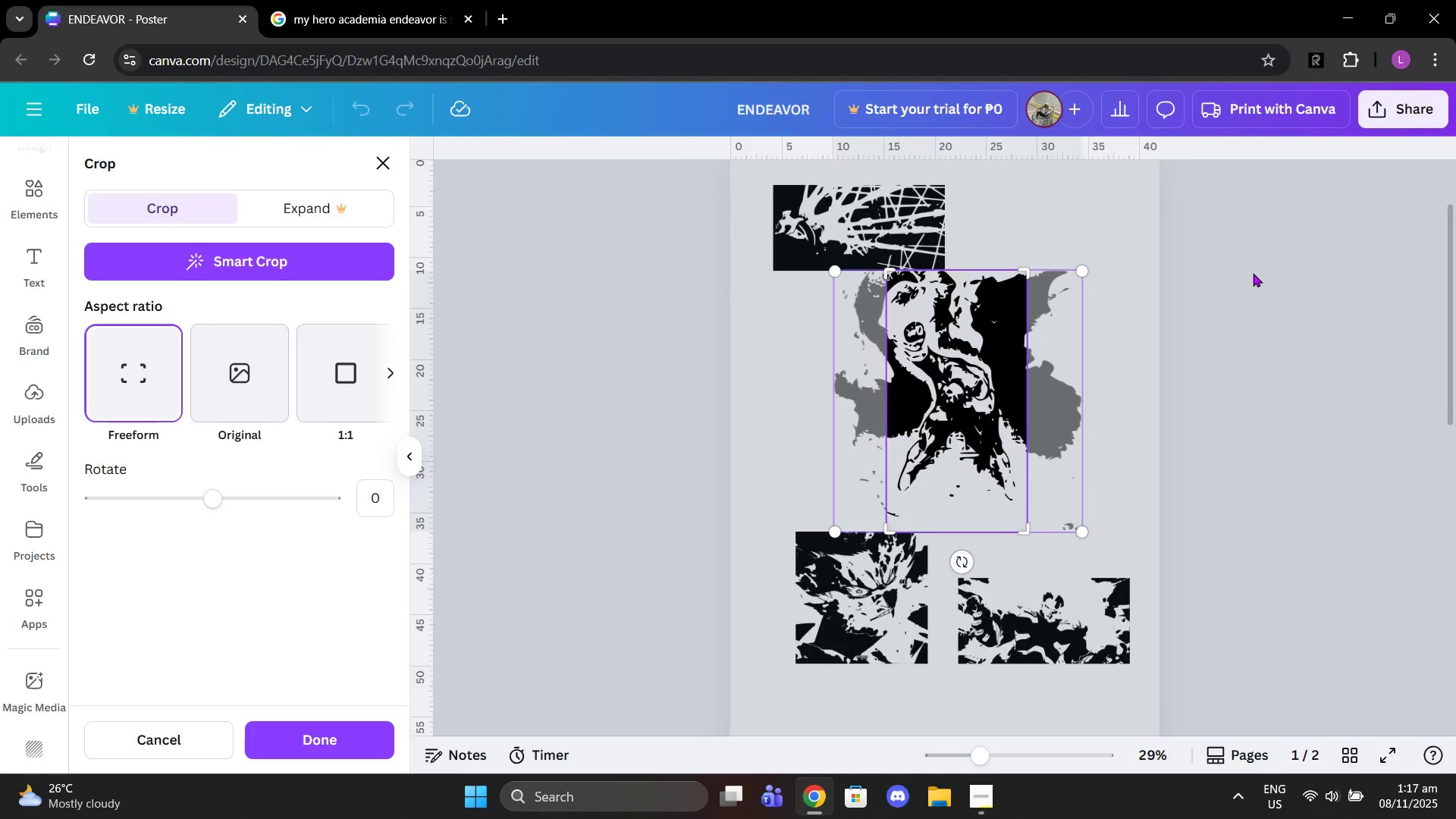 
left_click([1253, 273])
 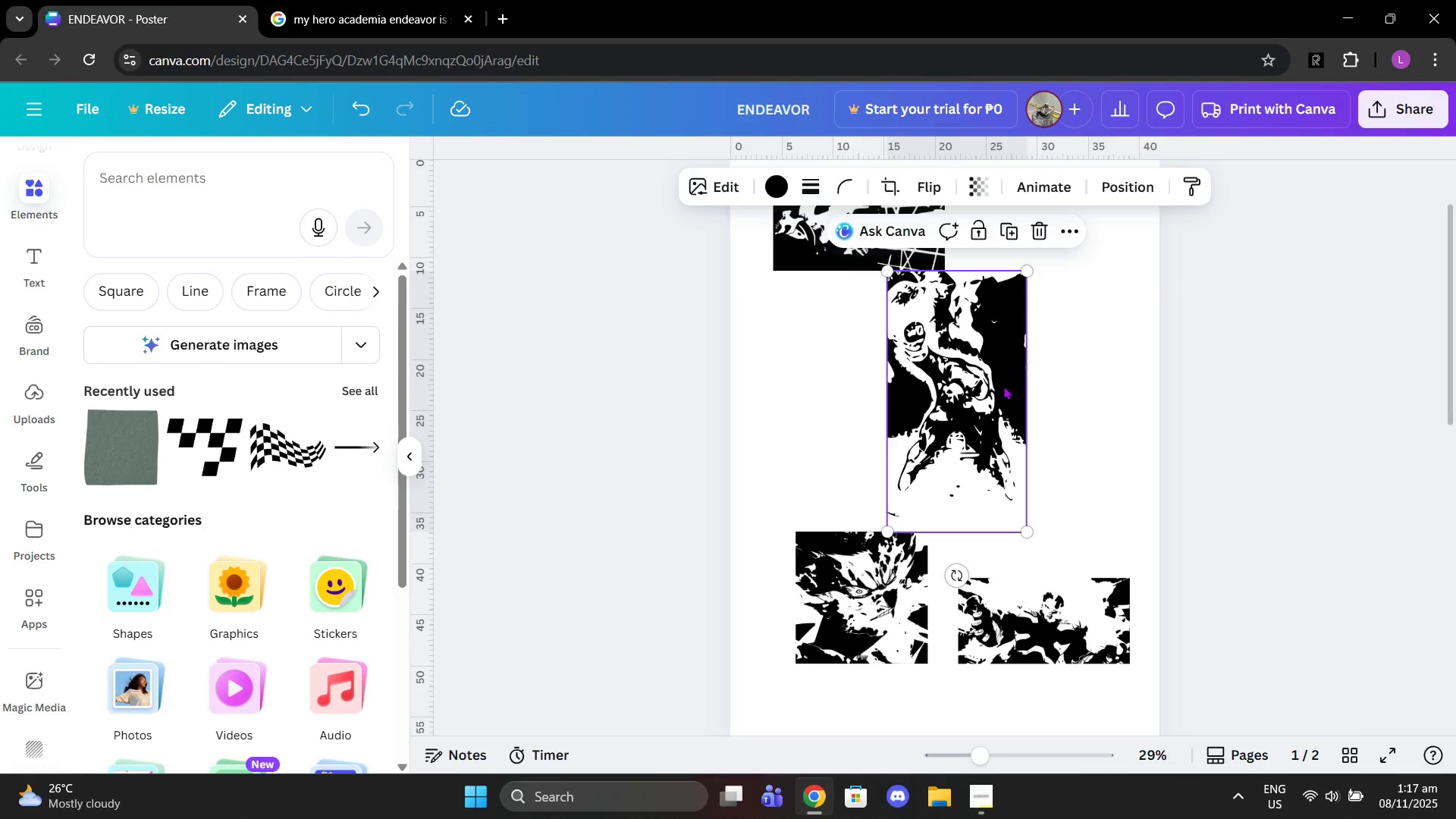 
left_click_drag(start_coordinate=[1001, 391], to_coordinate=[1055, 388])
 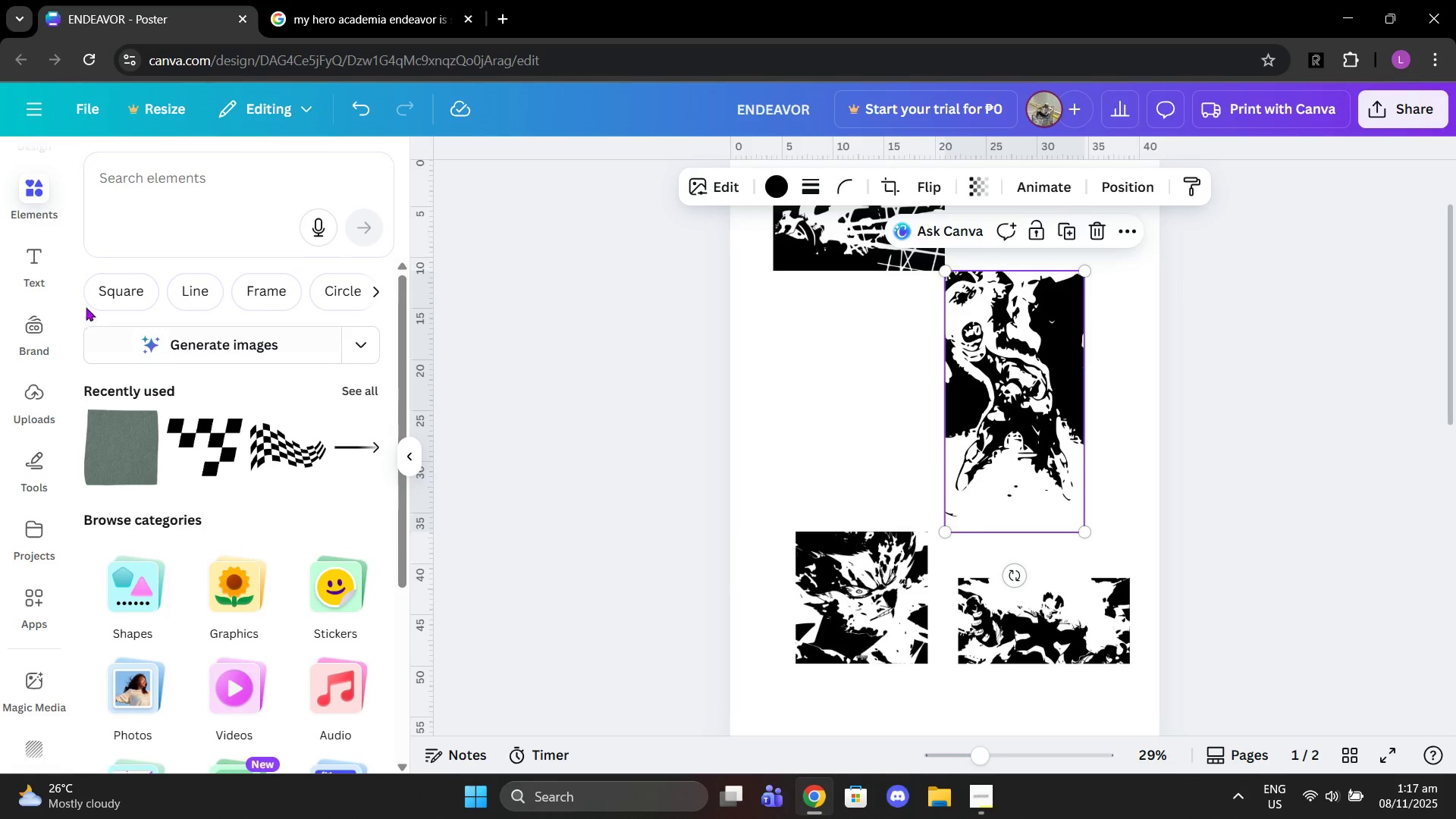 
left_click([102, 294])
 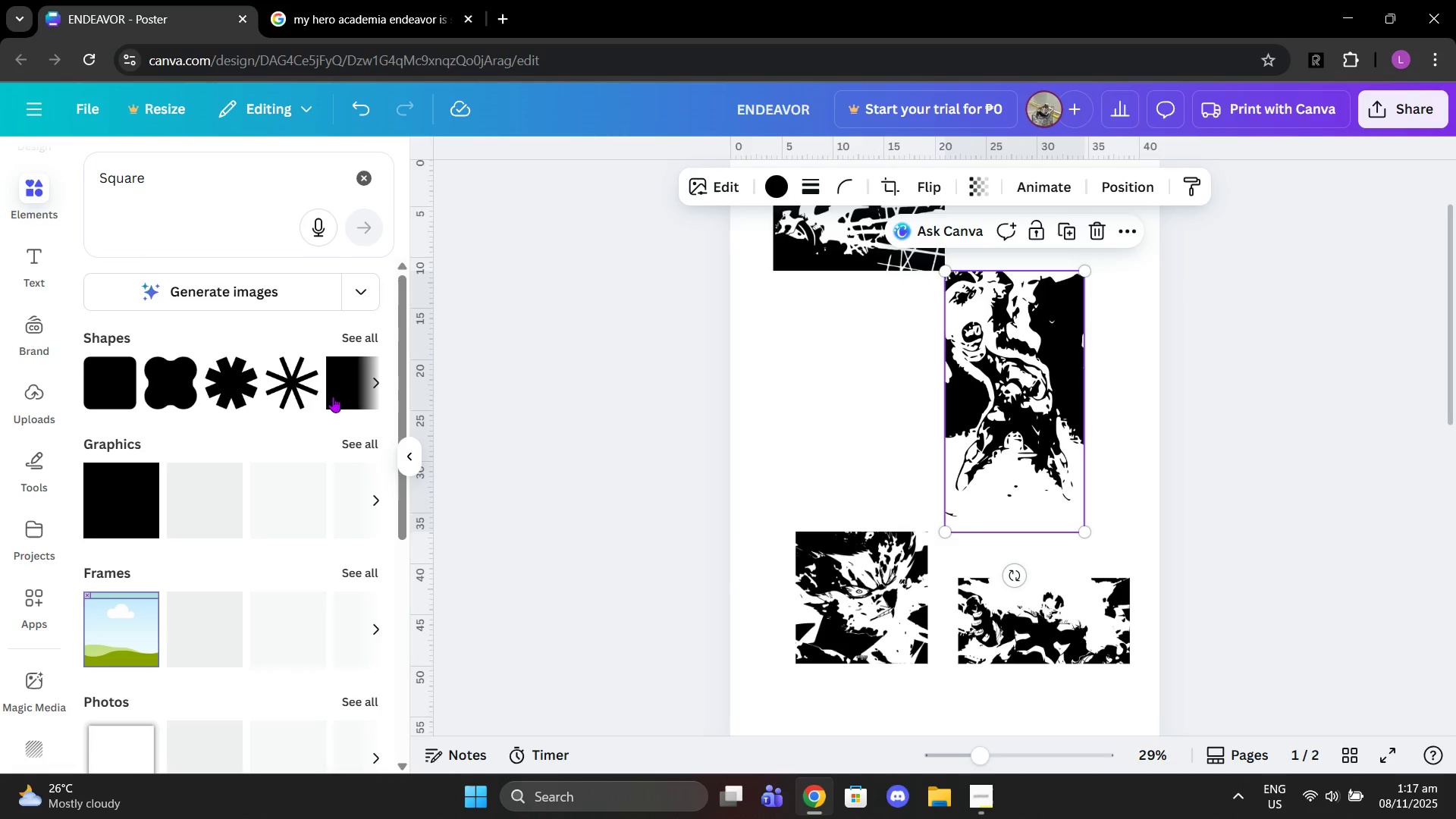 
left_click([344, 384])
 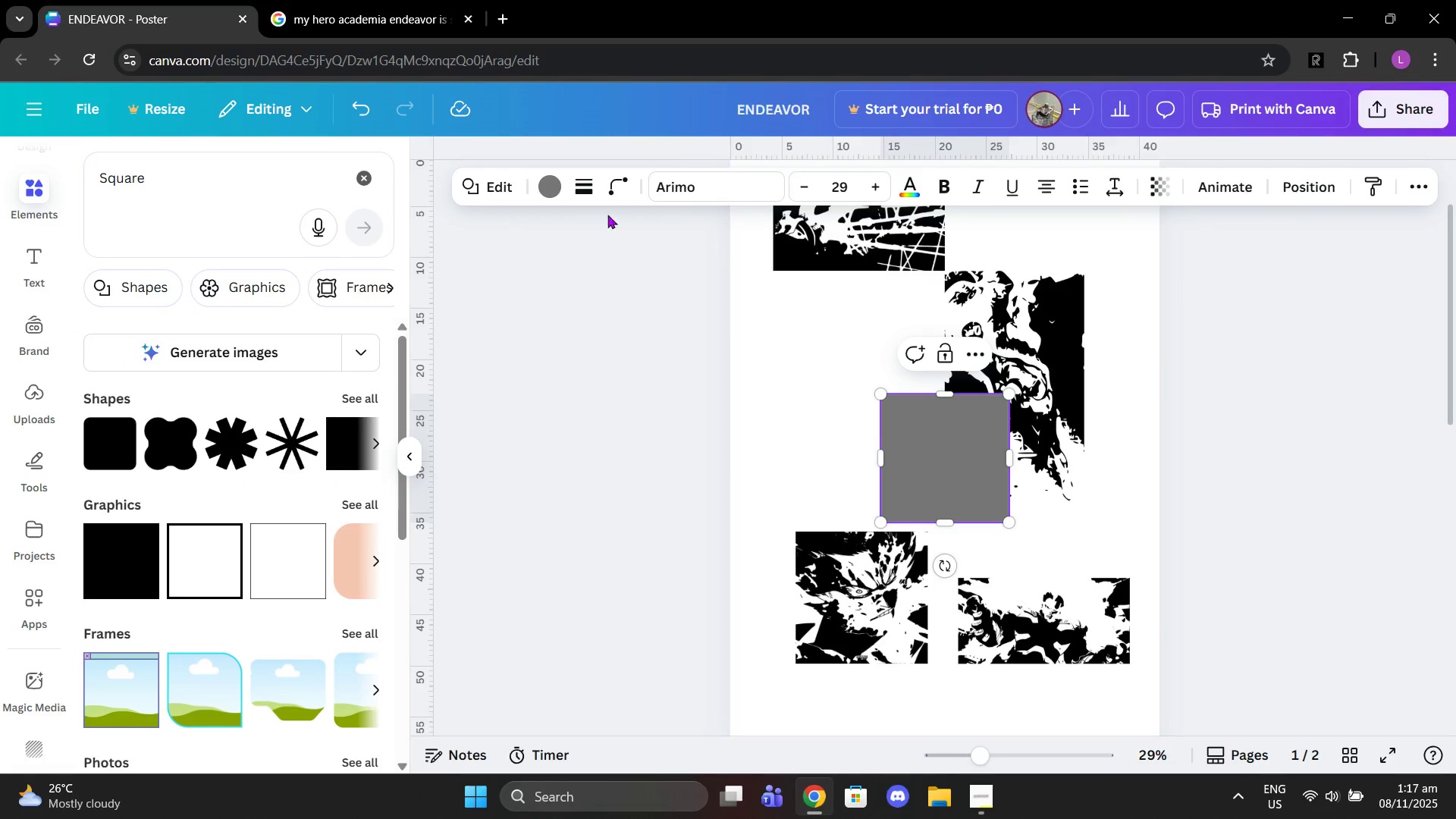 
left_click([553, 177])
 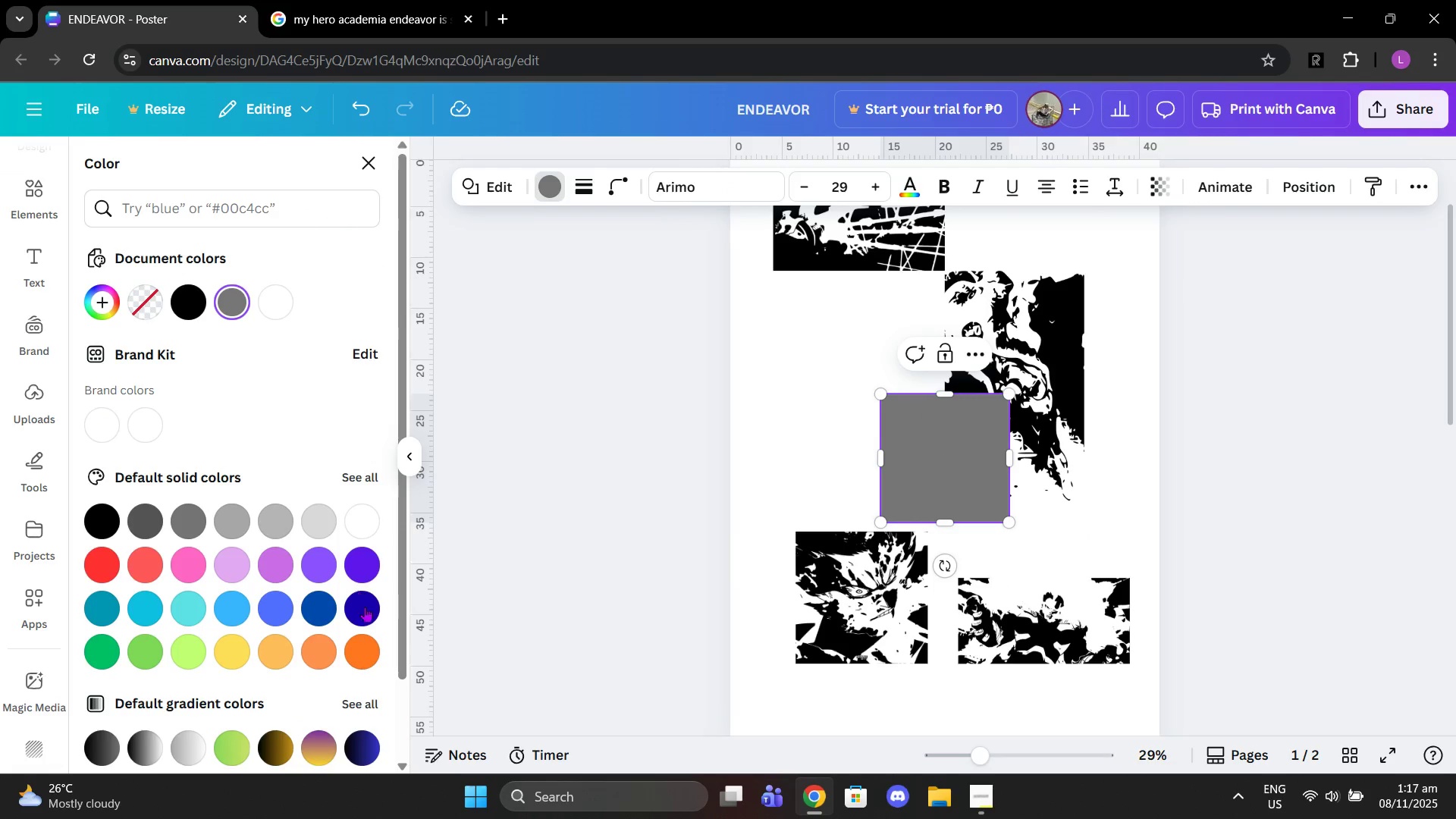 
left_click([374, 652])
 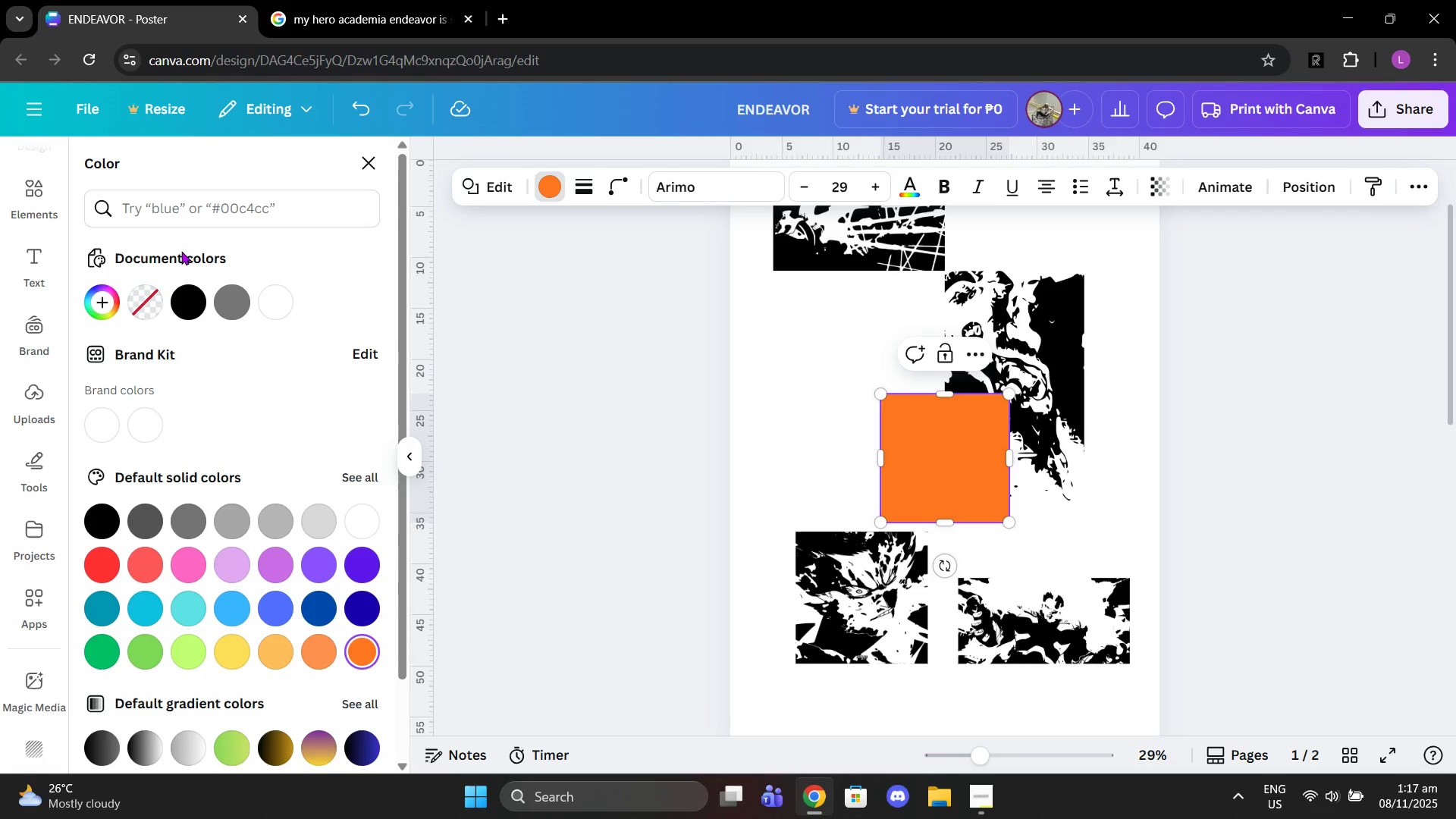 
left_click([283, 198])
 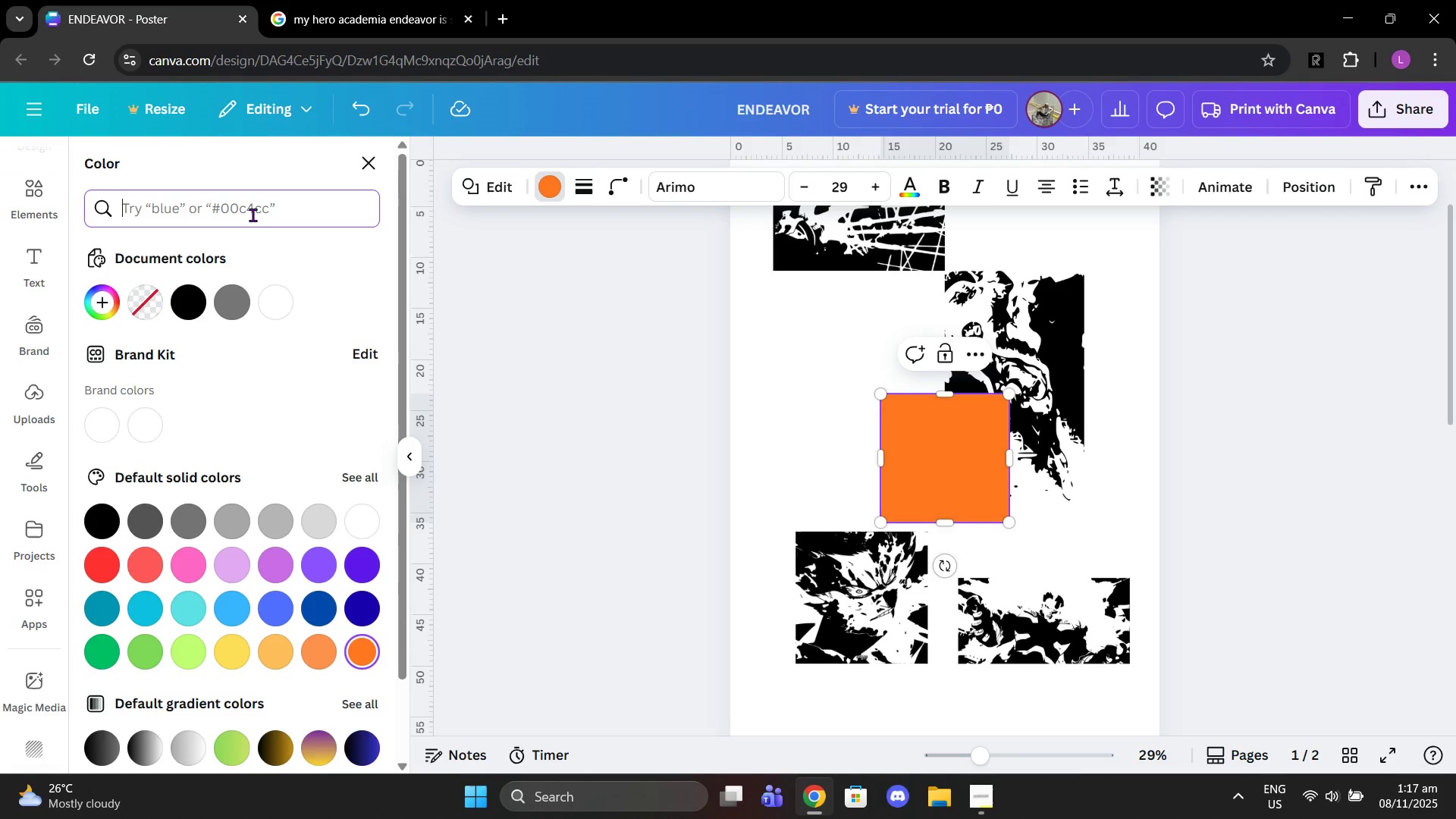 
type(fire)
 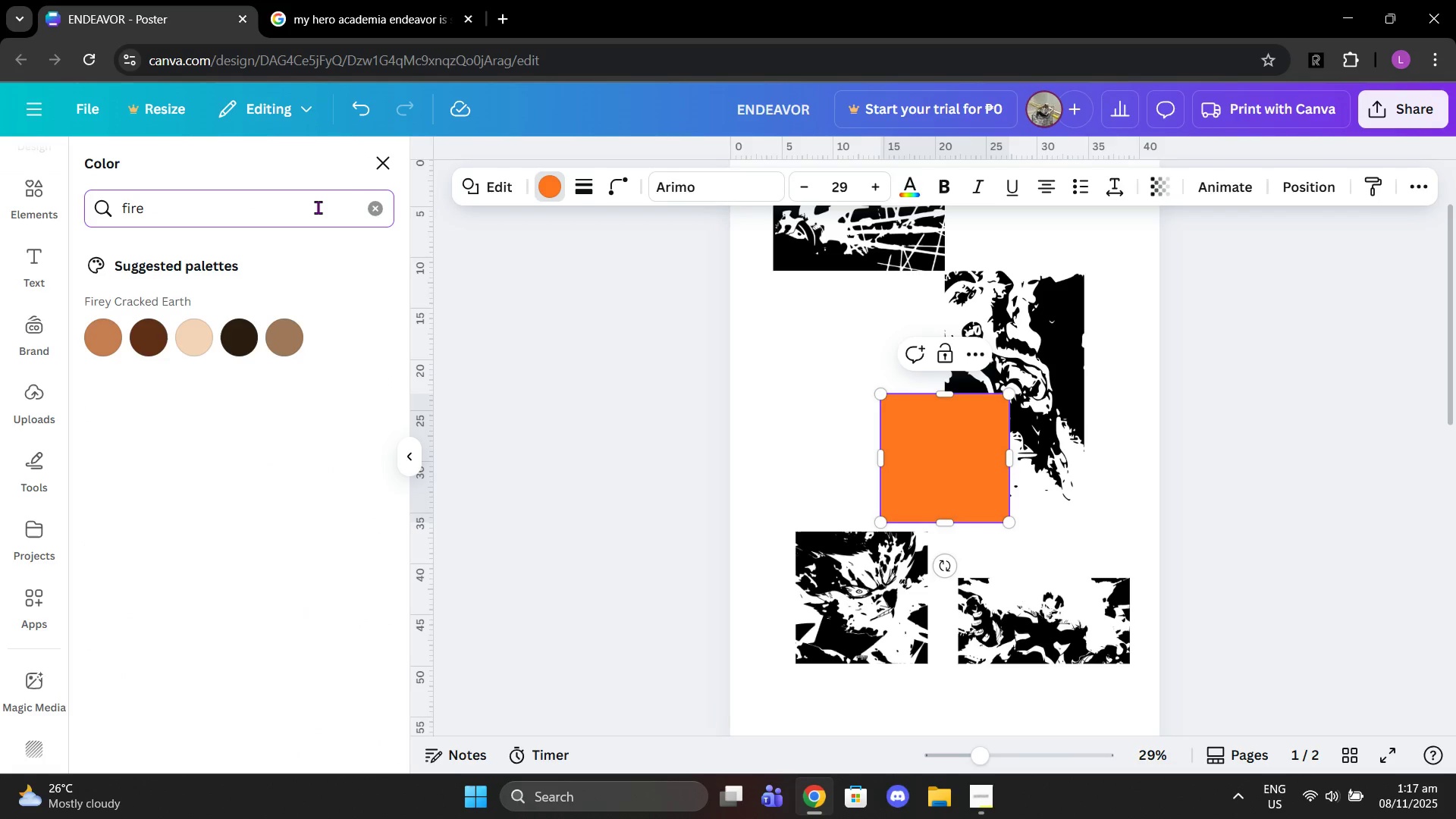 
left_click([371, 213])
 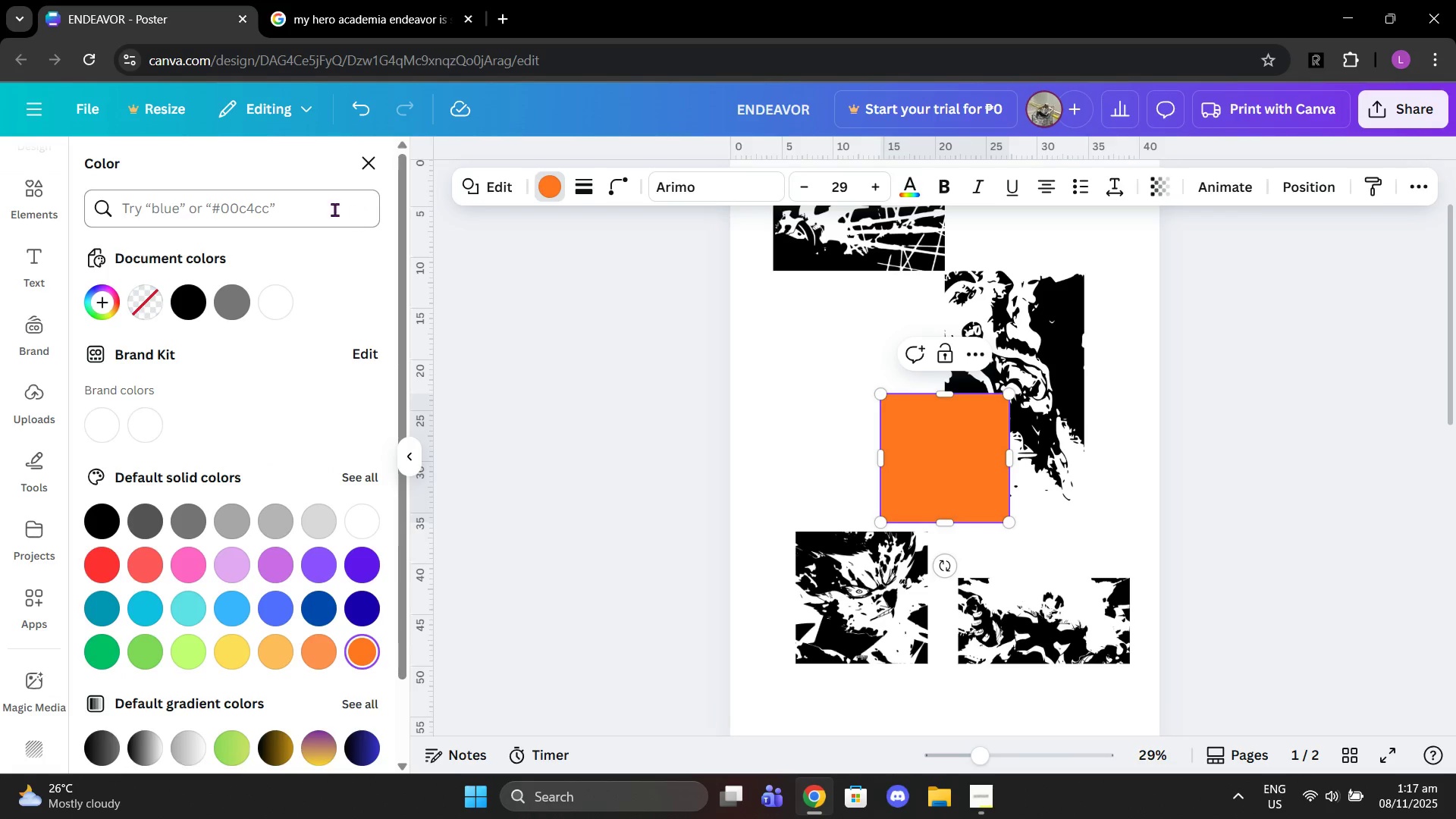 
left_click([319, 208])
 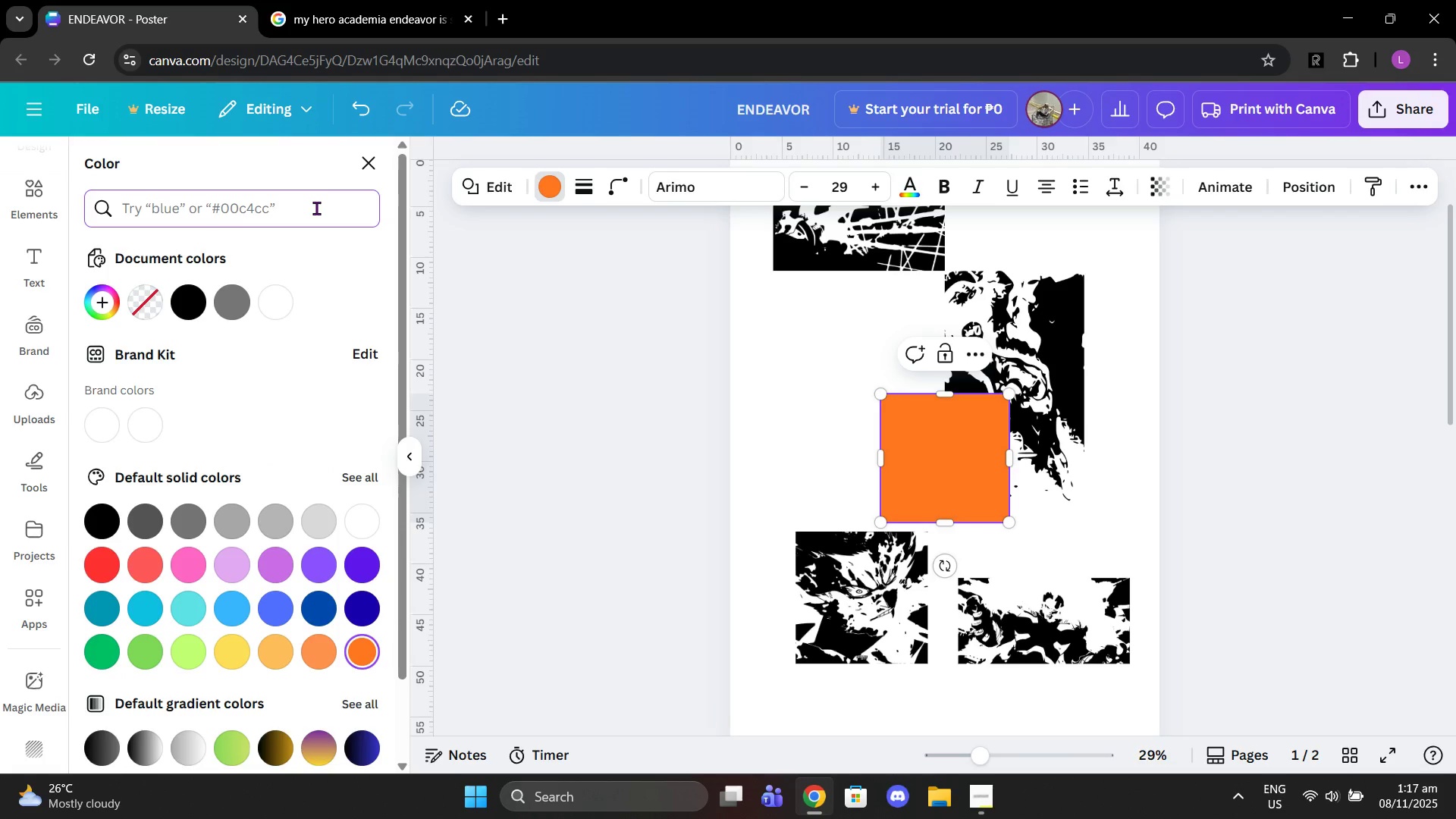 
type(red)
 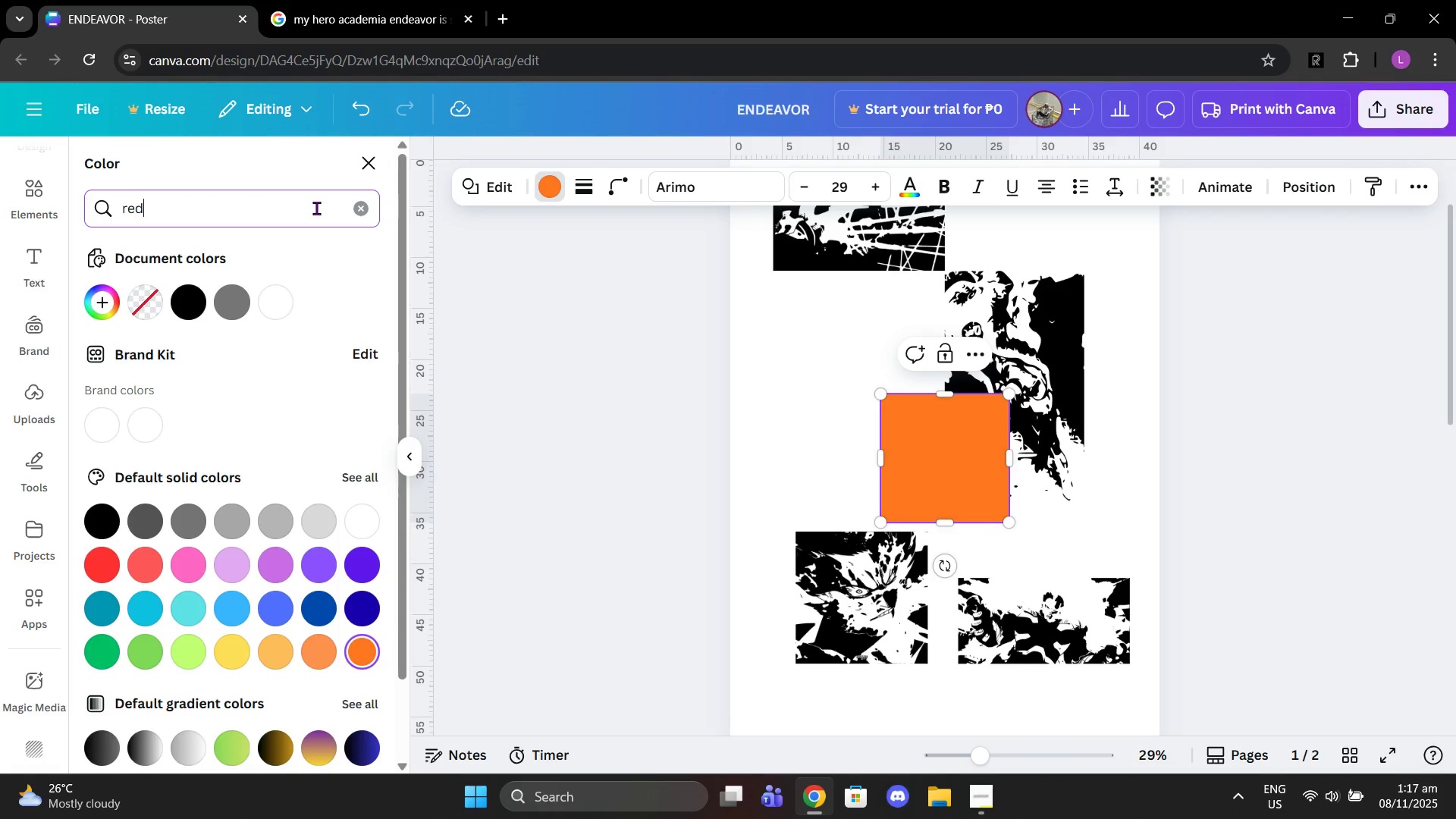 
key(Enter)
 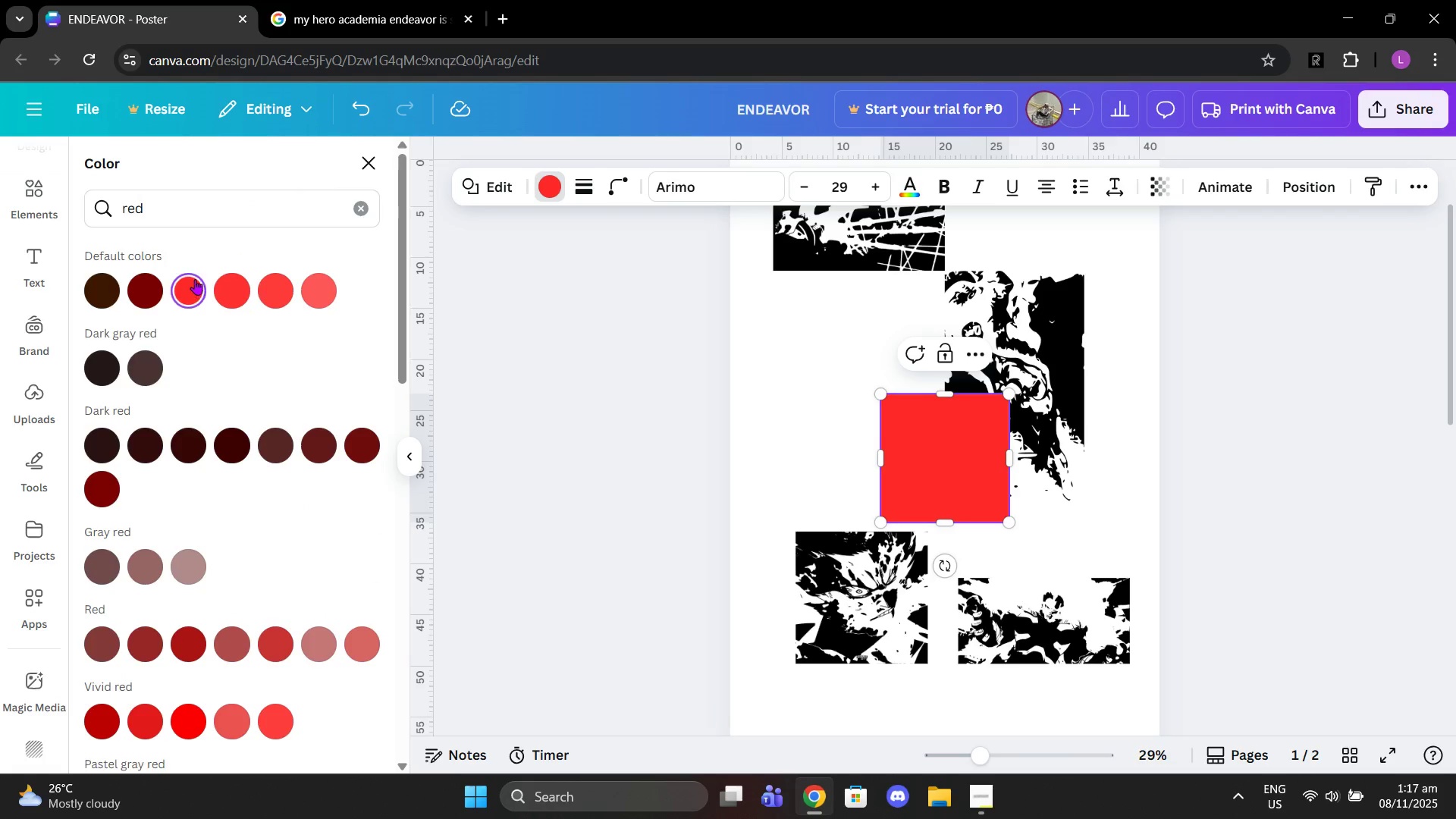 
left_click([357, 213])
 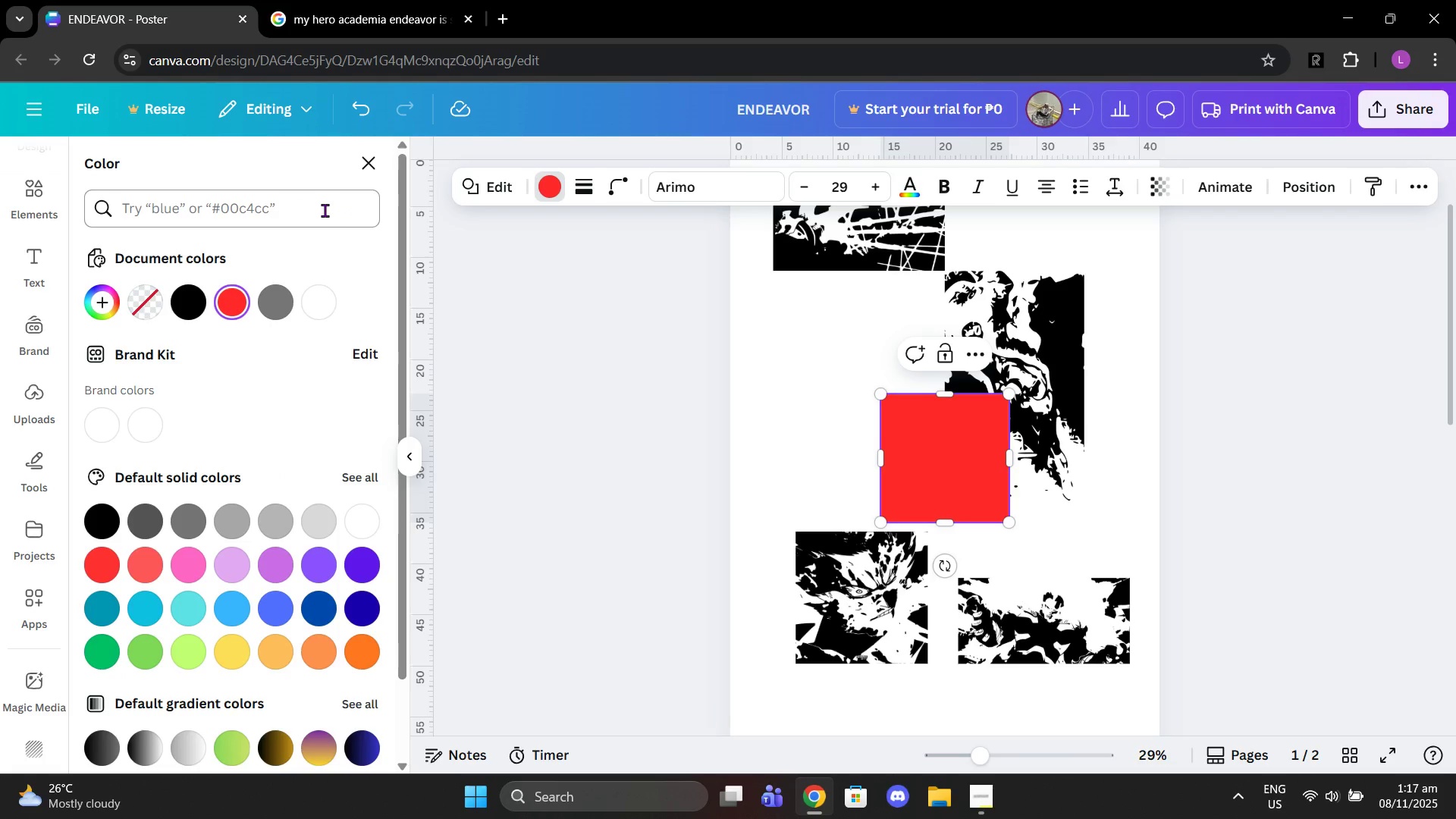 
left_click([322, 210])
 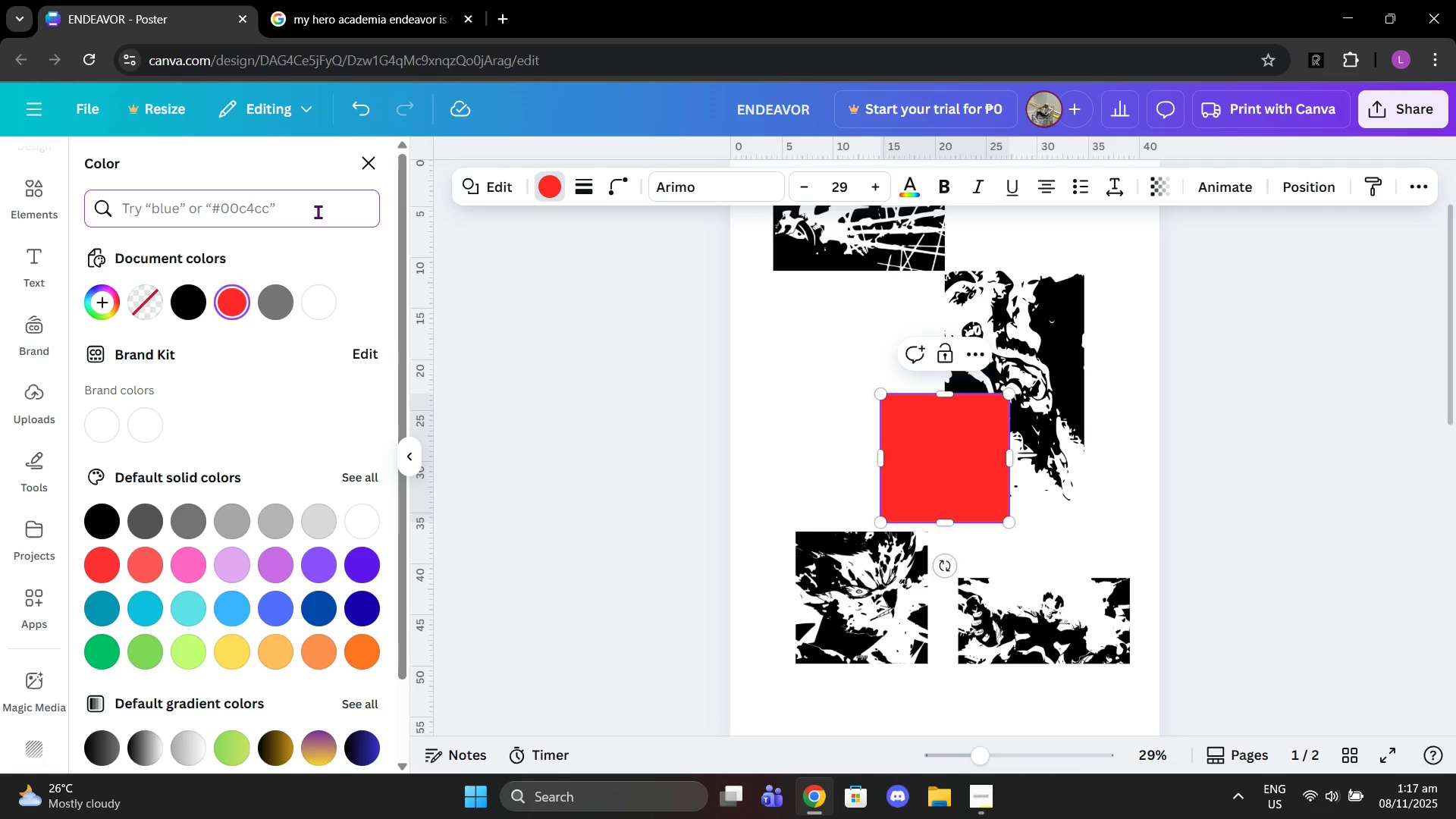 
type(red orange)
 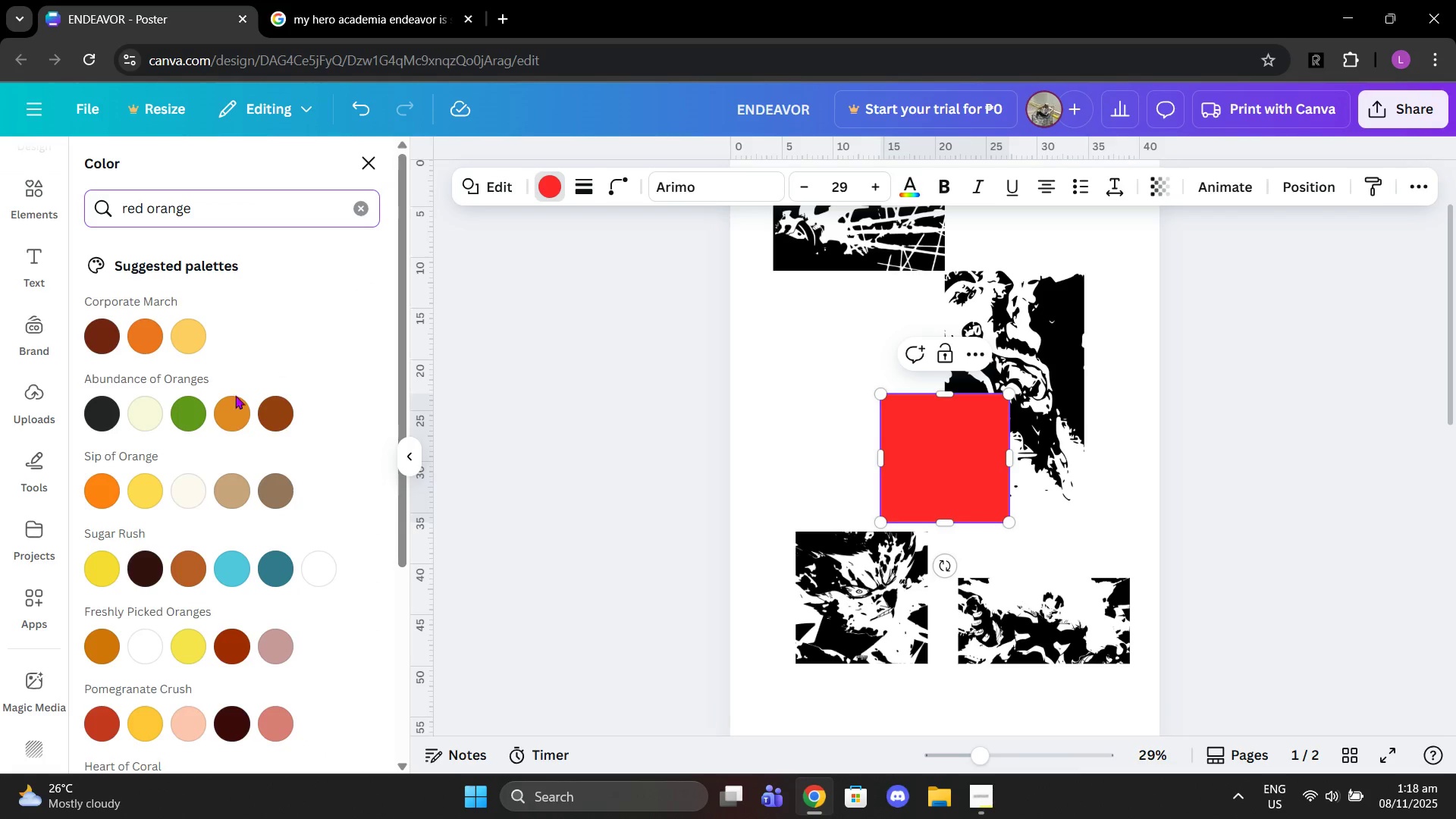 
scroll: coordinate [98, 592], scroll_direction: down, amount: 4.0
 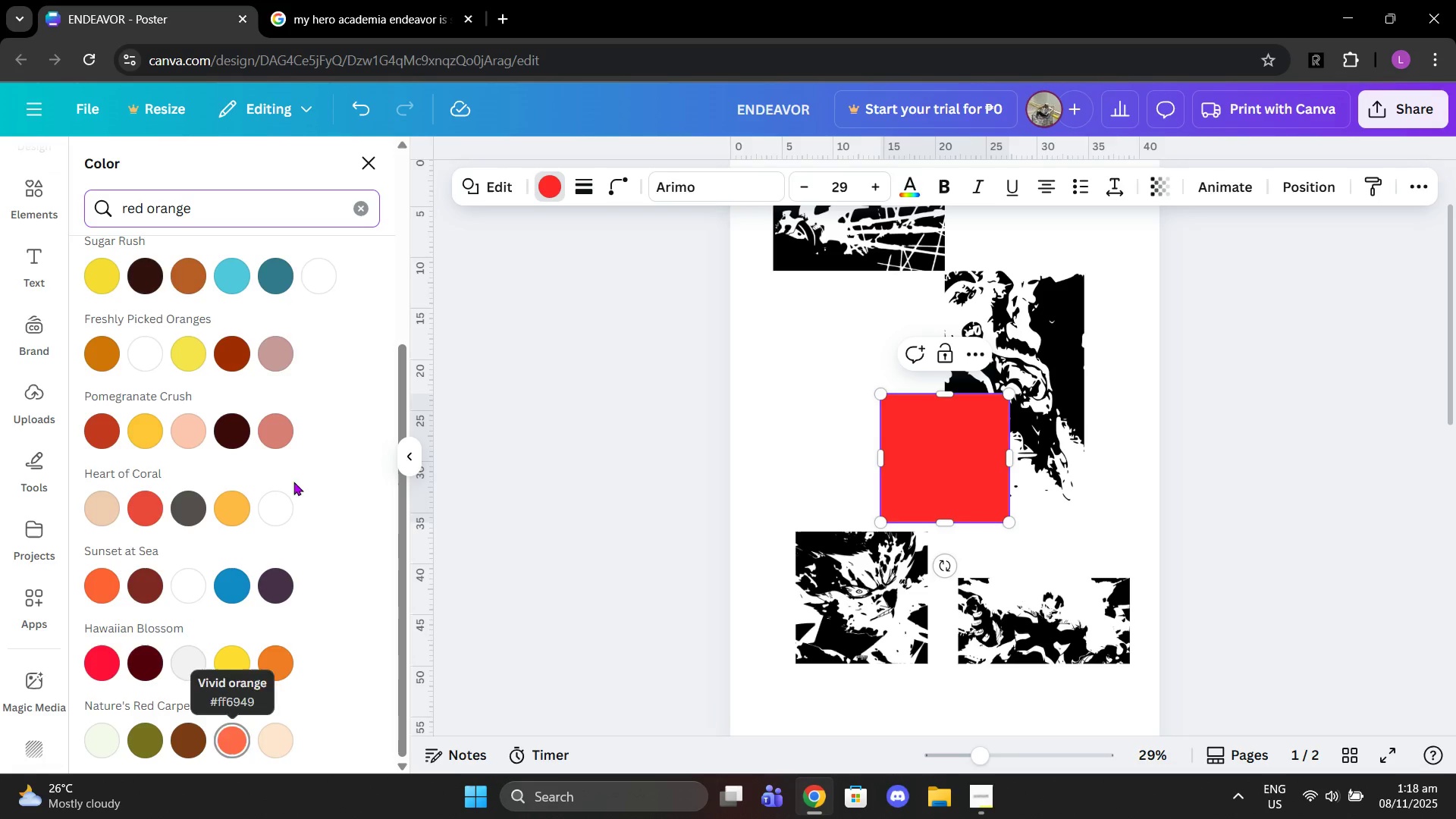 
left_click([353, 228])
 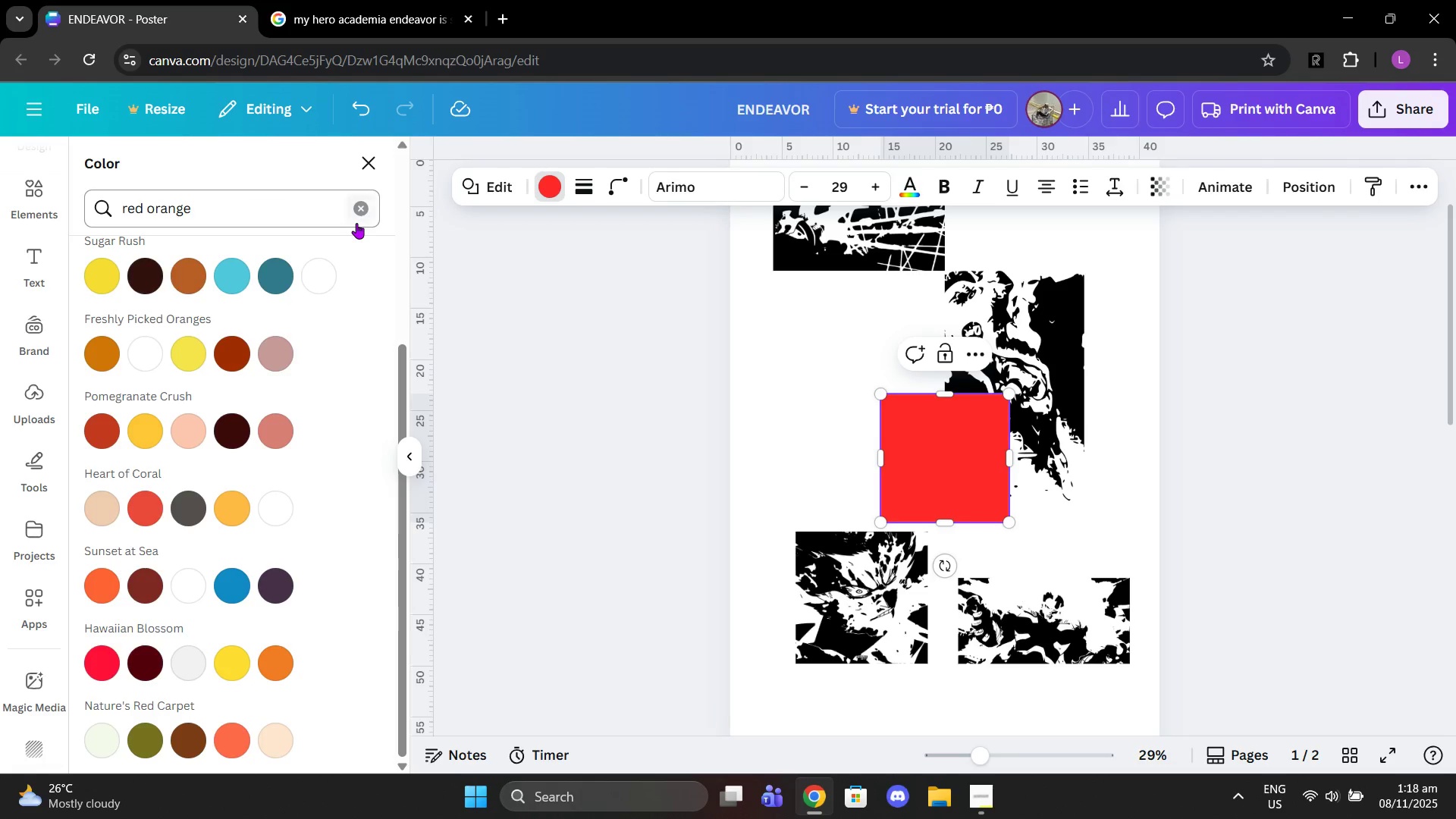 
left_click([356, 223])
 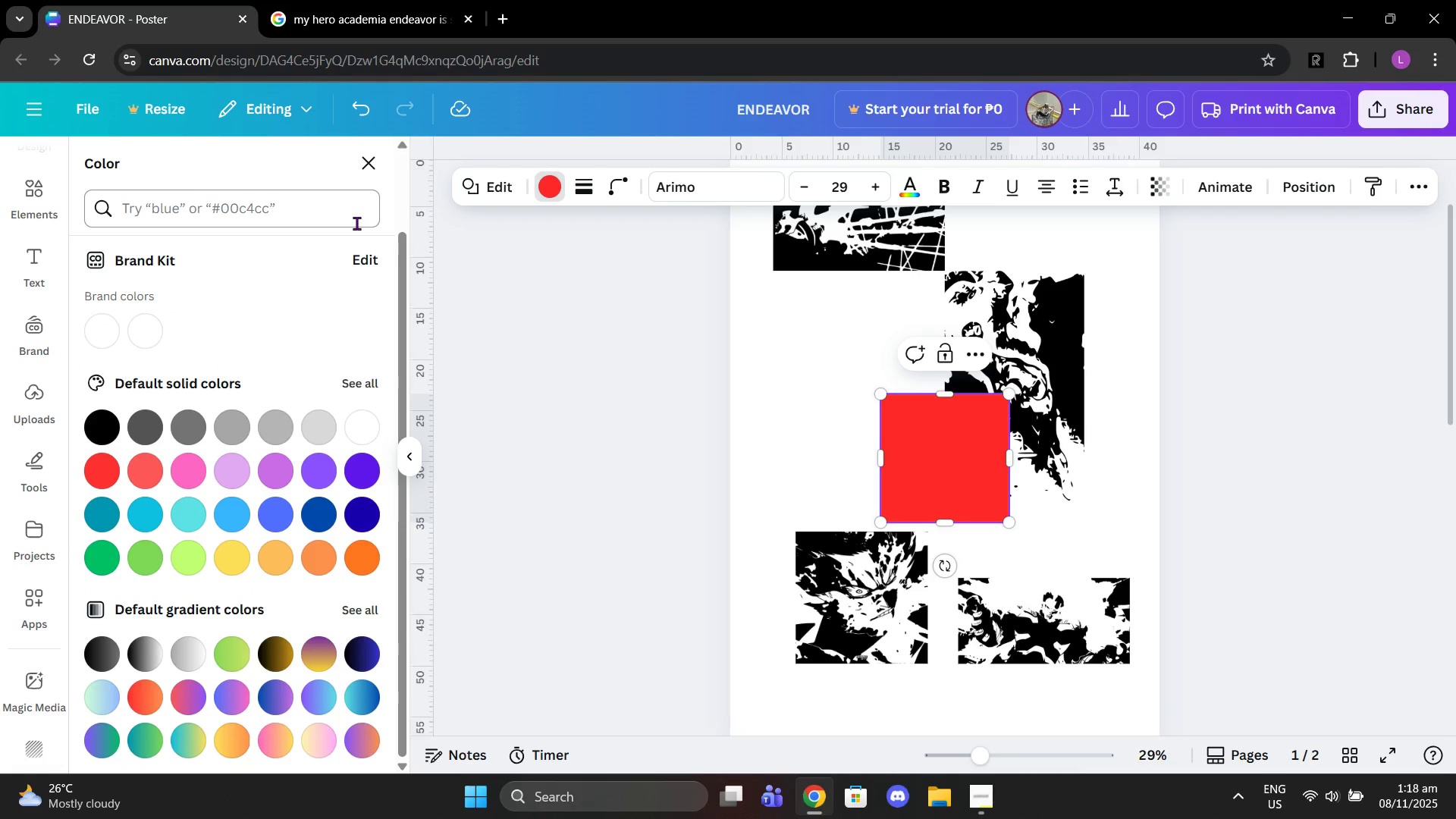 
type(oraneg)
 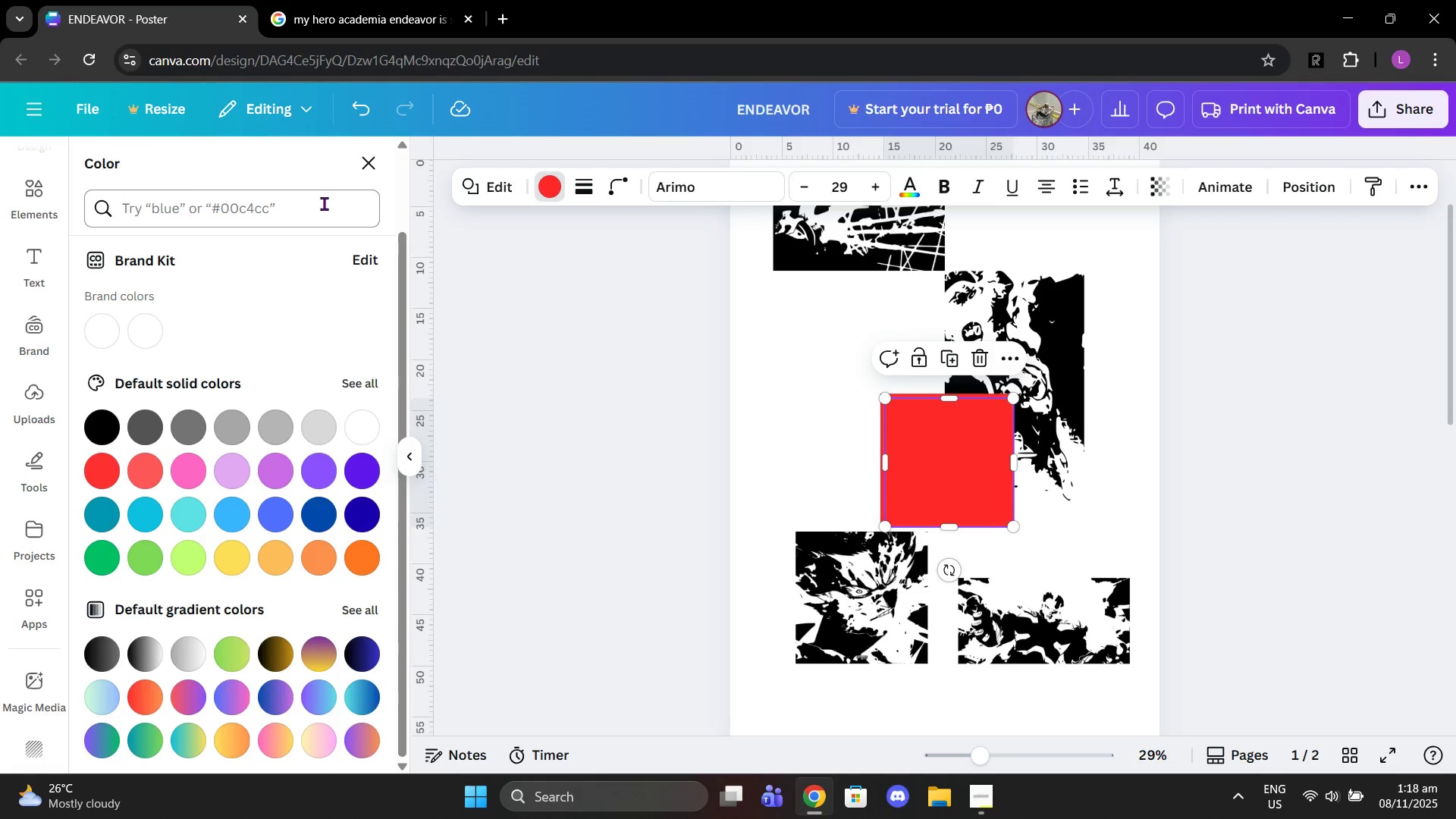 
left_click([323, 203])
 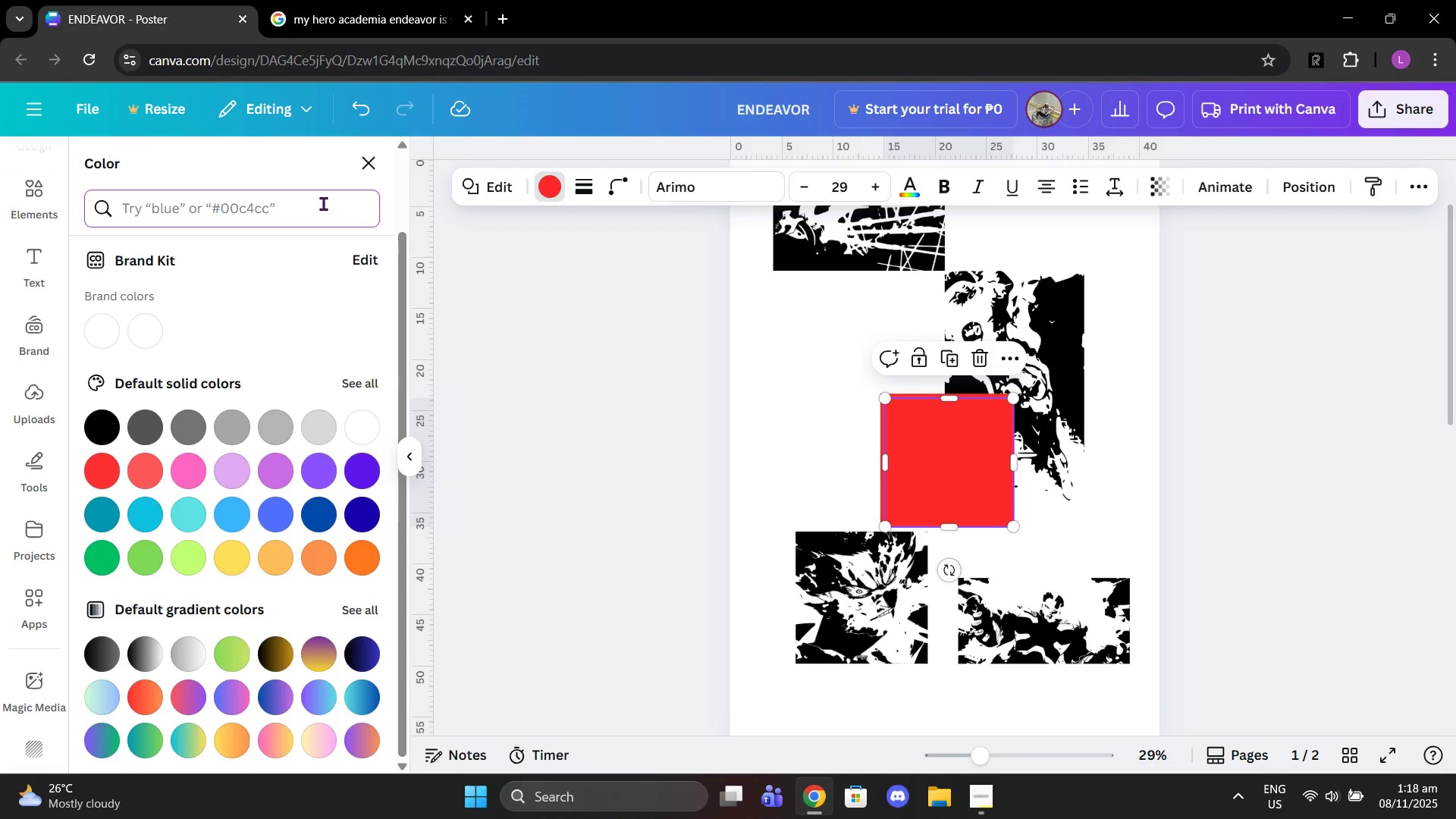 
type(orange)
 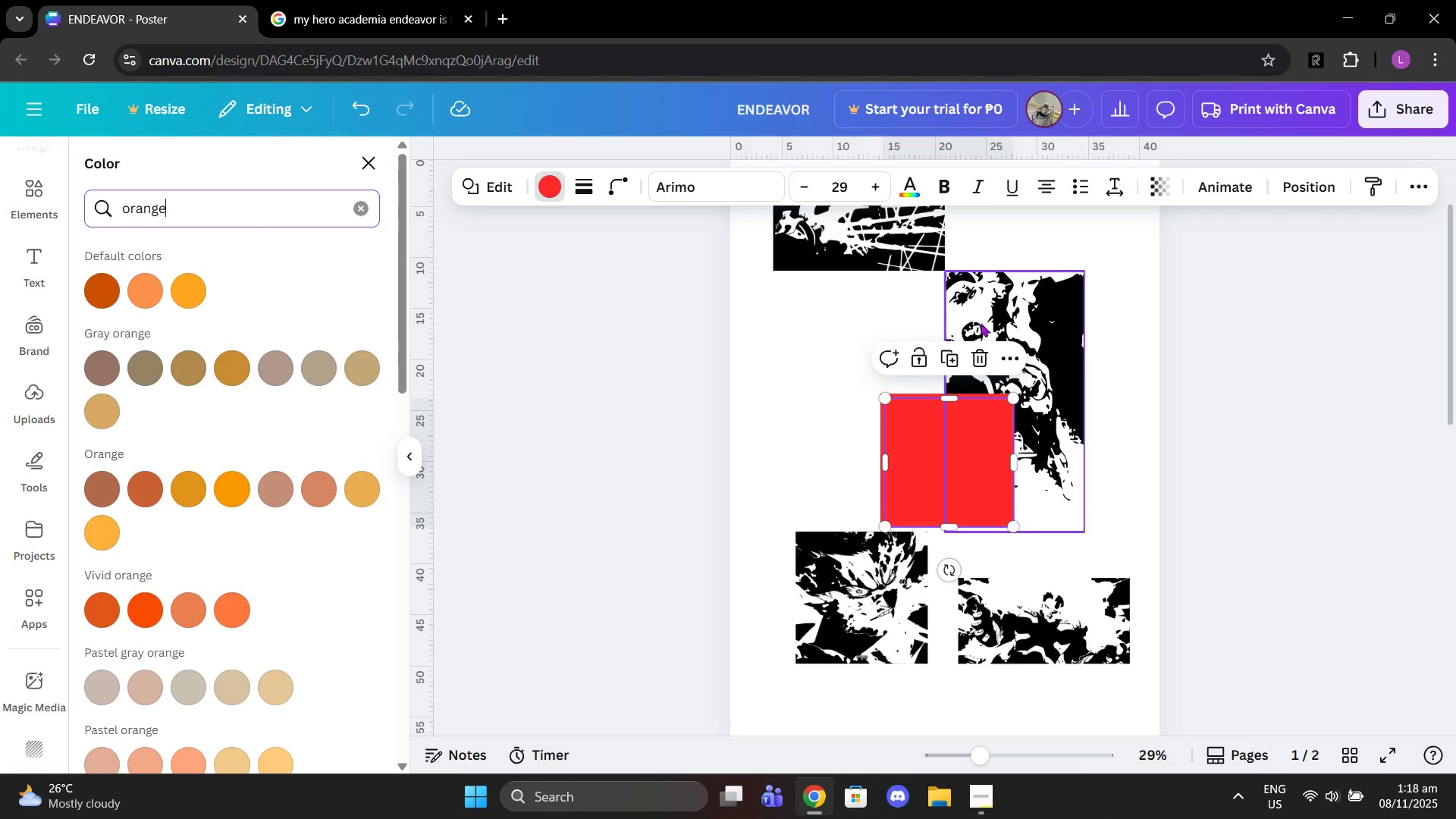 
left_click([974, 362])
 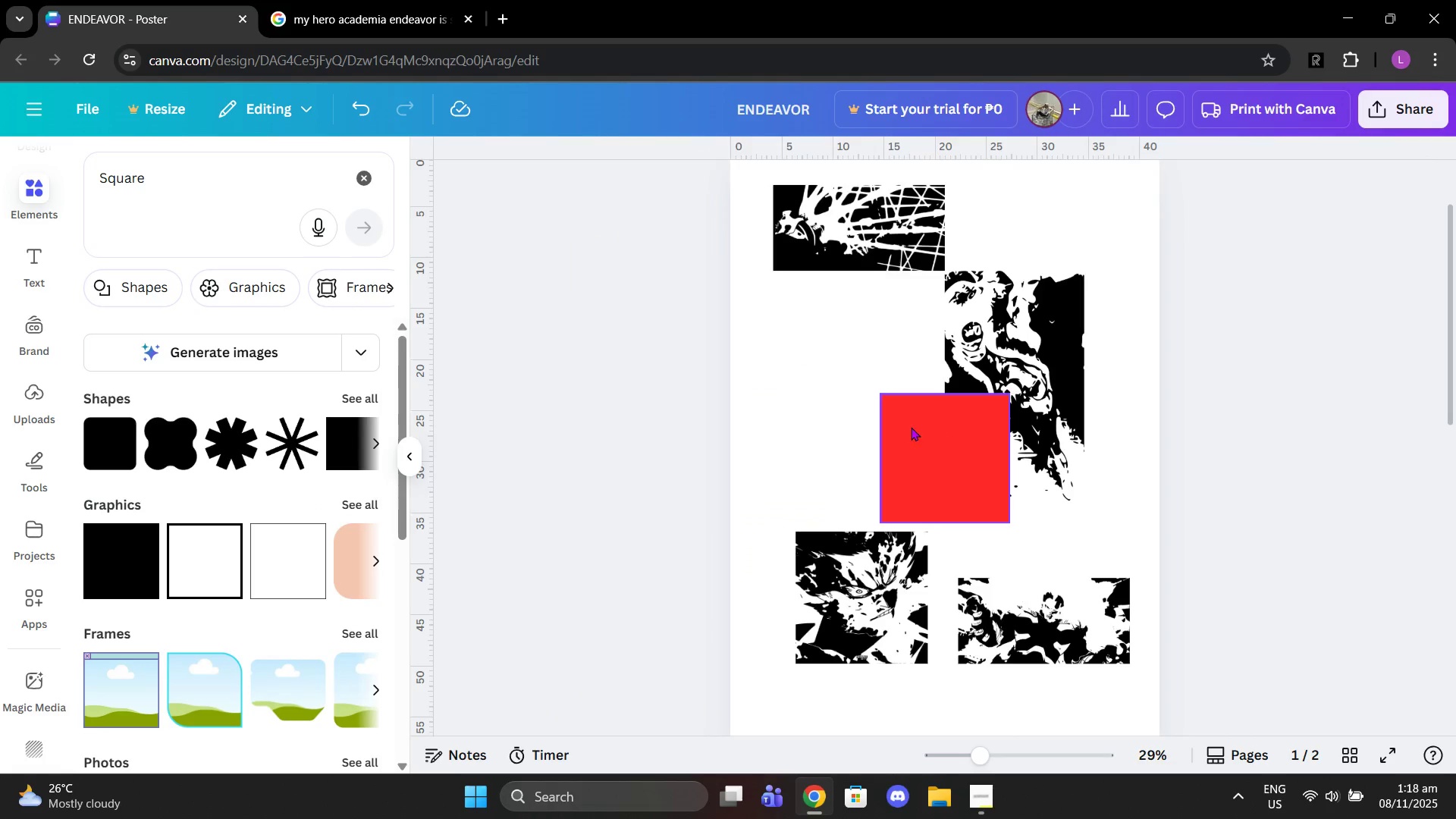 
left_click([911, 427])
 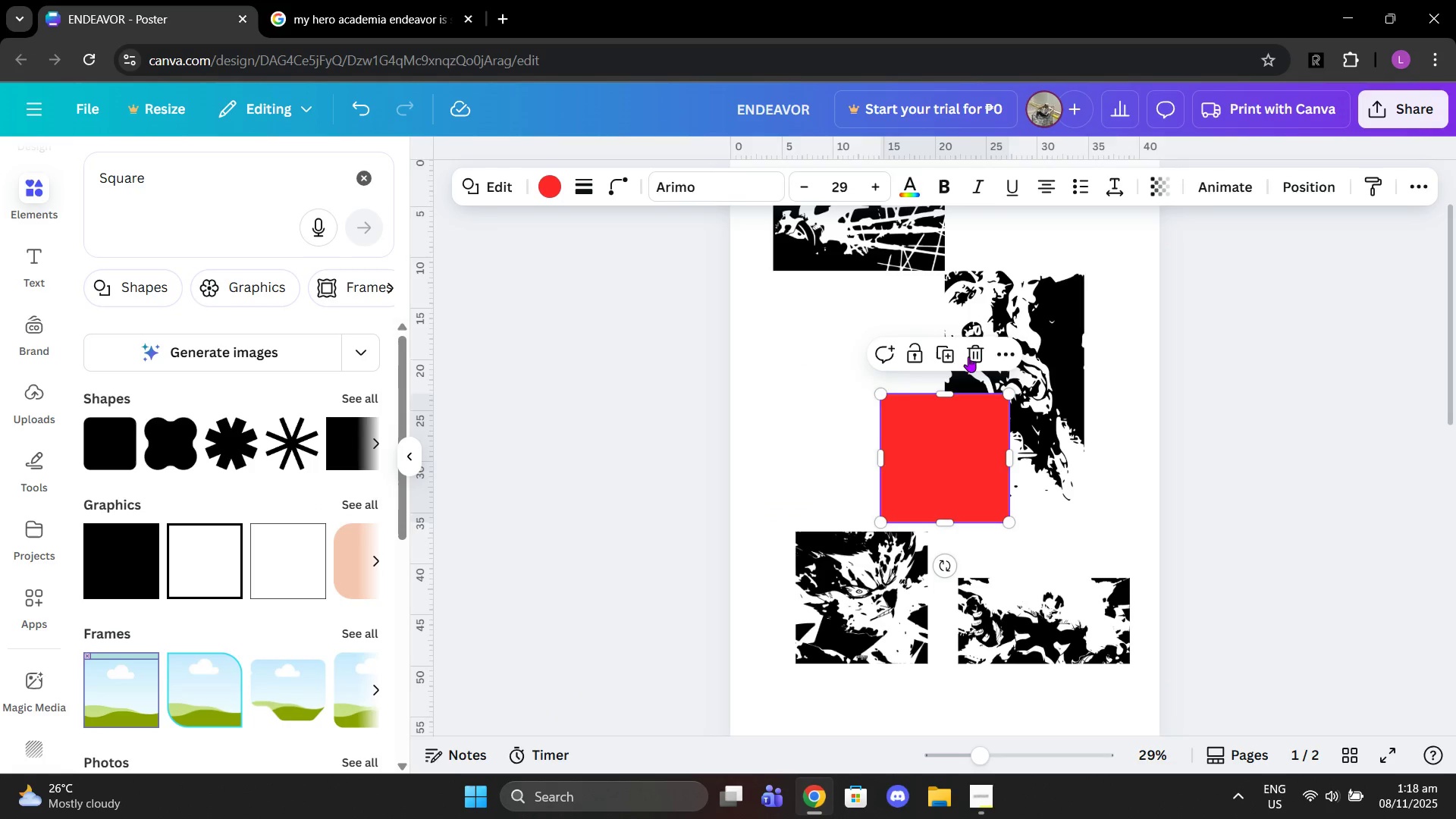 
left_click([968, 358])
 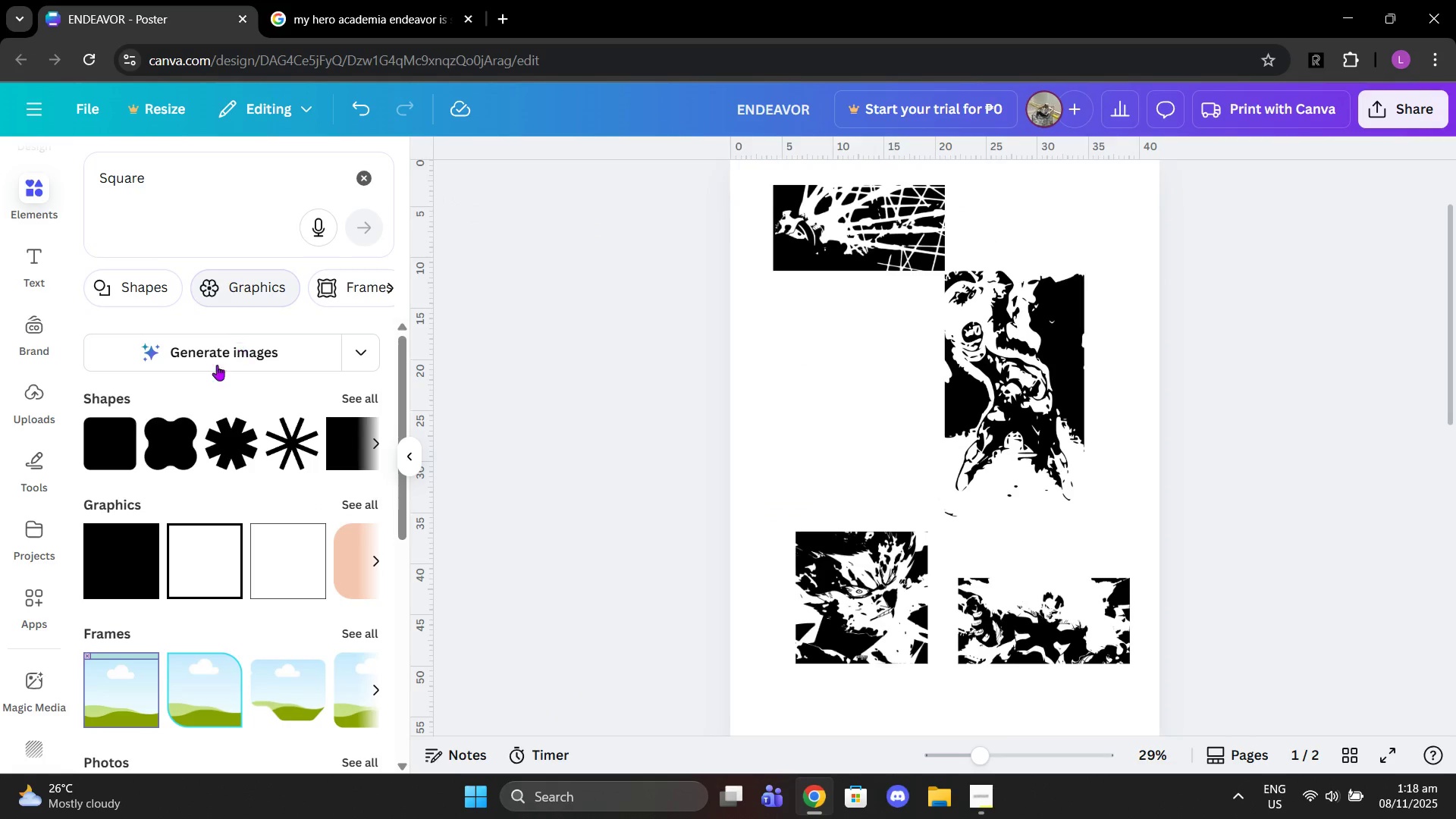 
left_click([339, 438])
 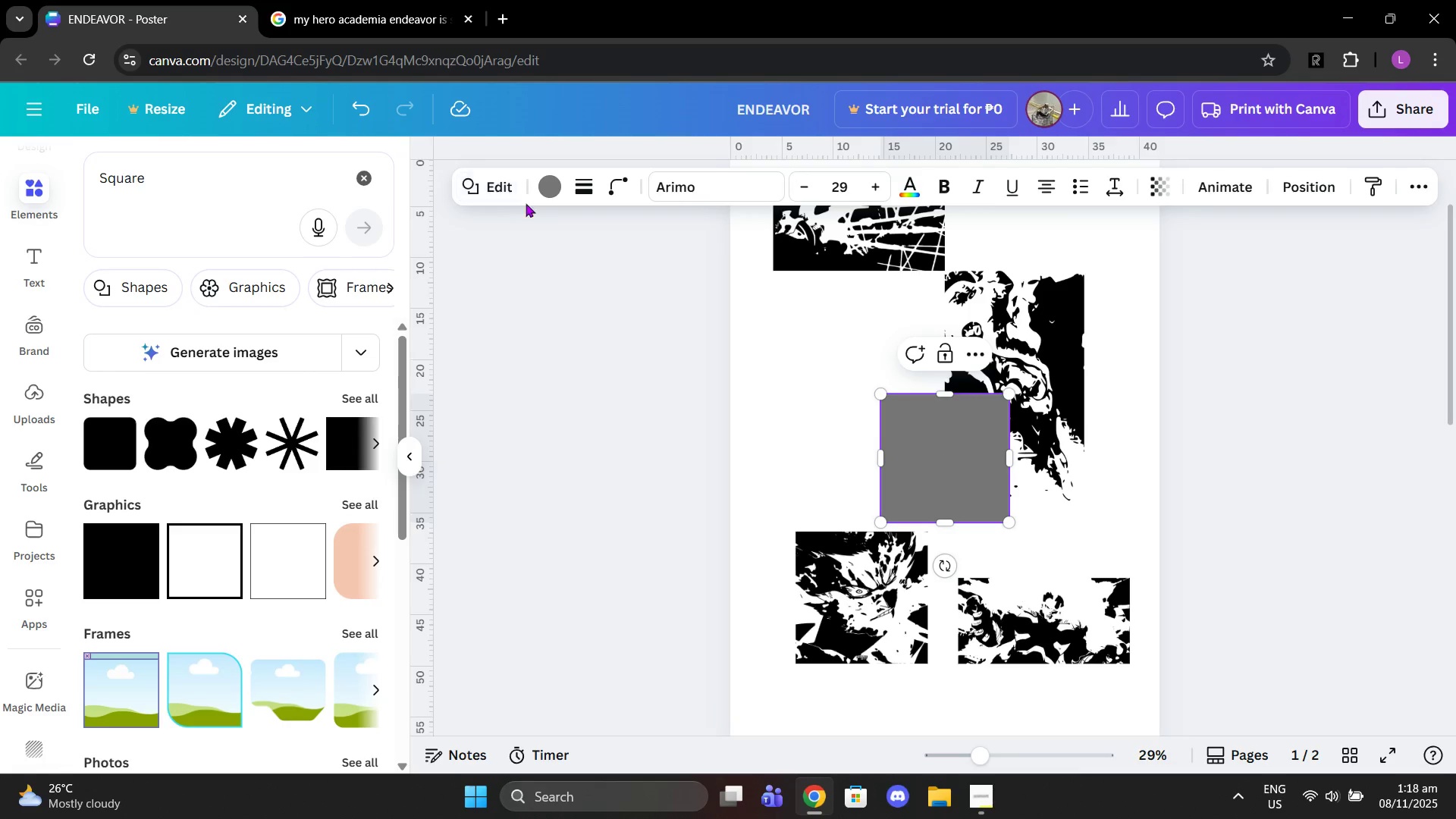 
left_click([546, 198])
 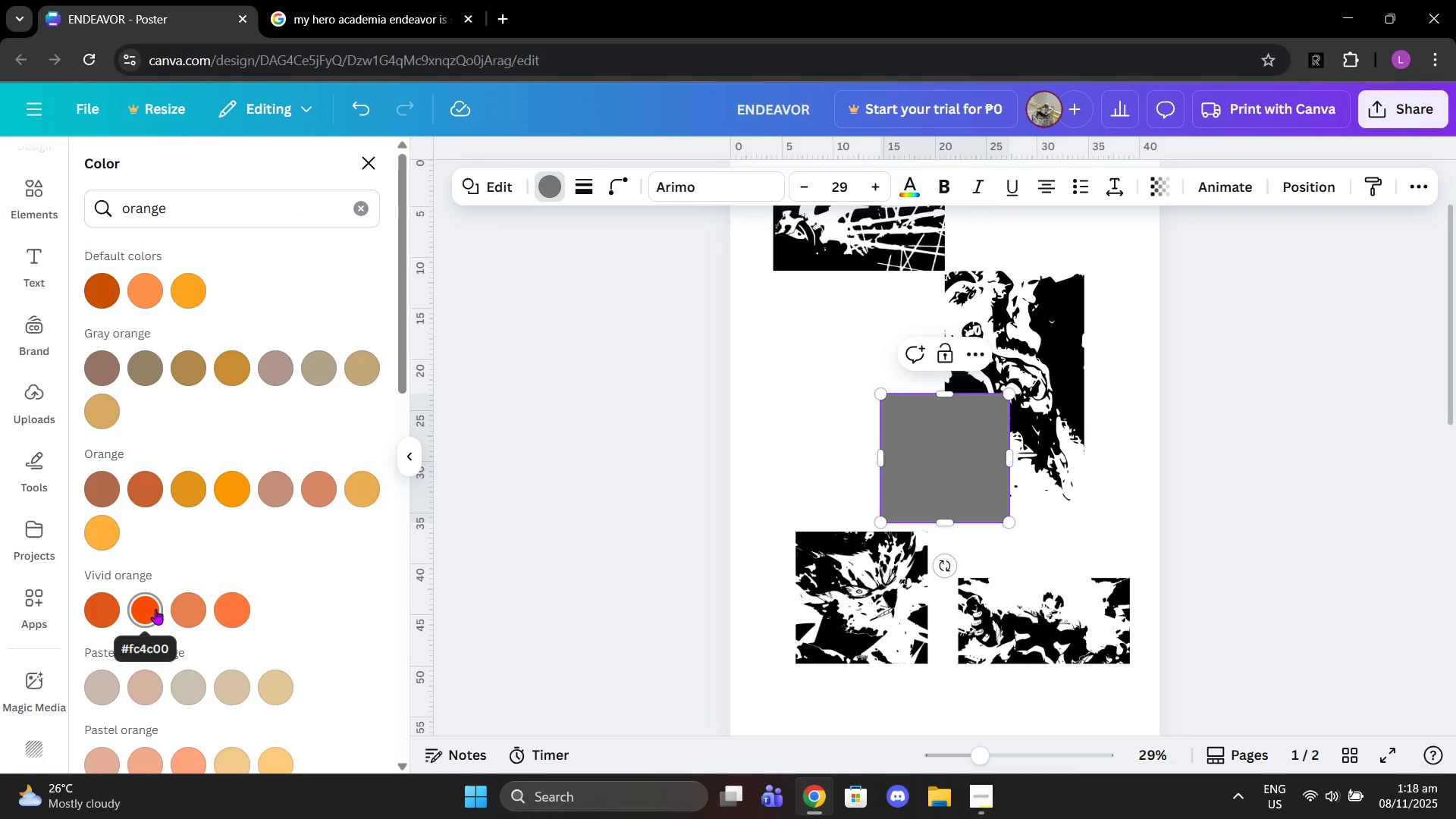 
left_click_drag(start_coordinate=[155, 609], to_coordinate=[155, 605])
 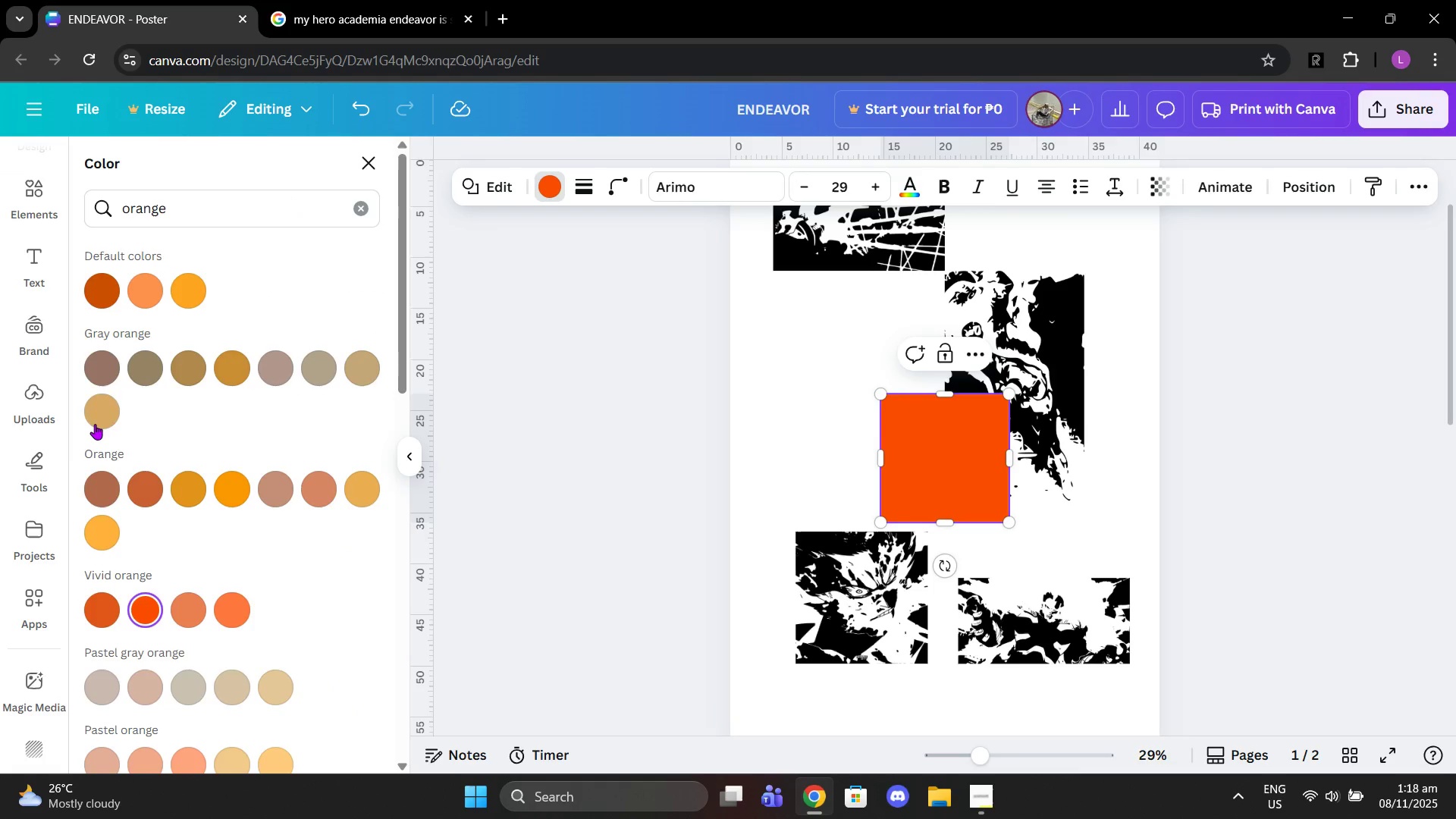 
scroll: coordinate [290, 585], scroll_direction: down, amount: 10.0
 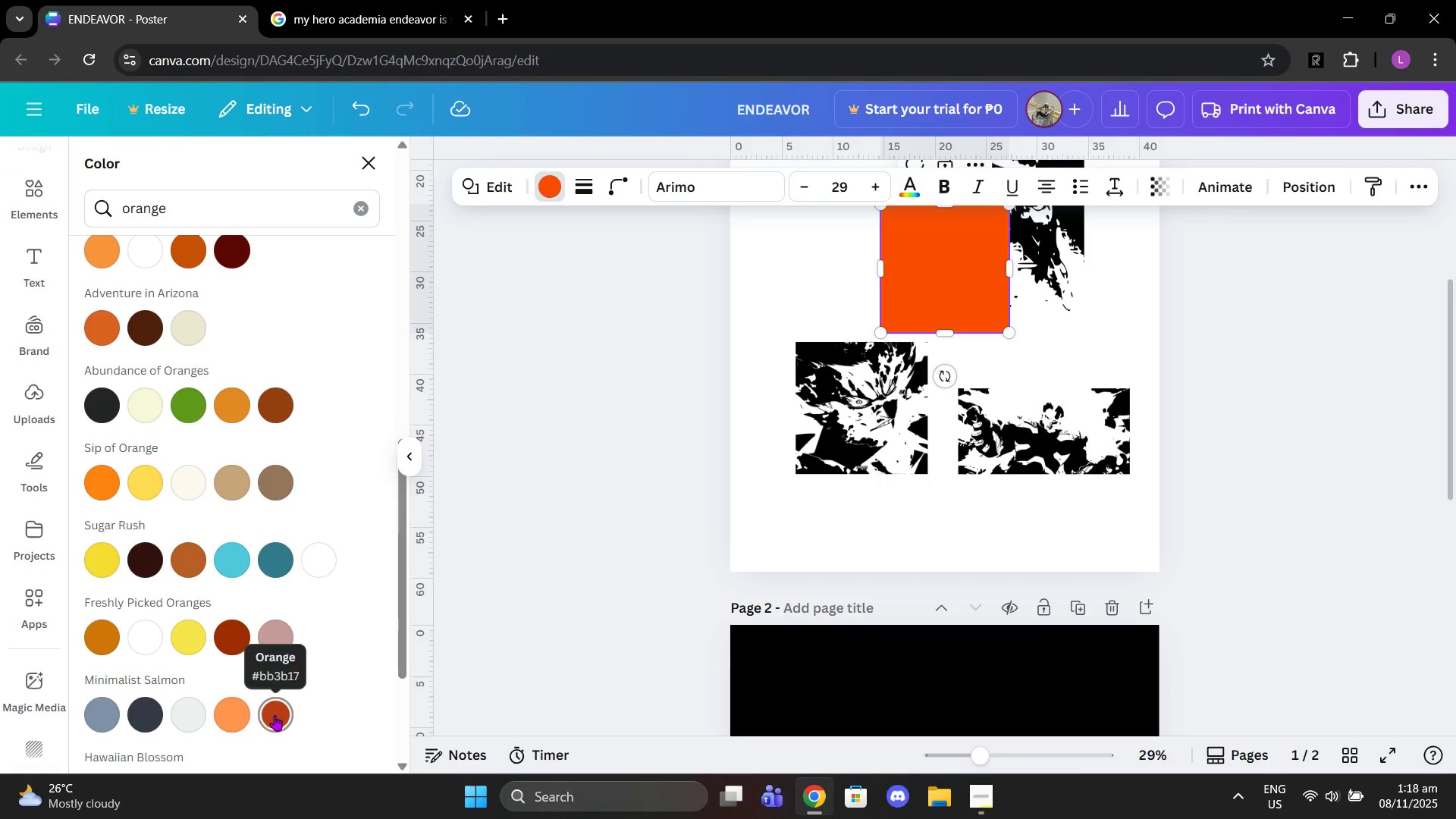 
scroll: coordinate [240, 697], scroll_direction: down, amount: 2.0
 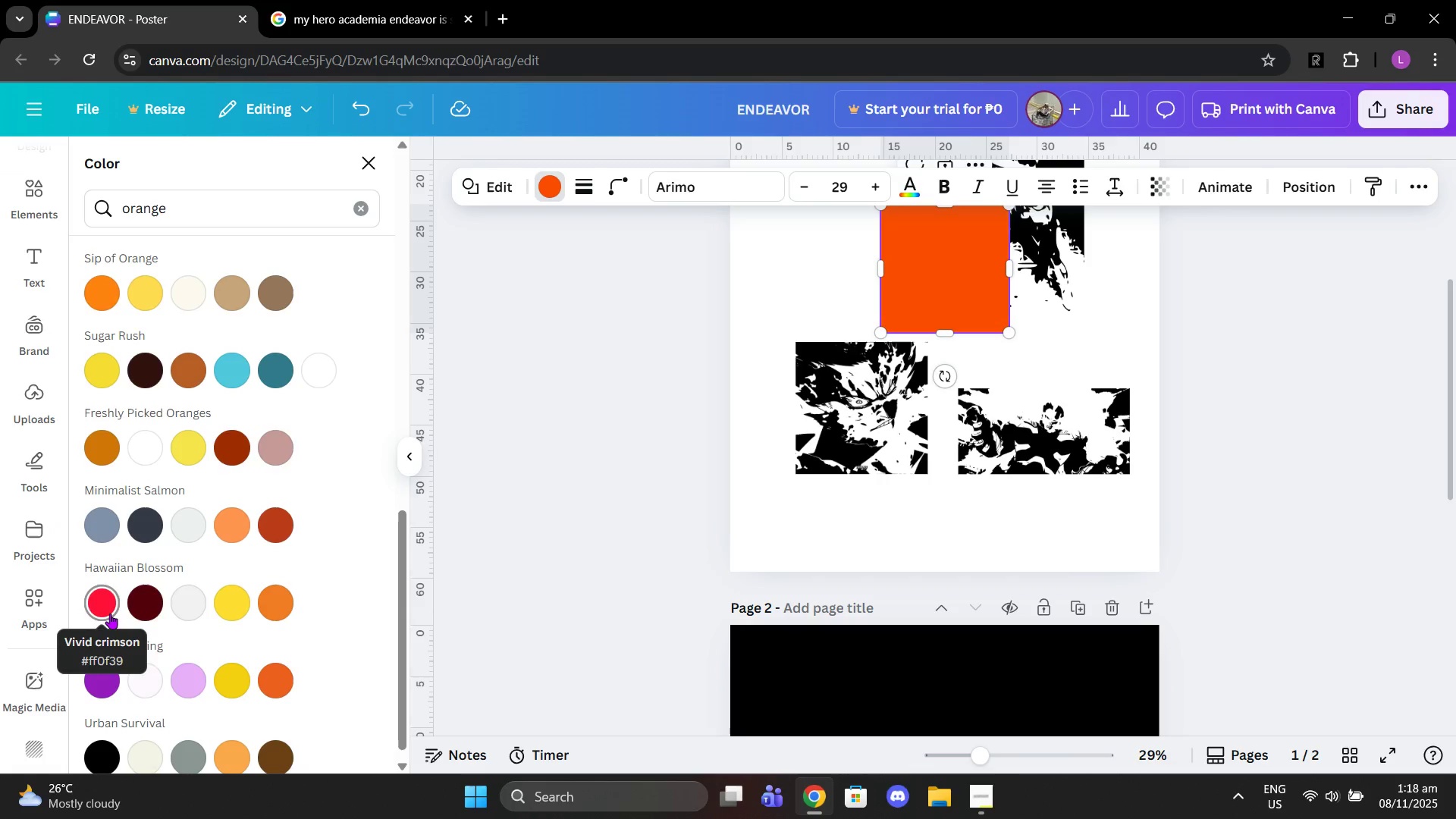 
left_click([110, 613])
 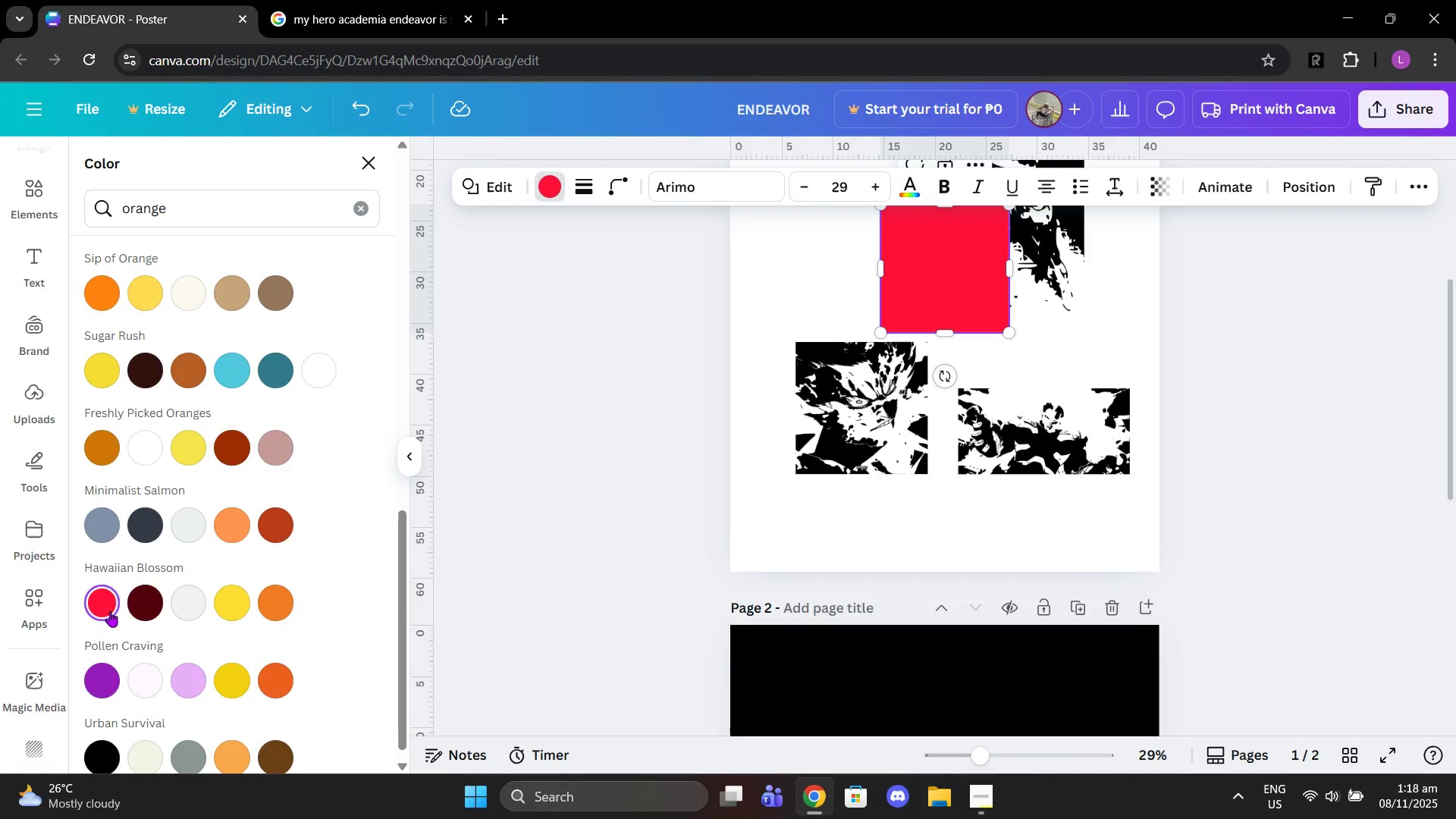 
scroll: coordinate [821, 412], scroll_direction: up, amount: 4.0
 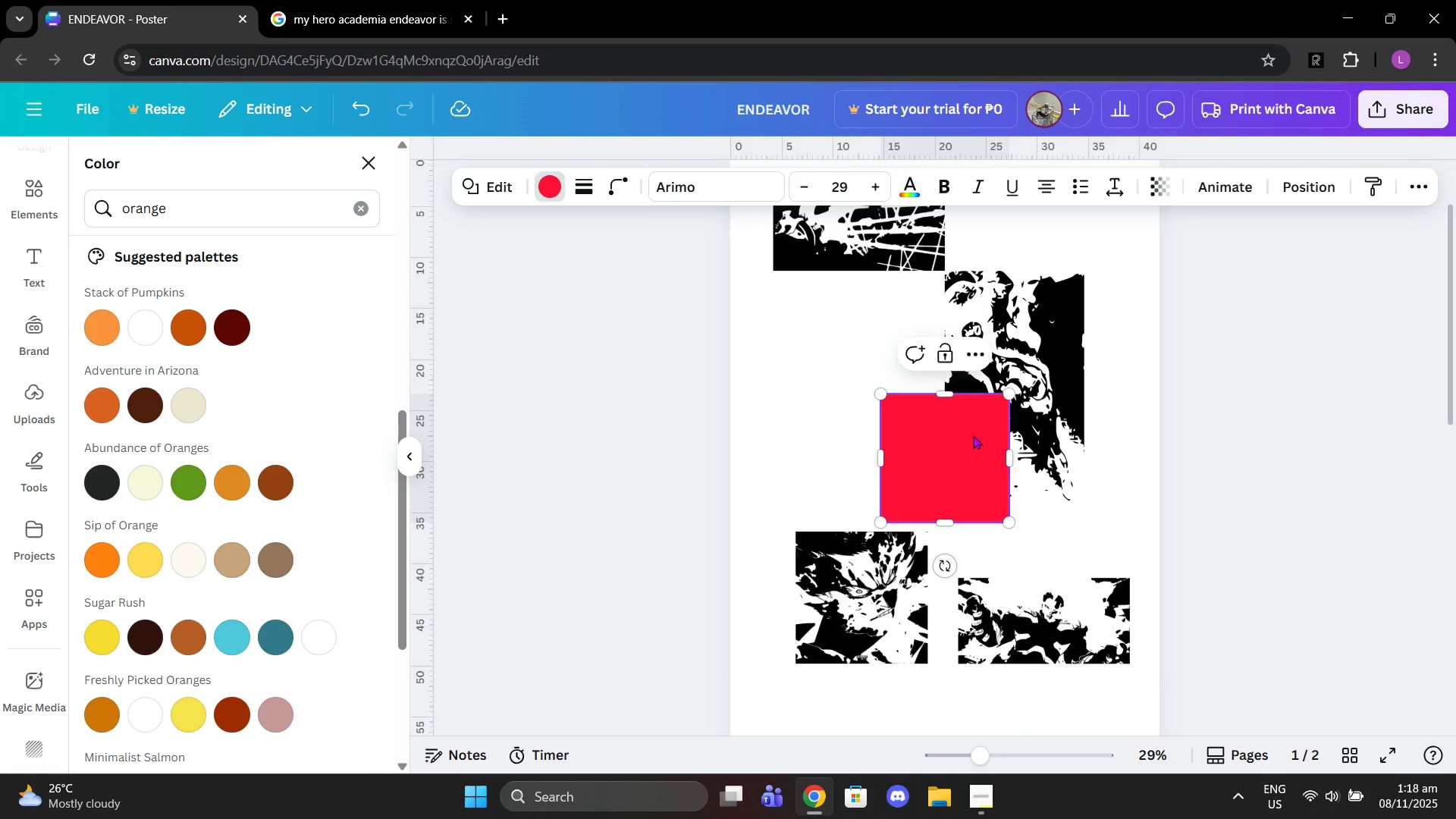 
left_click_drag(start_coordinate=[973, 456], to_coordinate=[1017, 342])
 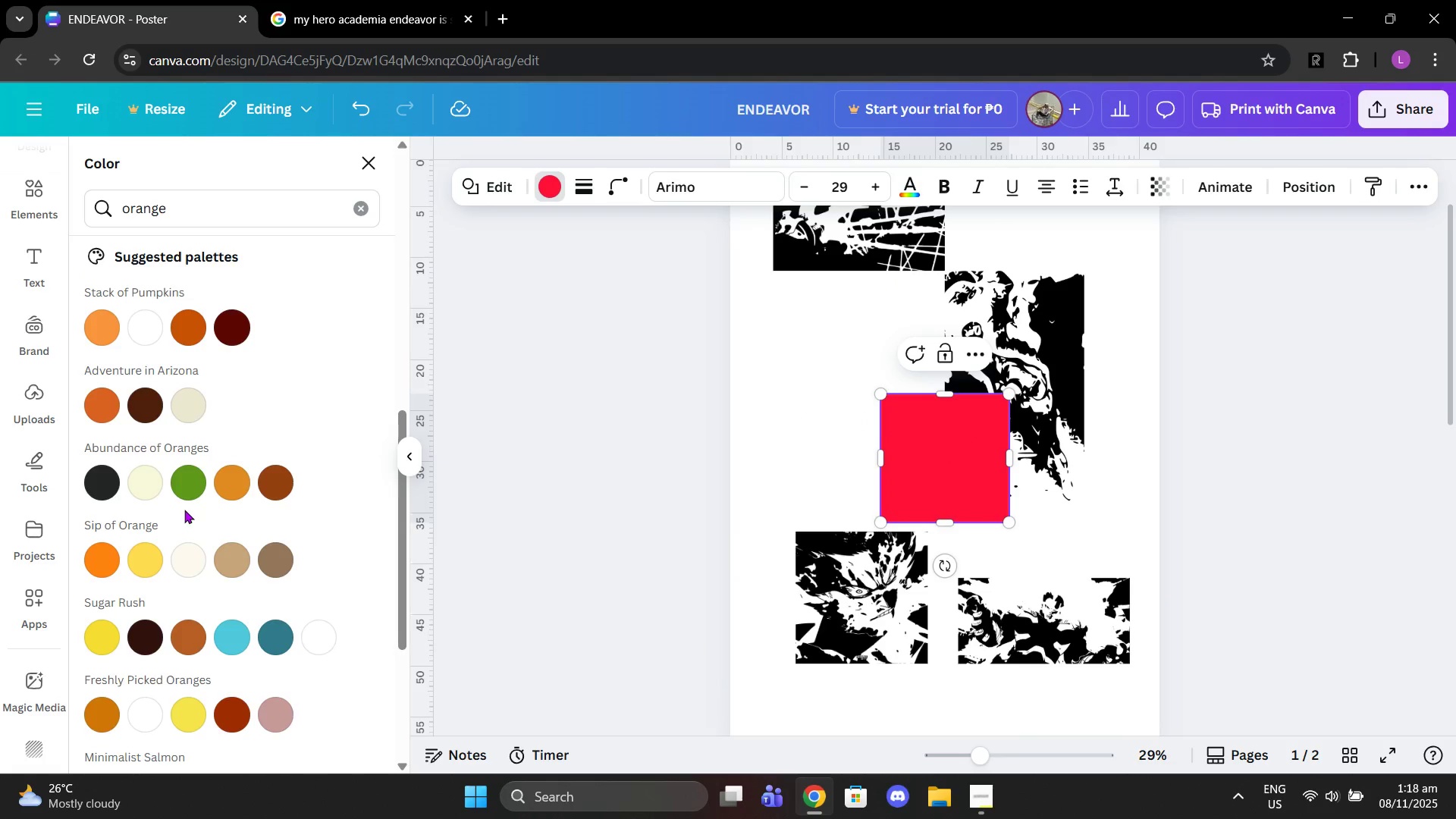 
scroll: coordinate [184, 510], scroll_direction: down, amount: 5.0
 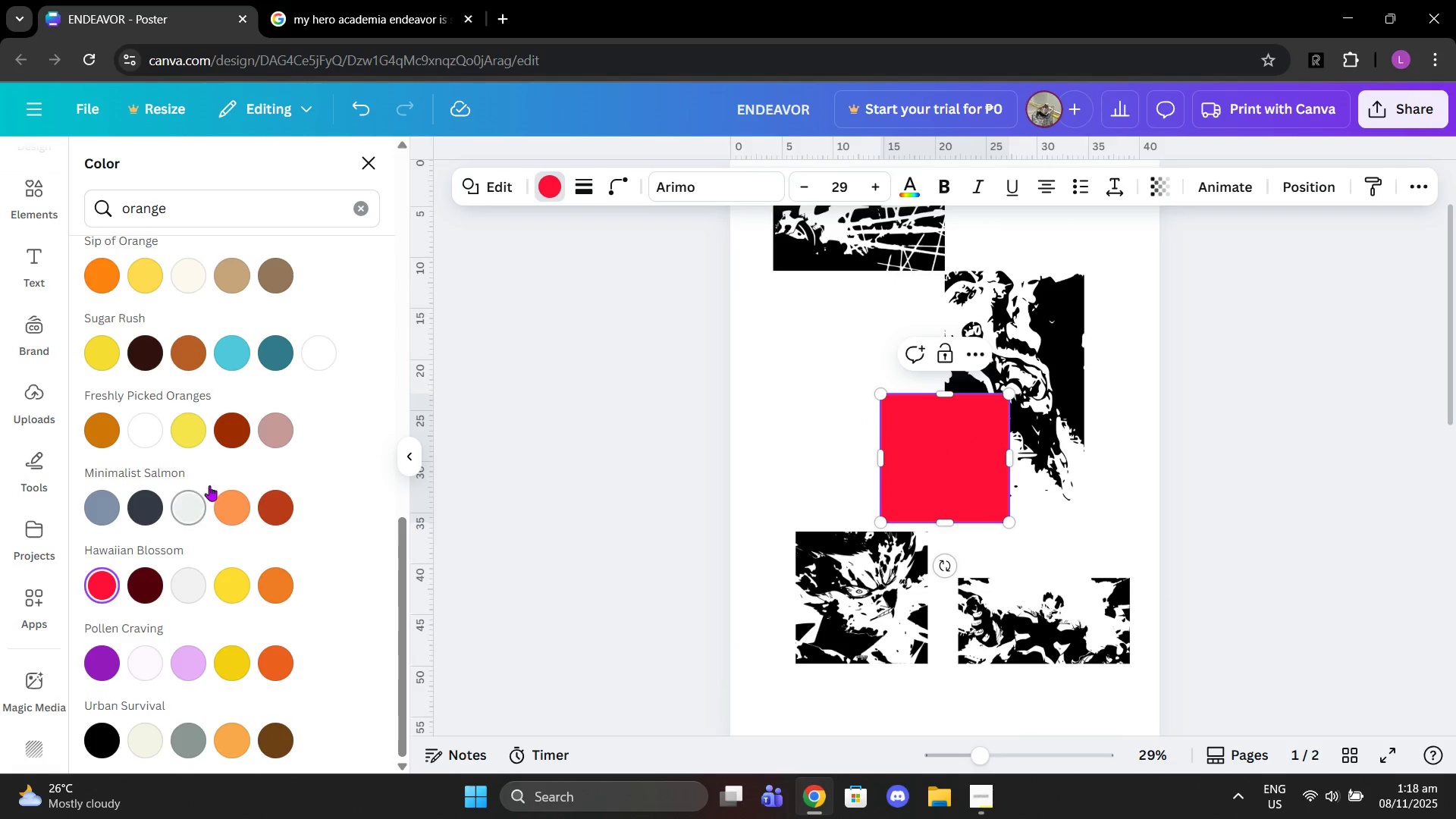 
scroll: coordinate [273, 442], scroll_direction: up, amount: 12.0
 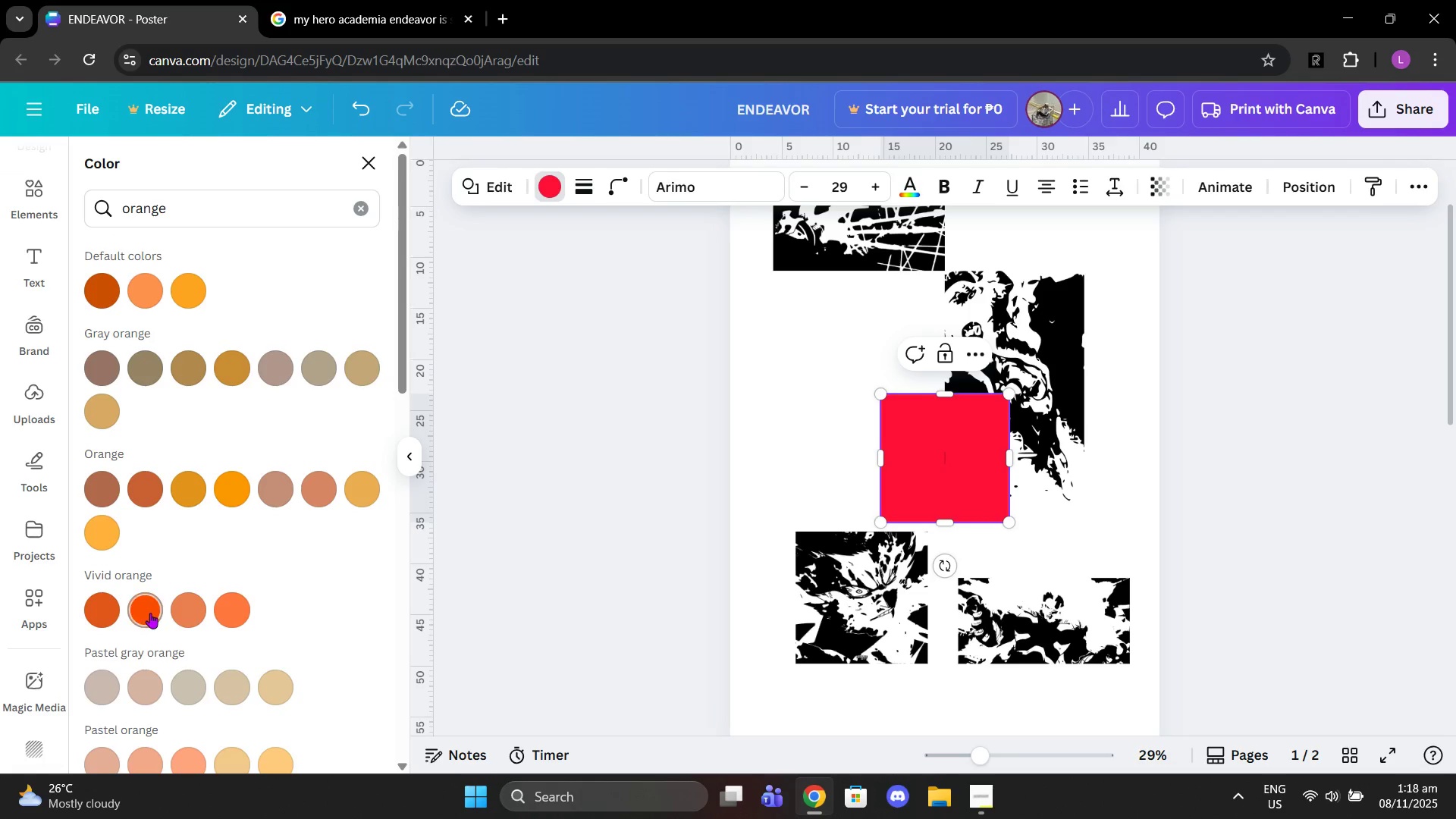 
left_click([149, 619])
 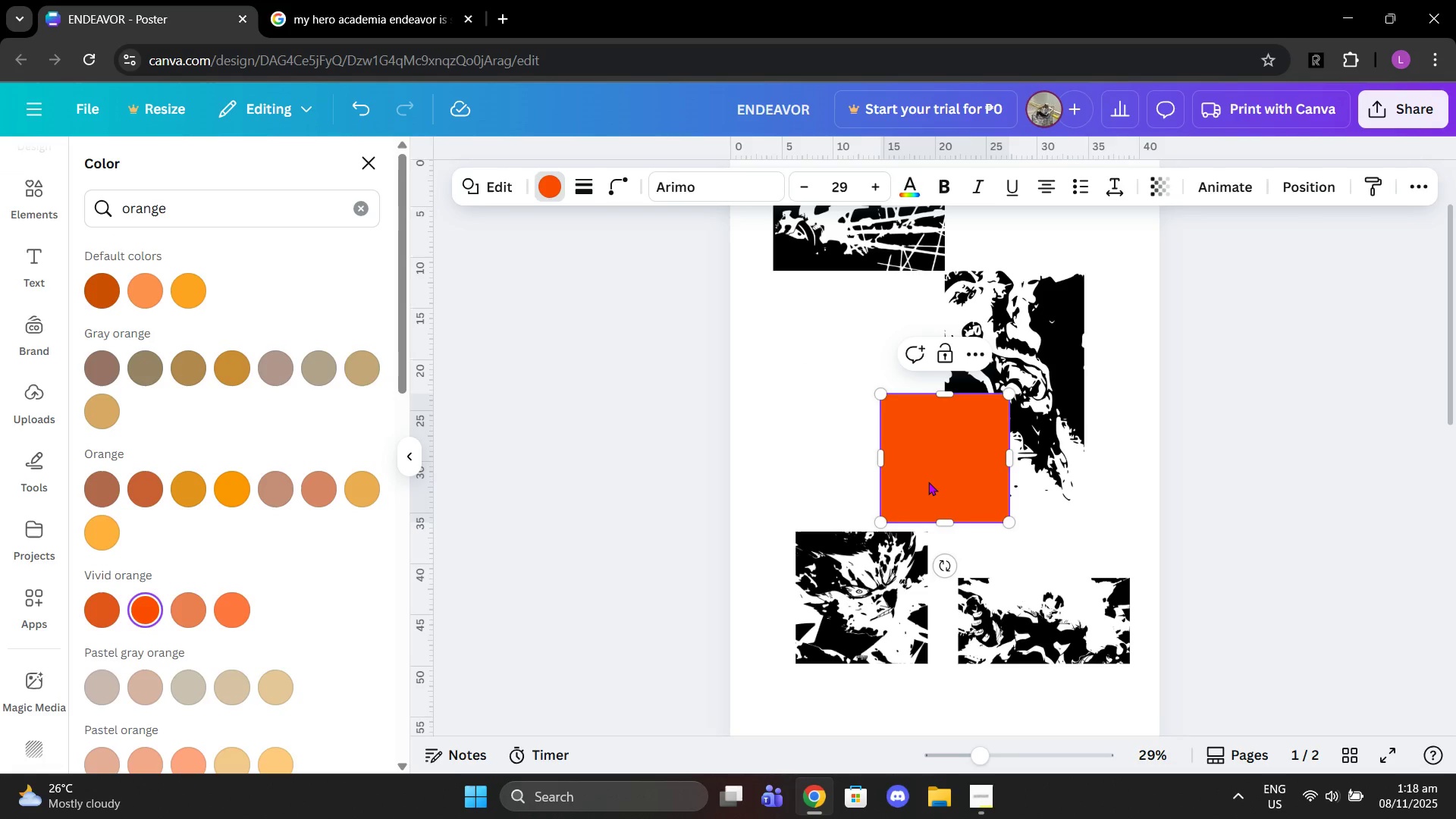 
left_click_drag(start_coordinate=[925, 480], to_coordinate=[987, 362])
 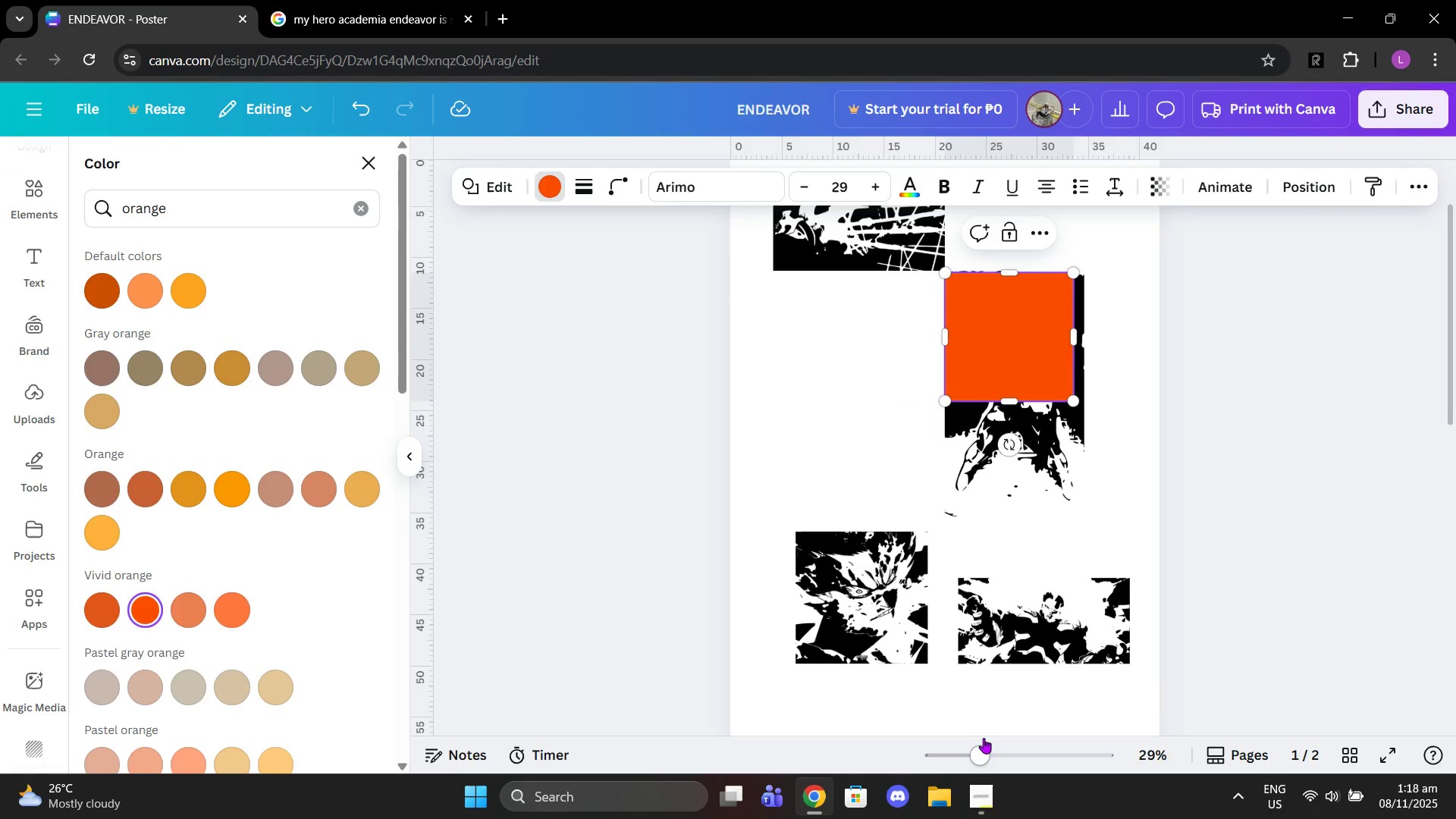 
left_click_drag(start_coordinate=[981, 742], to_coordinate=[1007, 746])
 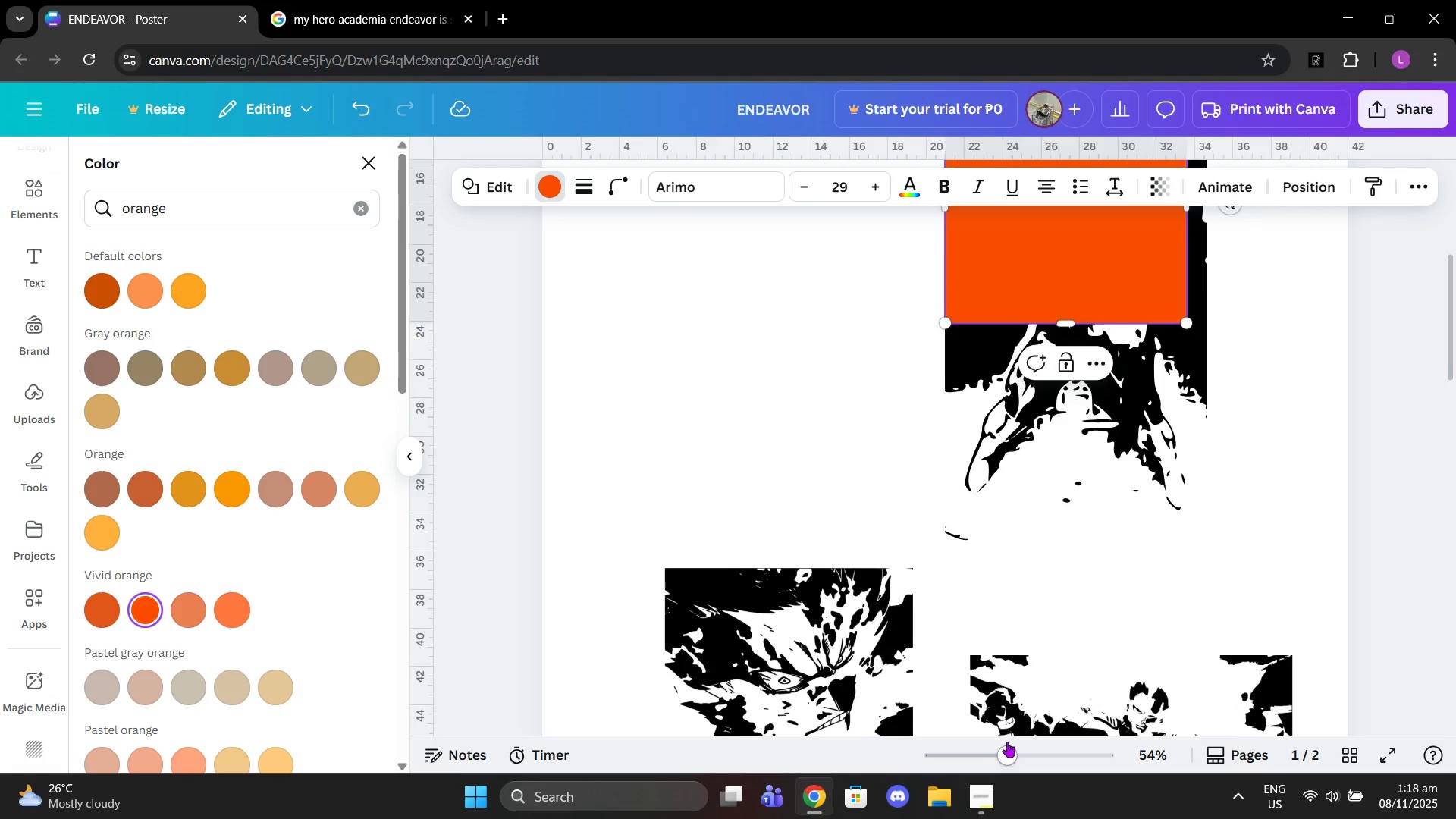 
scroll: coordinate [1082, 602], scroll_direction: up, amount: 5.0
 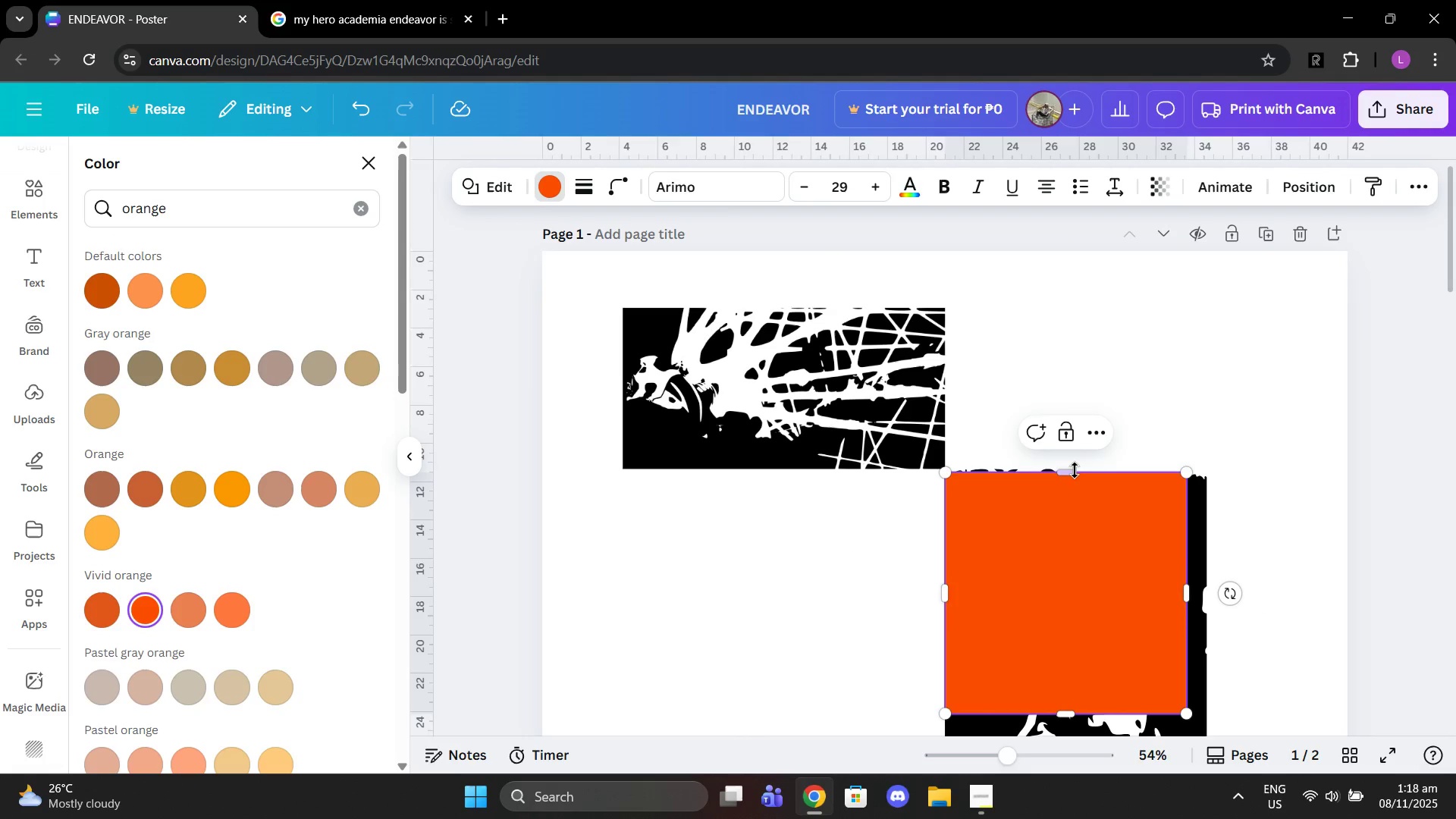 
left_click_drag(start_coordinate=[1068, 470], to_coordinate=[1066, 466])
 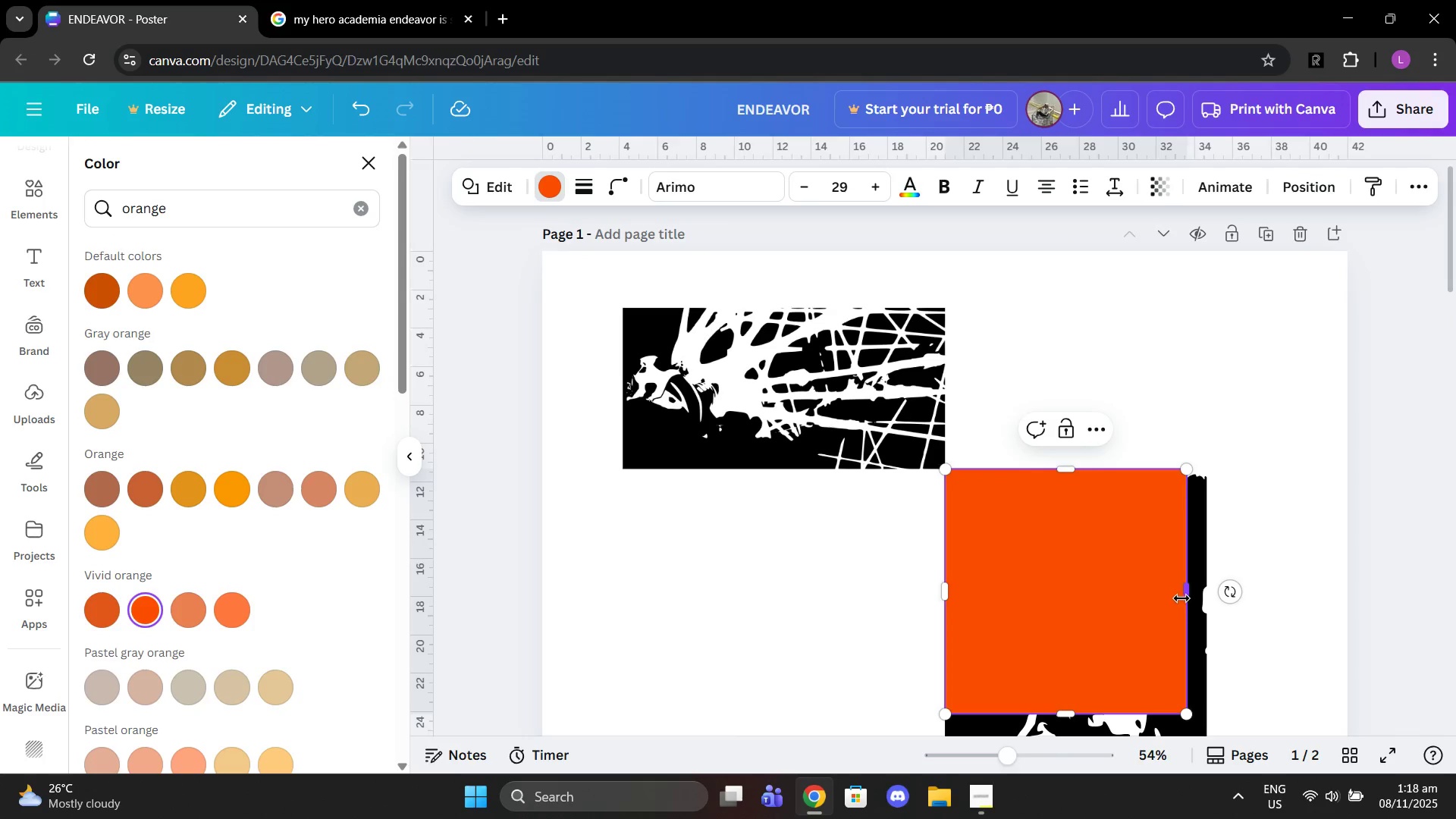 
left_click_drag(start_coordinate=[1182, 592], to_coordinate=[1205, 591])
 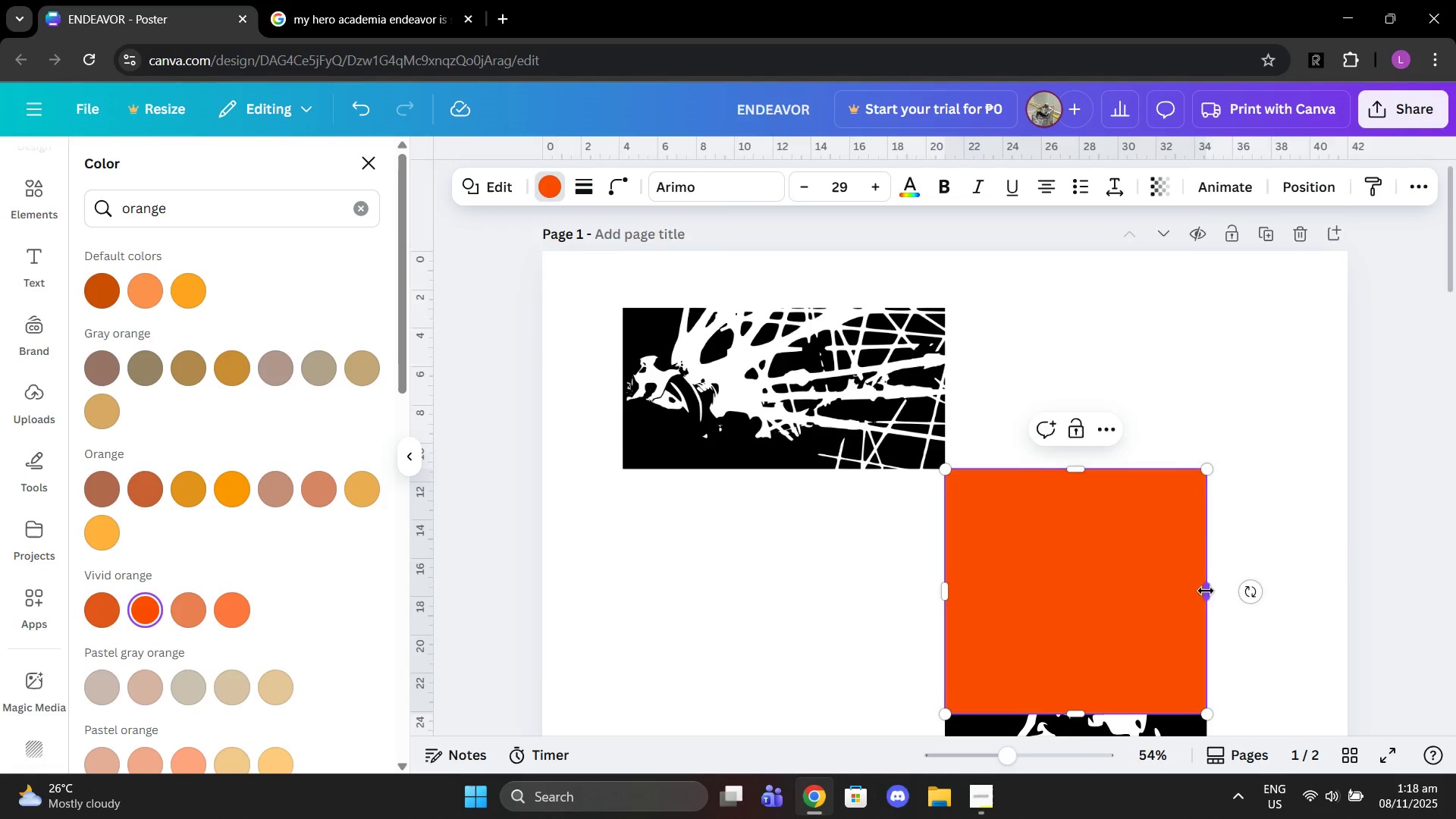 
scroll: coordinate [1206, 591], scroll_direction: down, amount: 3.0
 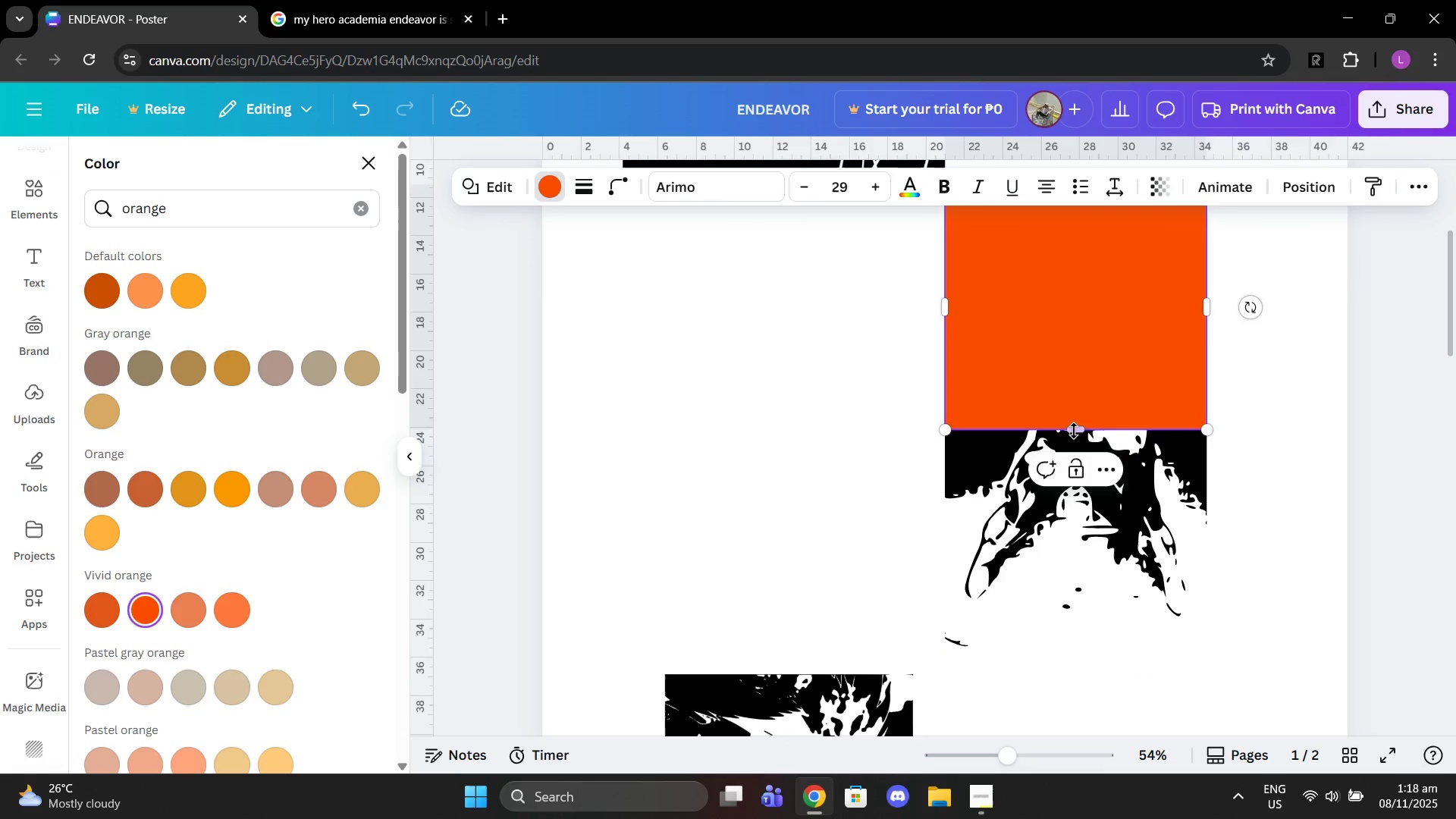 
left_click_drag(start_coordinate=[1073, 428], to_coordinate=[1092, 650])
 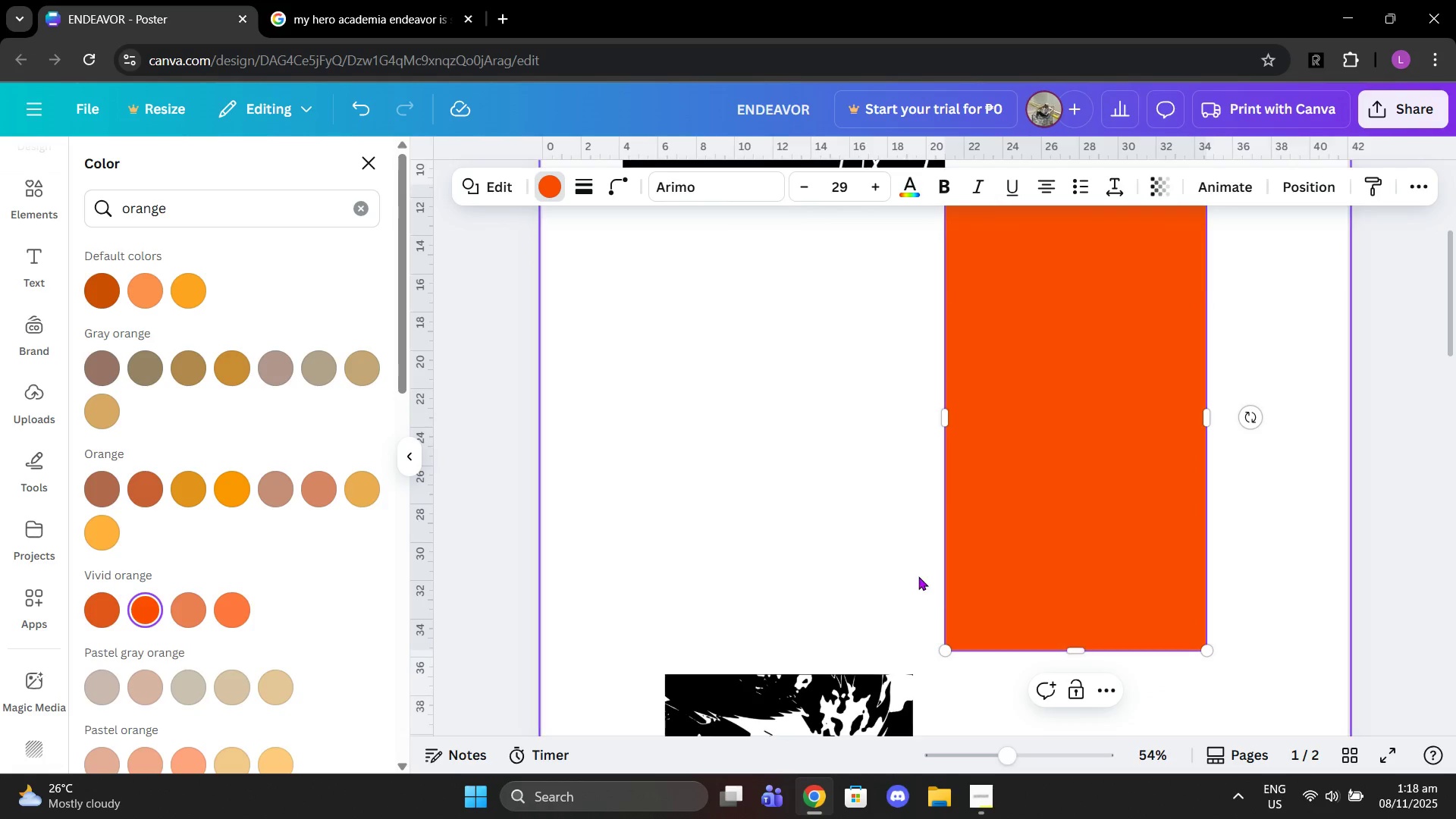 
left_click([918, 576])
 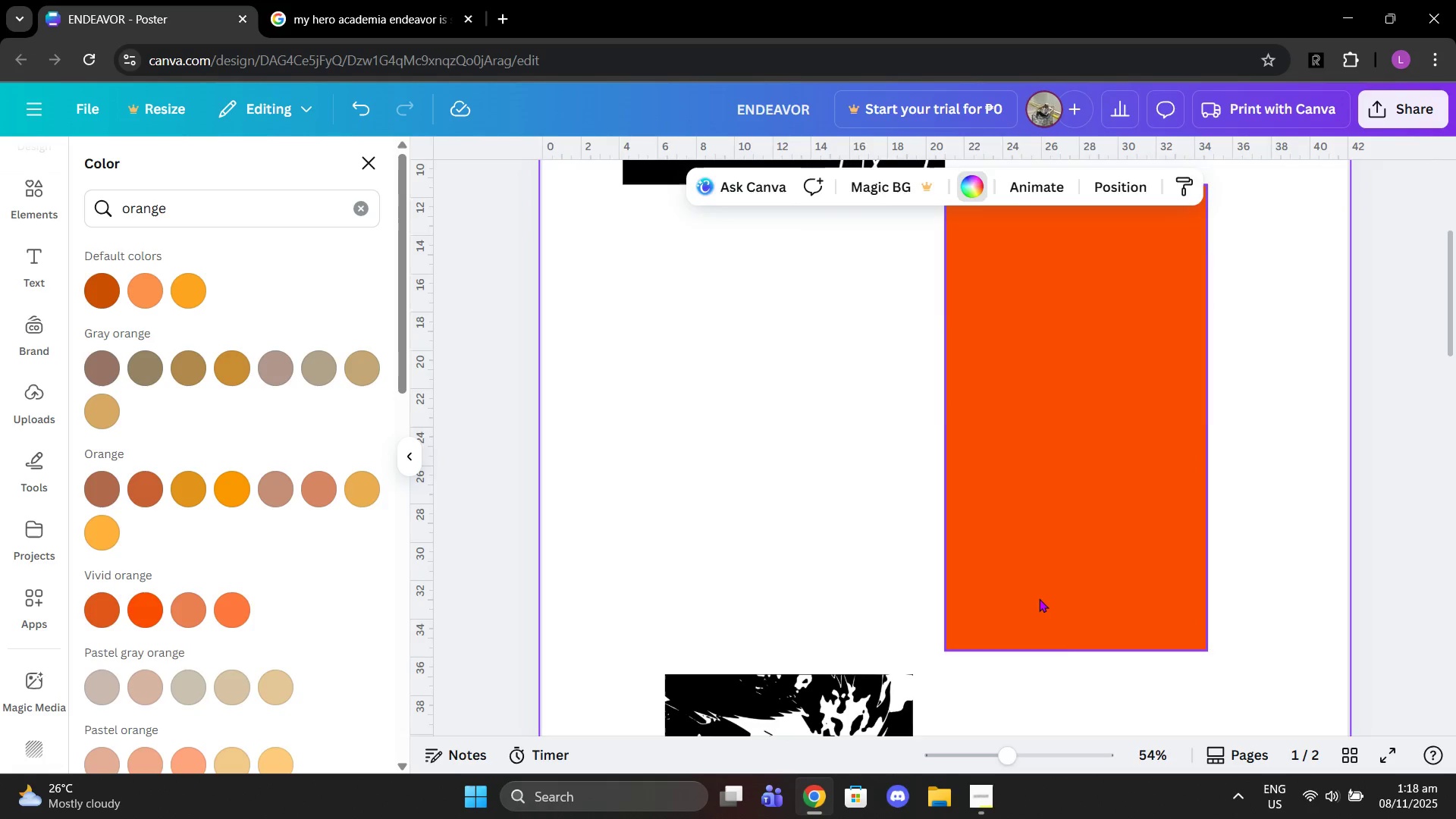 
left_click_drag(start_coordinate=[1039, 598], to_coordinate=[1039, 587])
 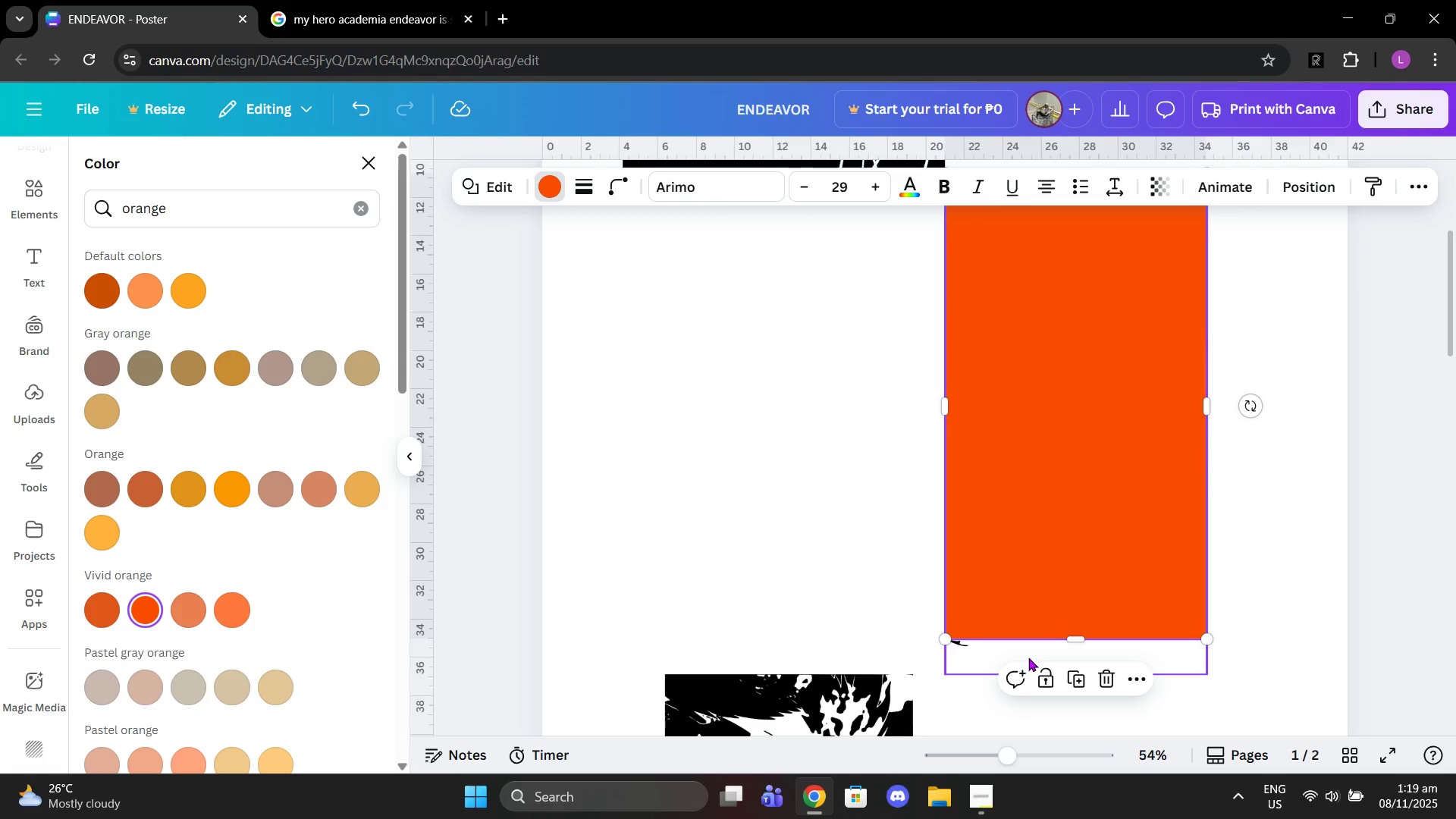 
left_click([1028, 657])
 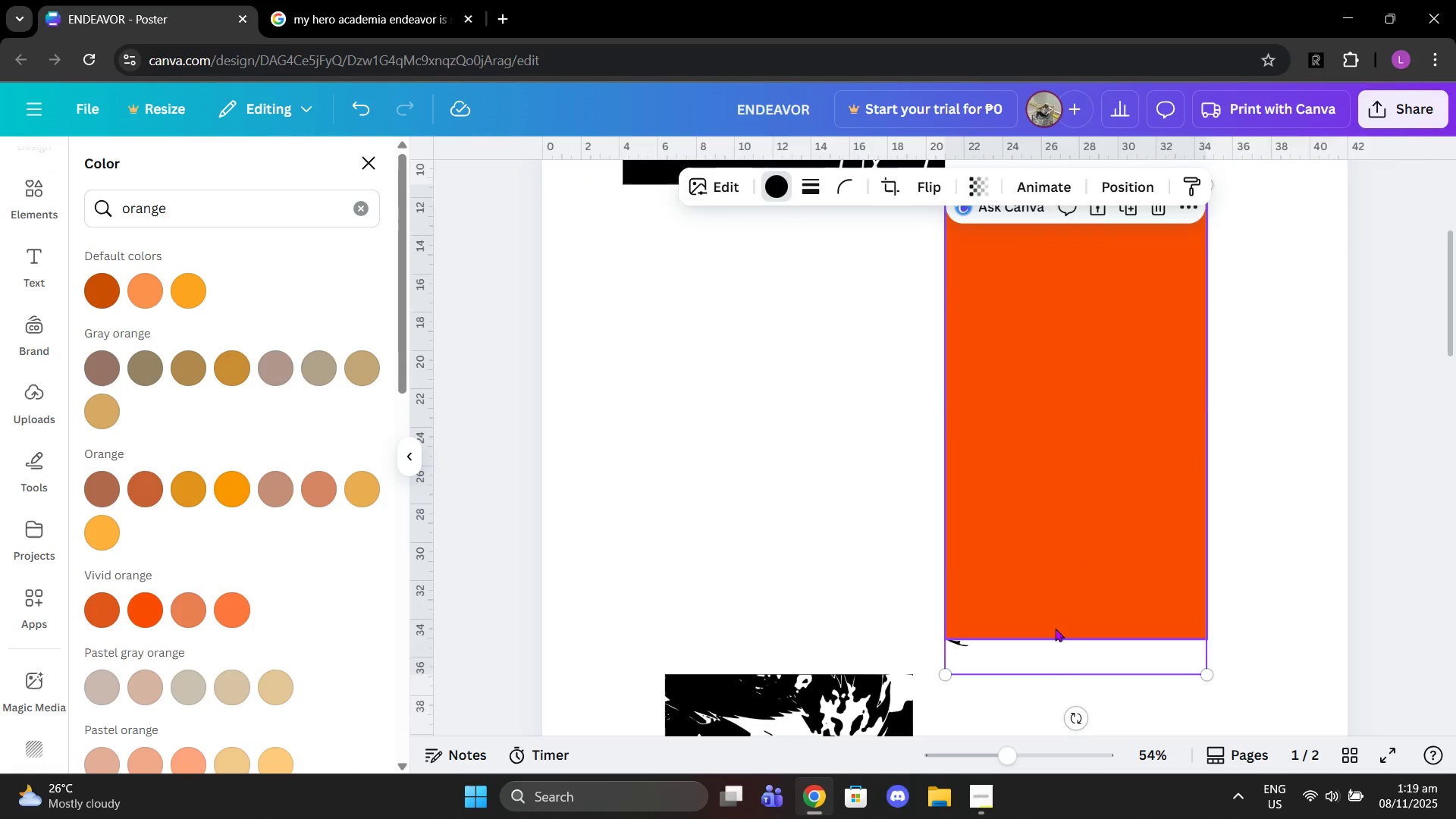 
left_click([1055, 628])
 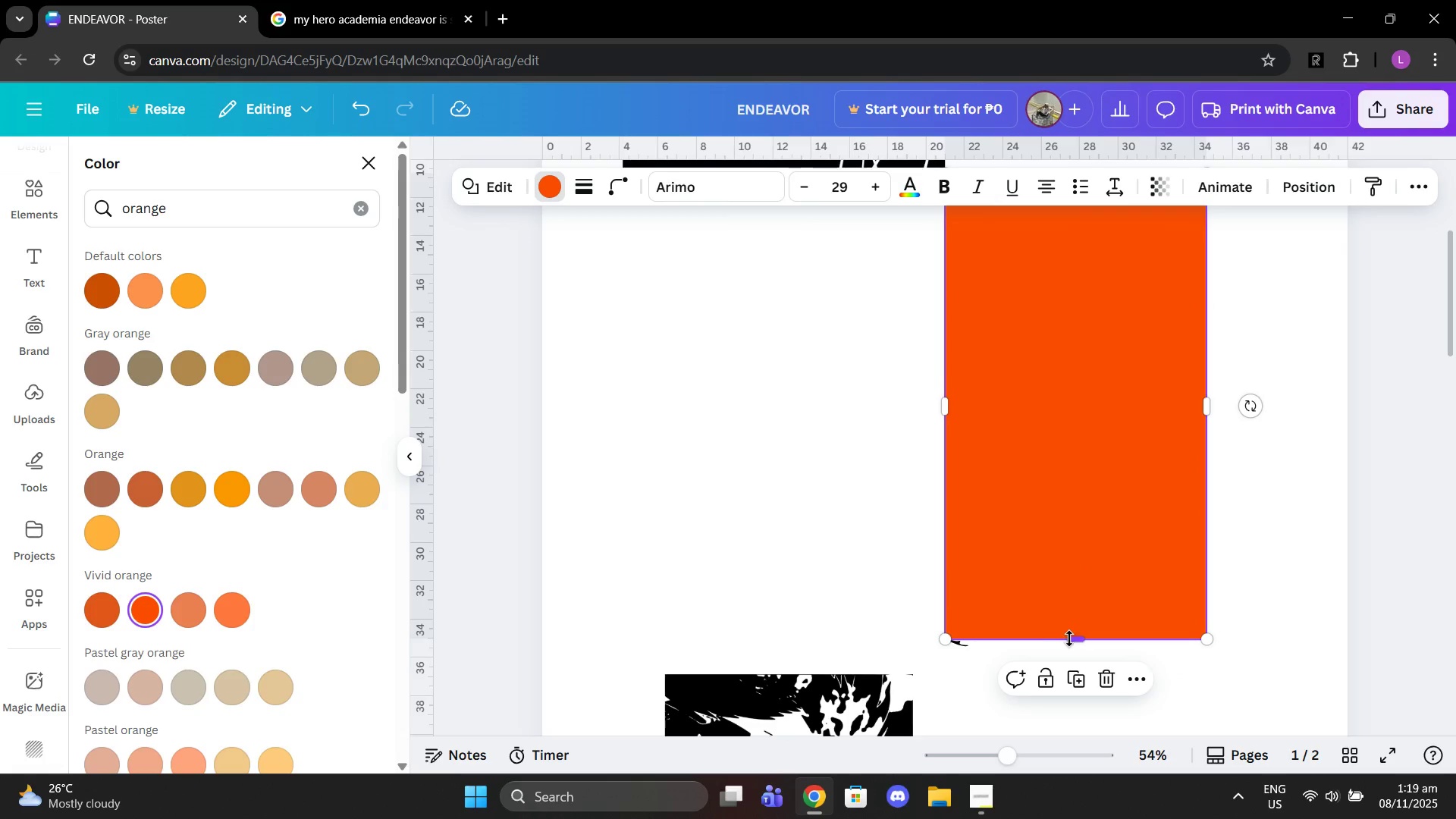 
left_click_drag(start_coordinate=[1072, 640], to_coordinate=[1069, 680])
 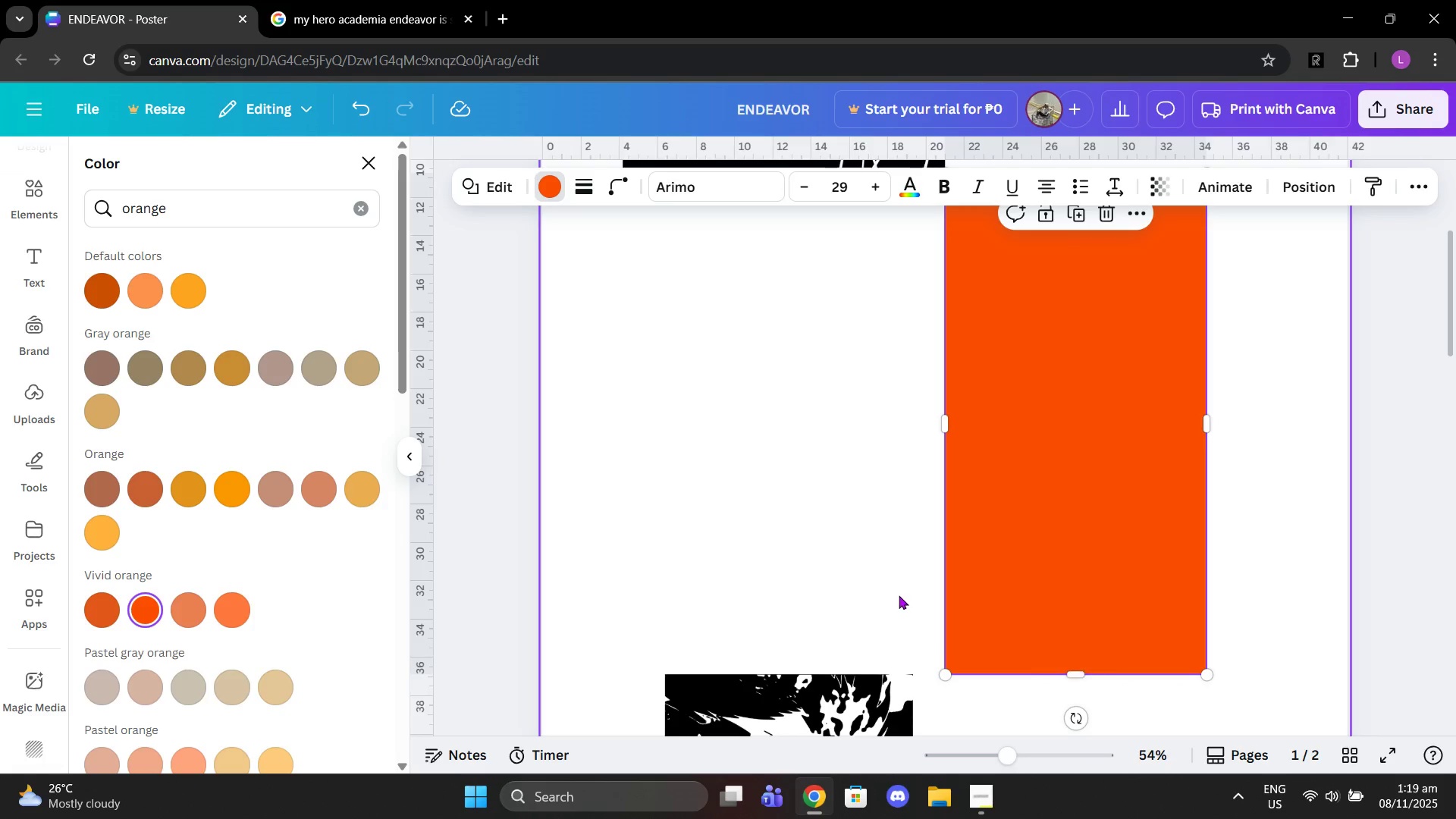 
left_click([899, 595])
 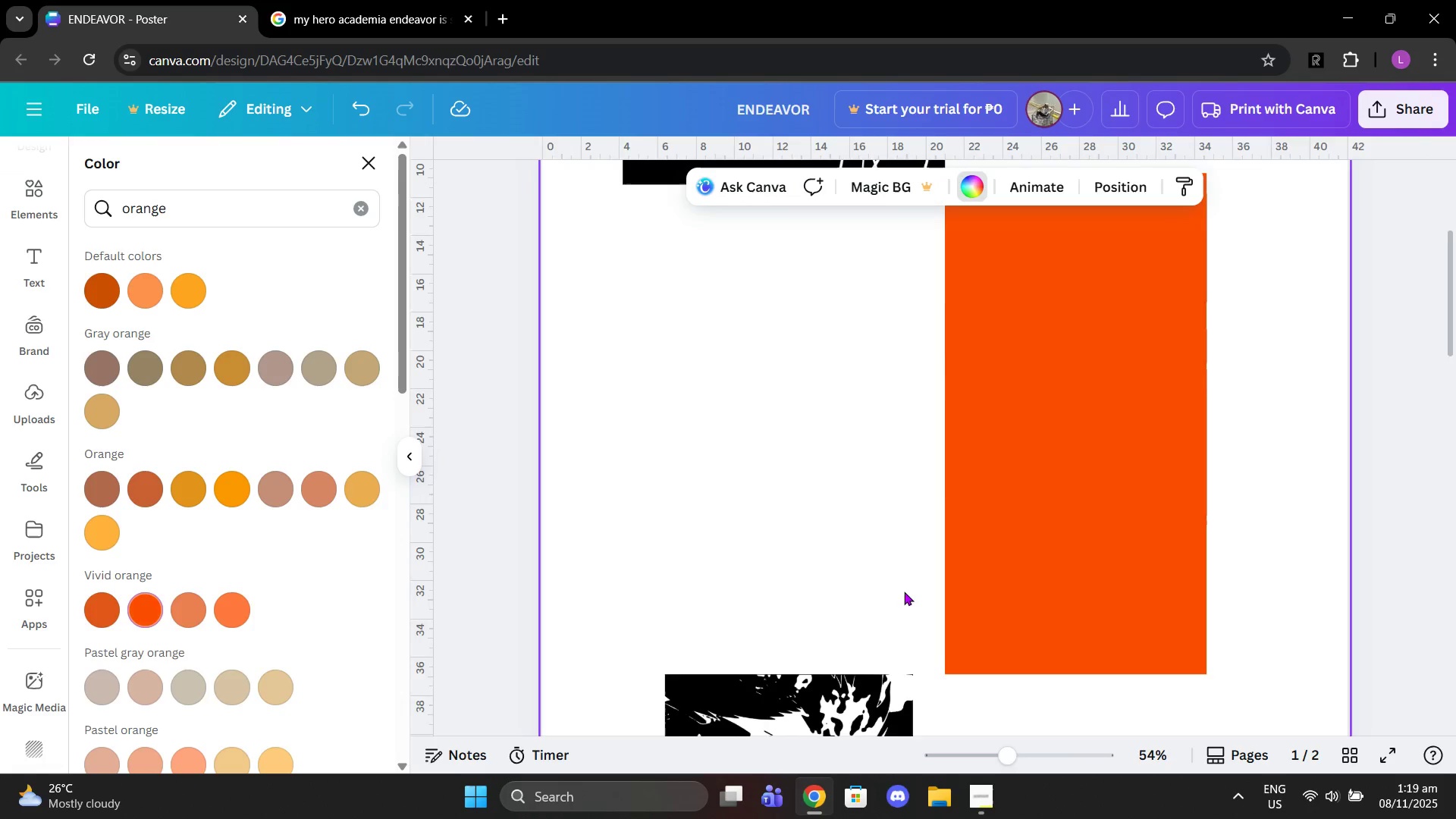 
scroll: coordinate [904, 592], scroll_direction: up, amount: 2.0
 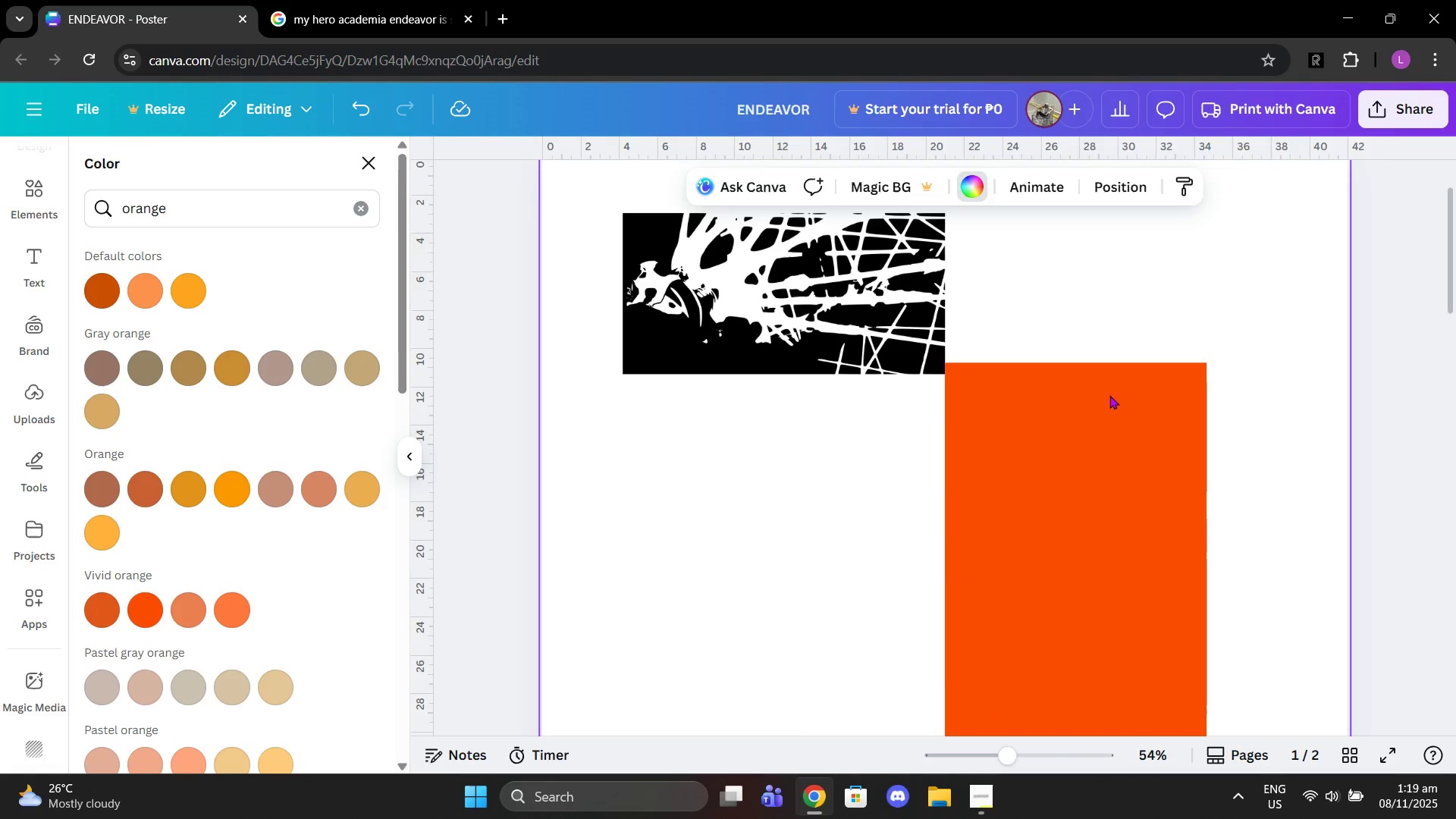 
left_click([1109, 388])
 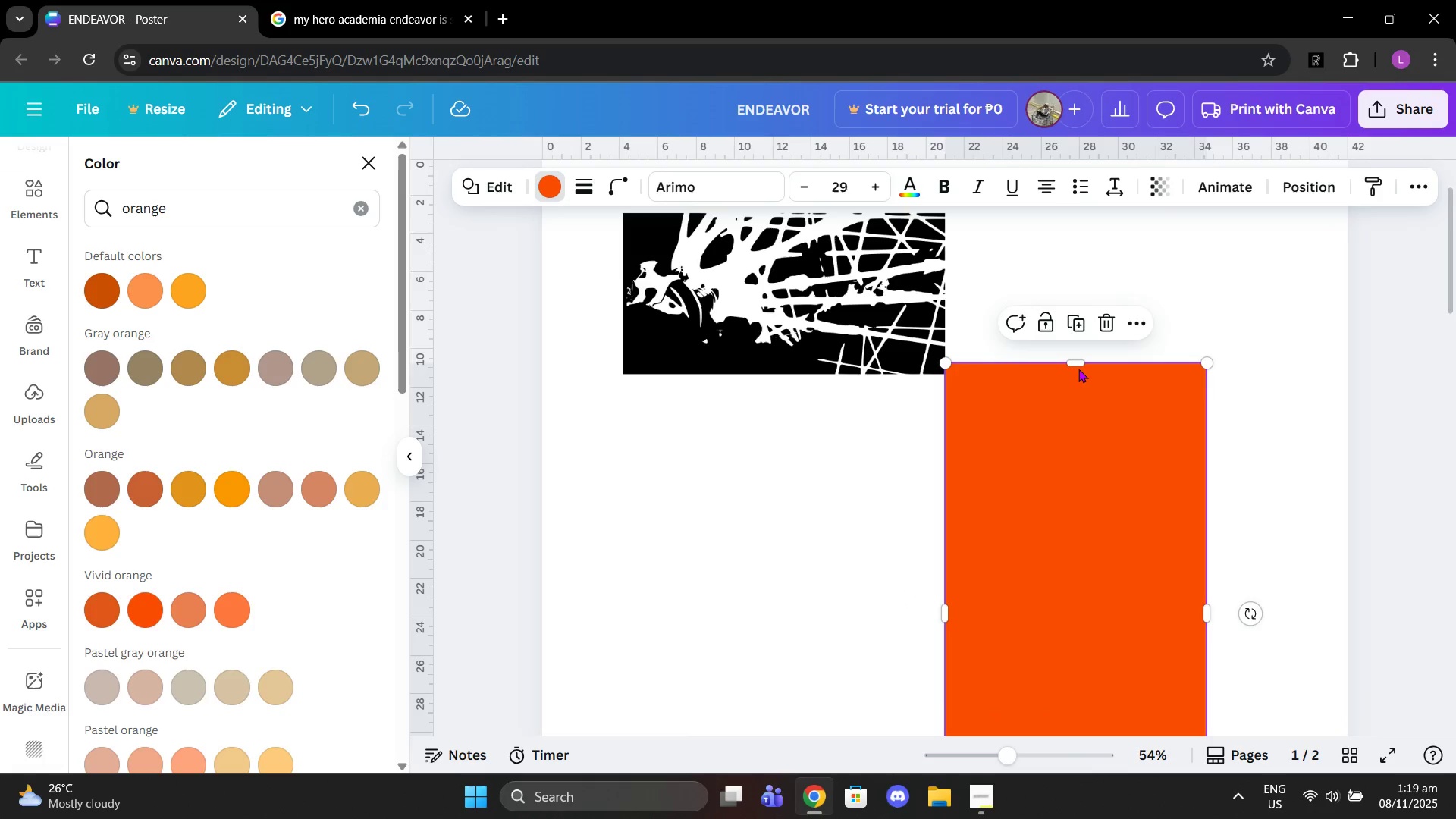 
left_click_drag(start_coordinate=[1078, 360], to_coordinate=[1075, 374])
 